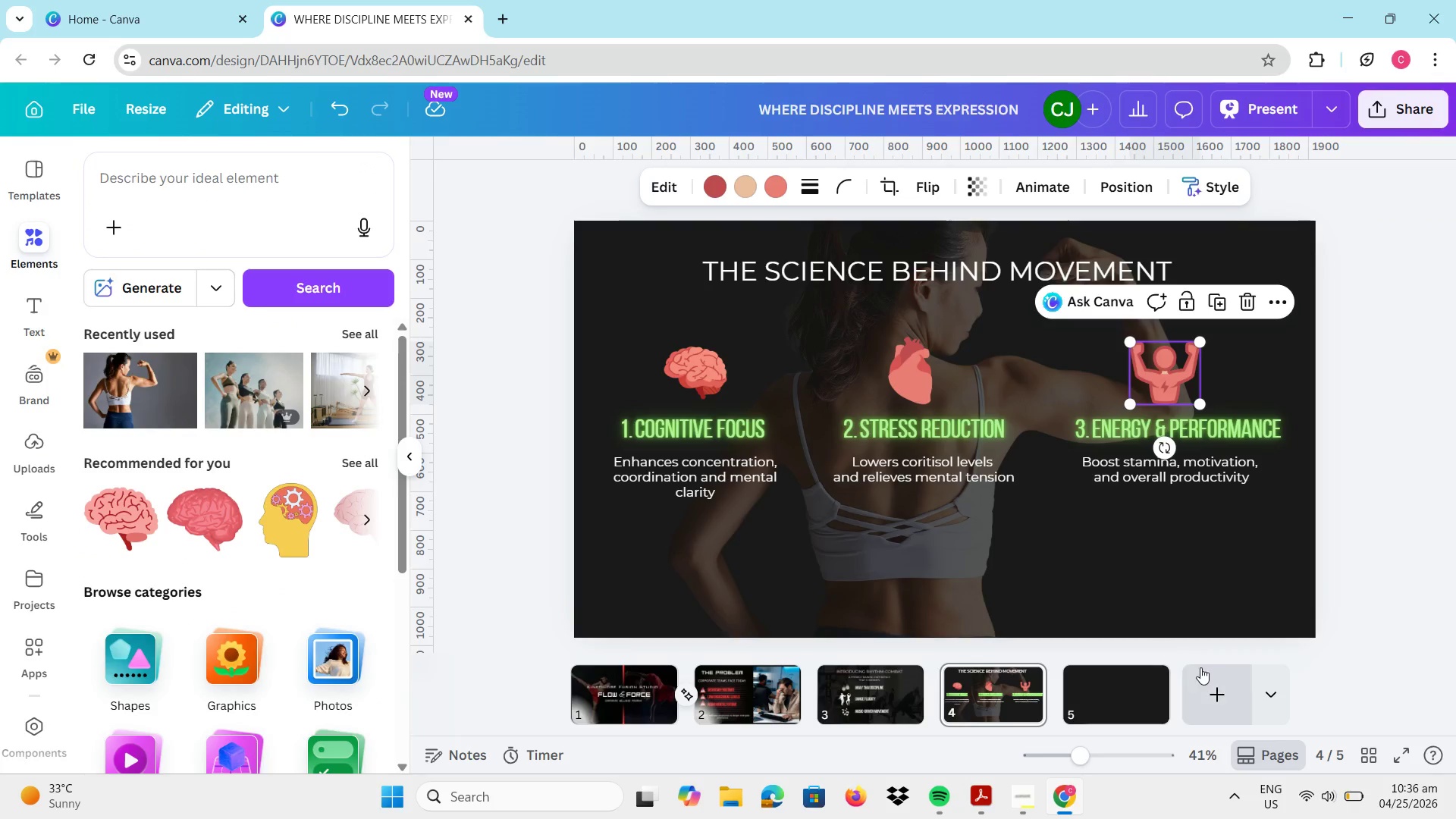 
left_click([1191, 654])
 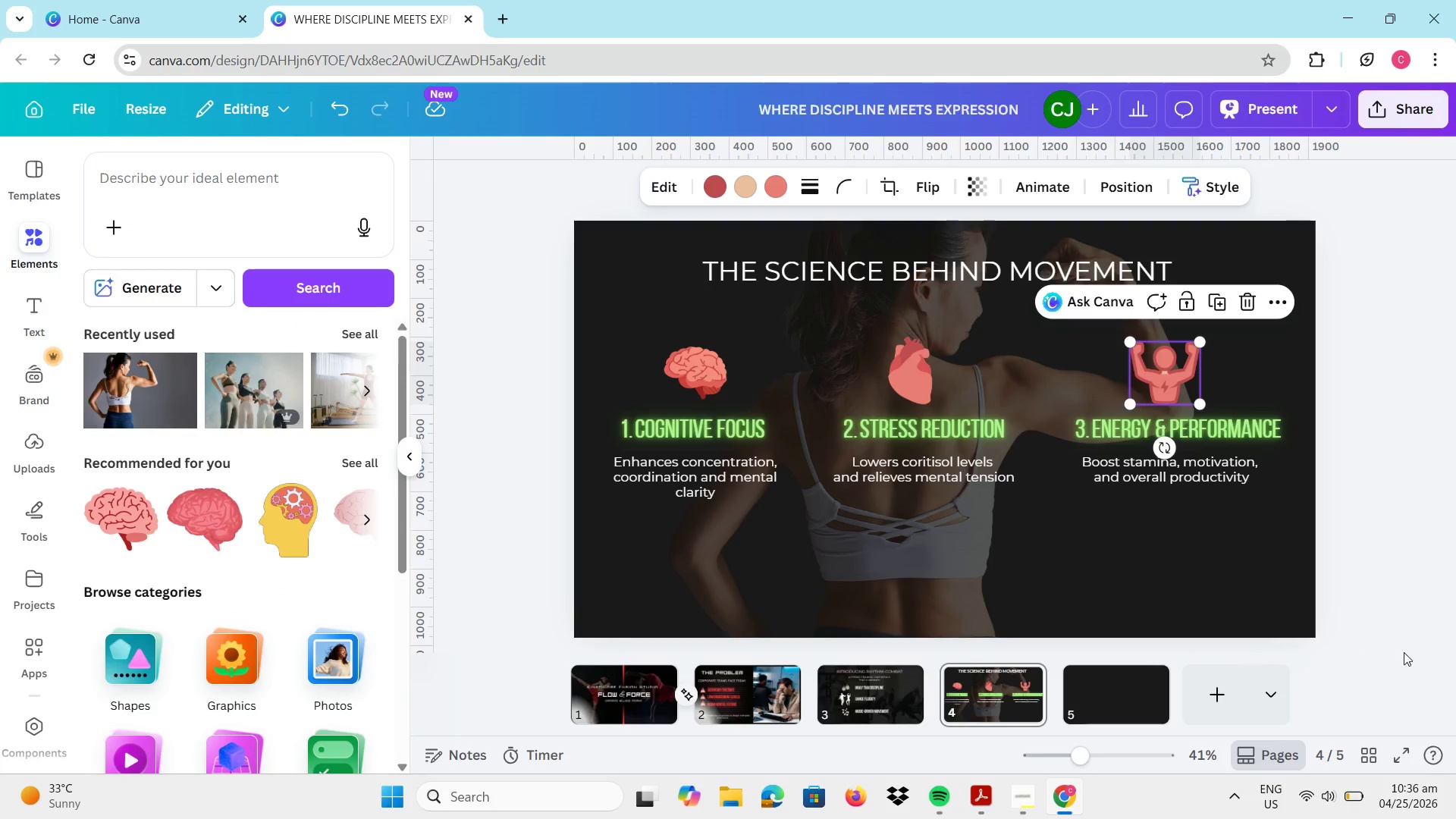 
left_click([1410, 657])
 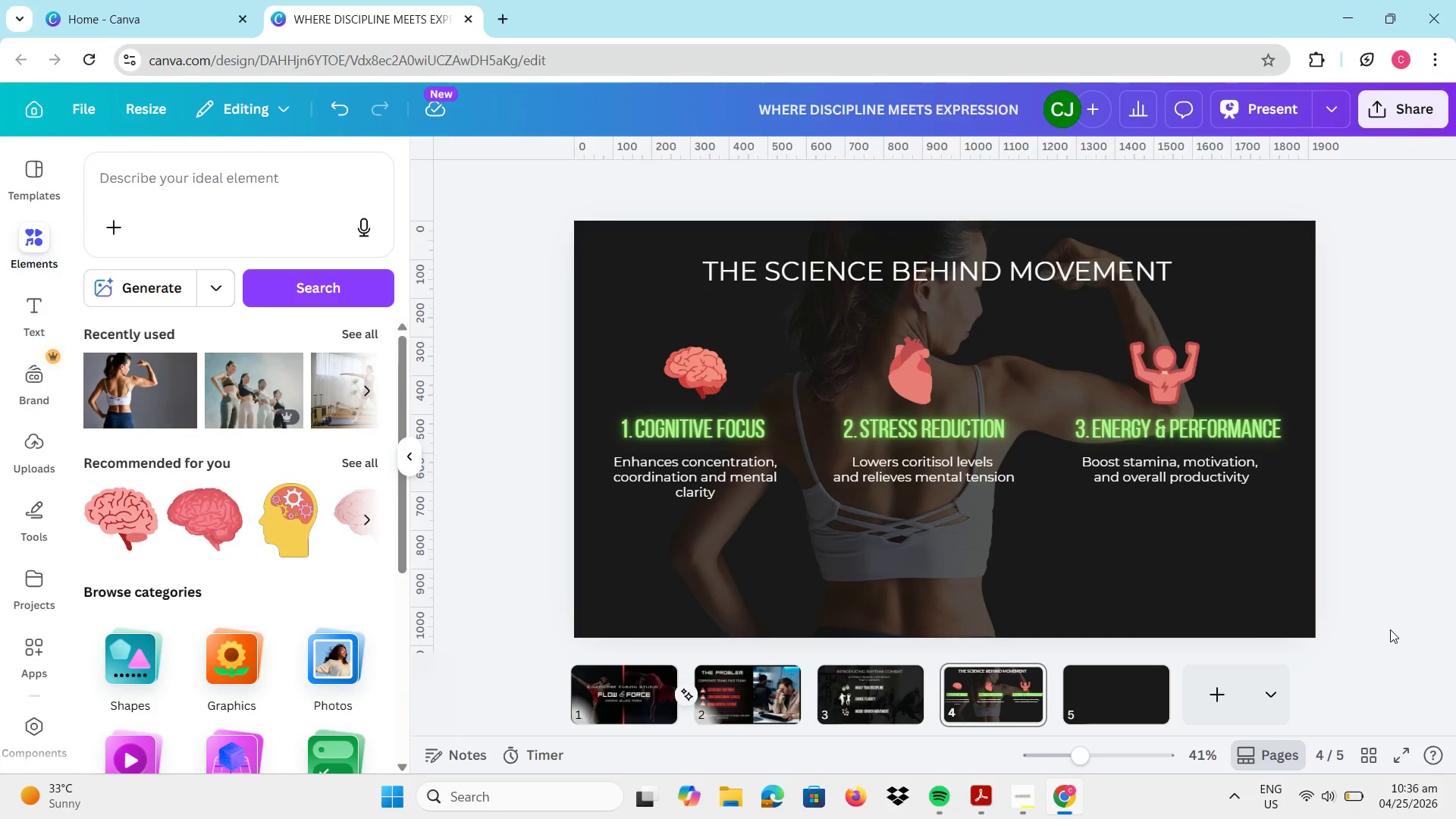 
wait(6.16)
 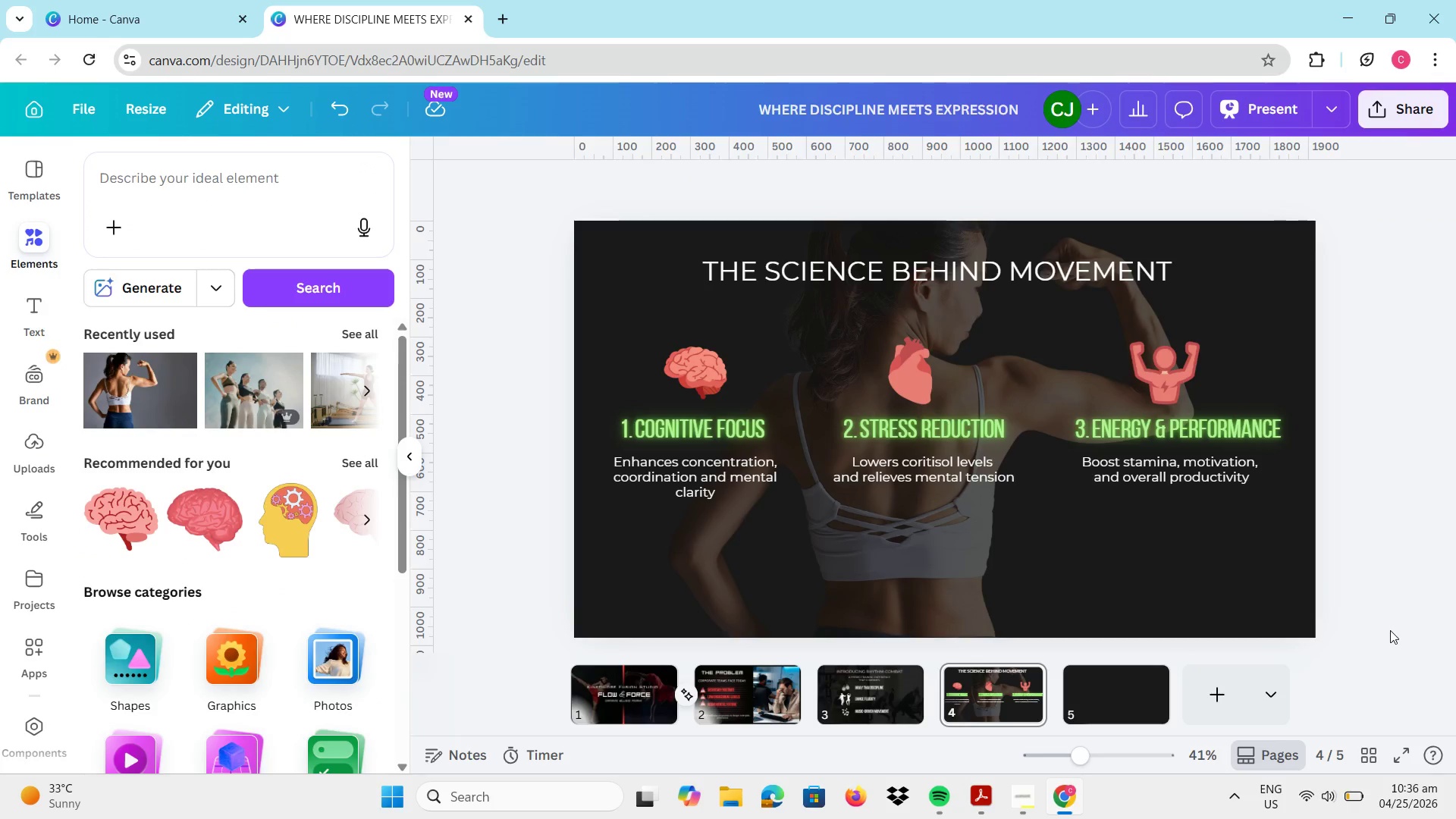 
left_click_drag(start_coordinate=[1169, 383], to_coordinate=[1181, 386])
 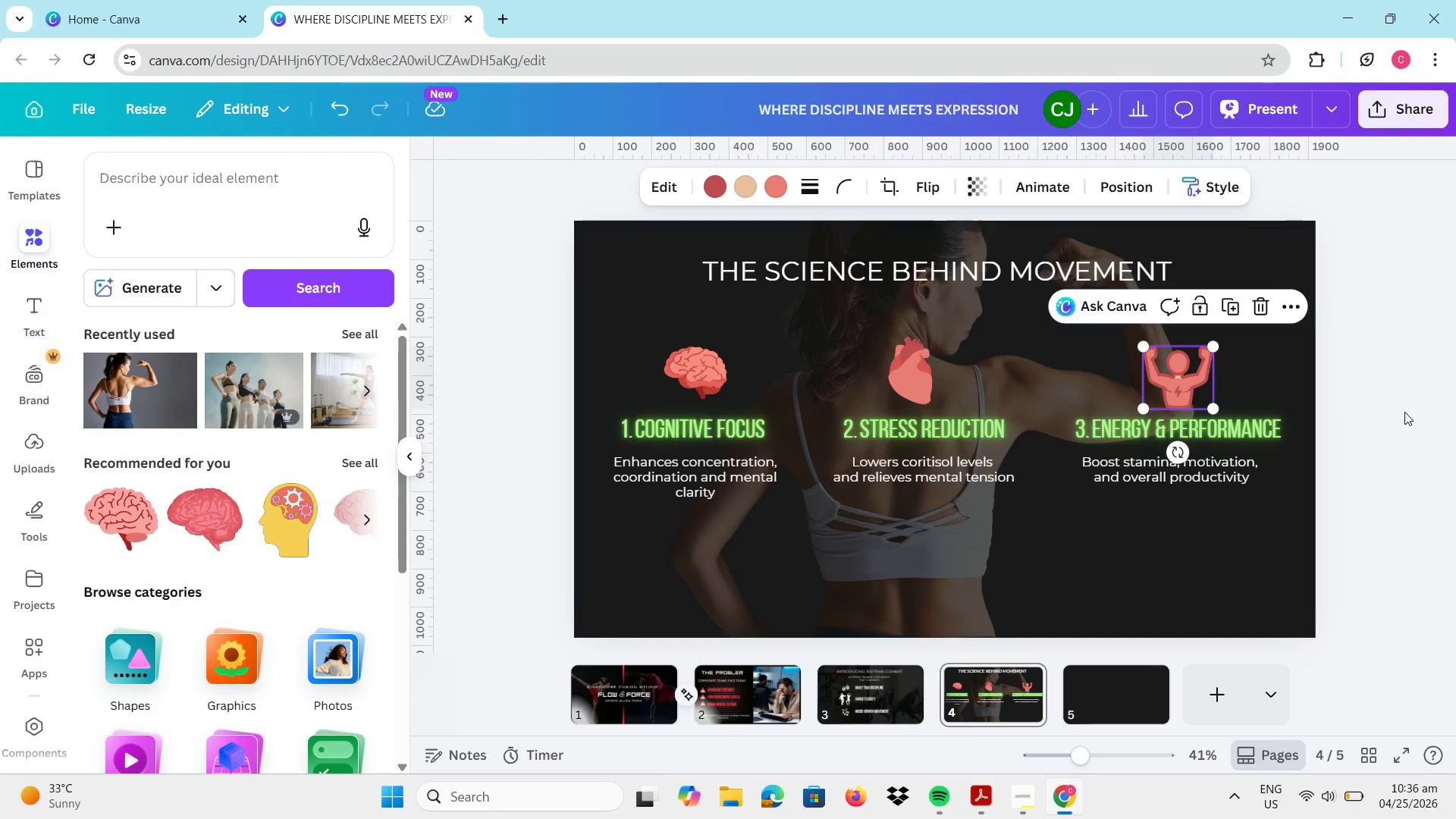 
left_click([1405, 412])
 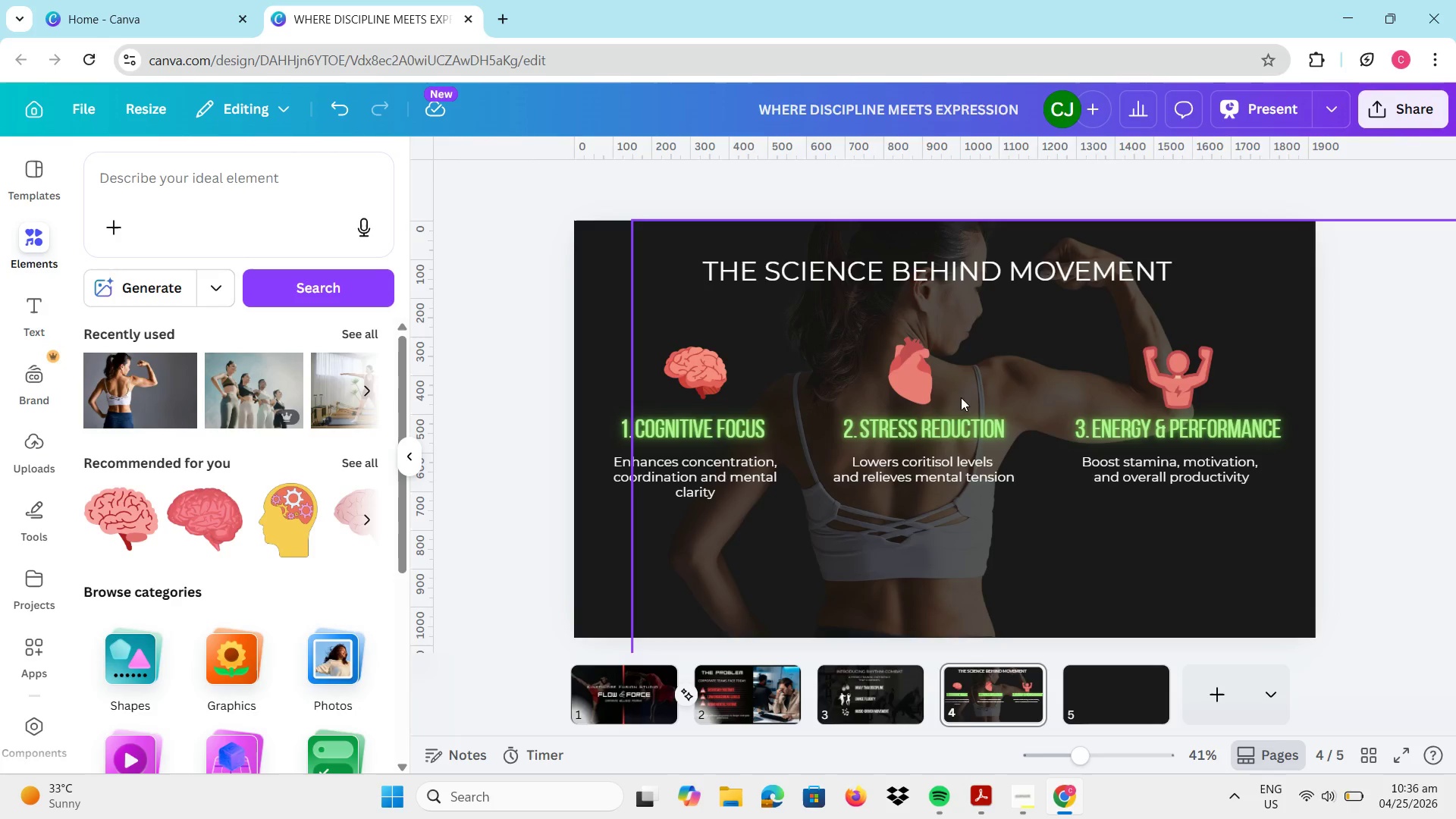 
left_click_drag(start_coordinate=[930, 386], to_coordinate=[926, 391])
 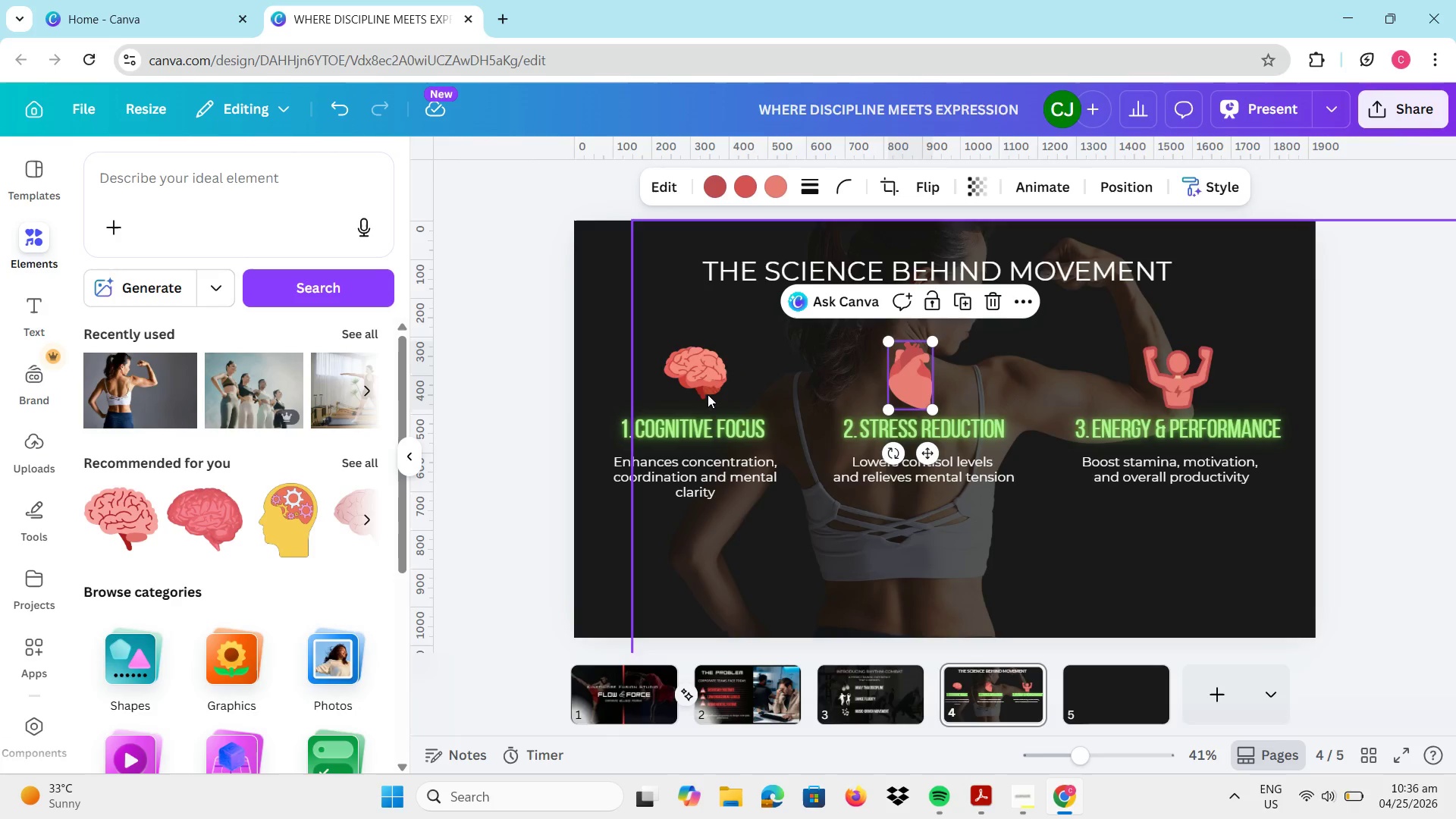 
left_click_drag(start_coordinate=[707, 386], to_coordinate=[704, 391])
 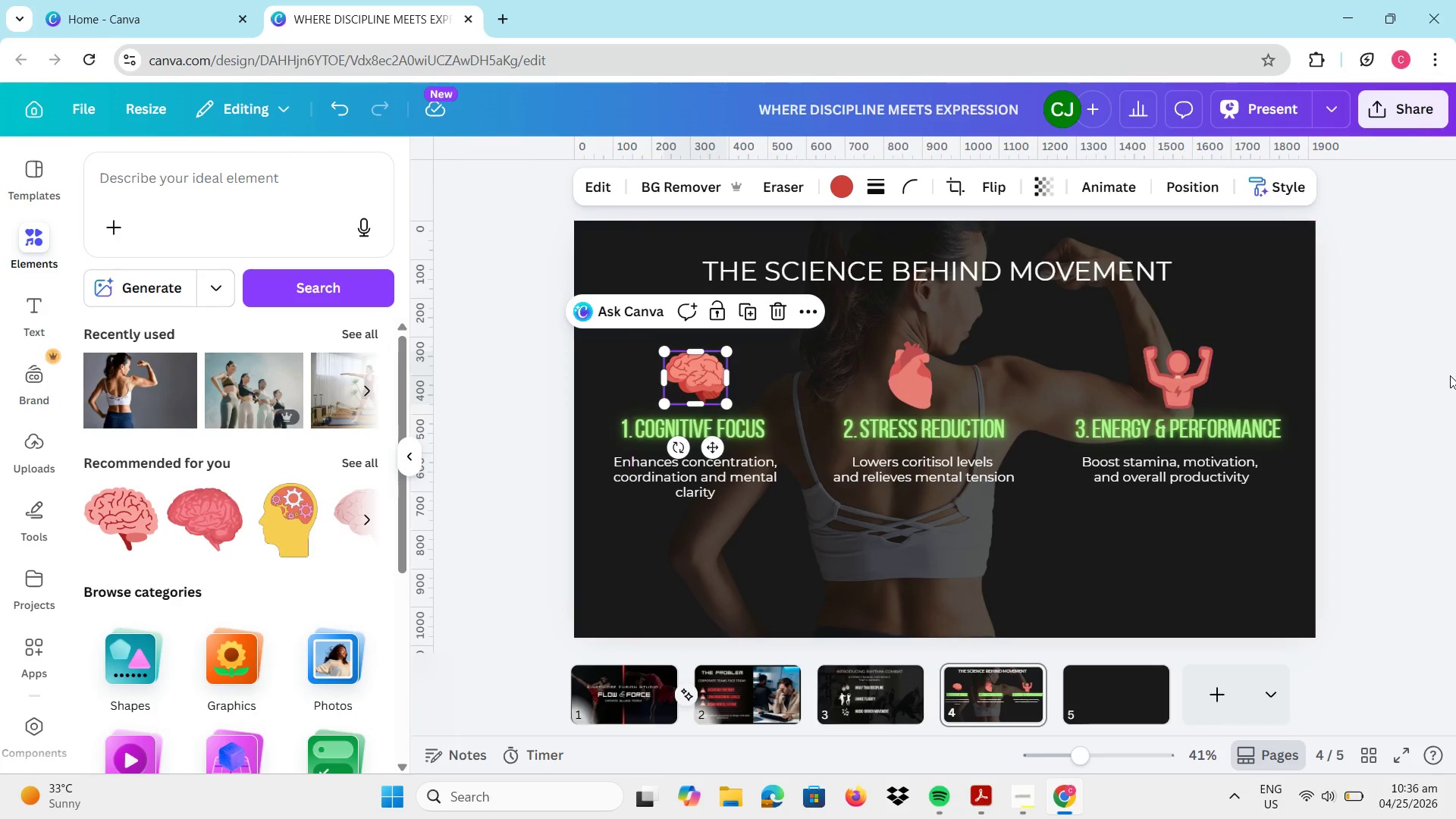 
left_click([1455, 374])
 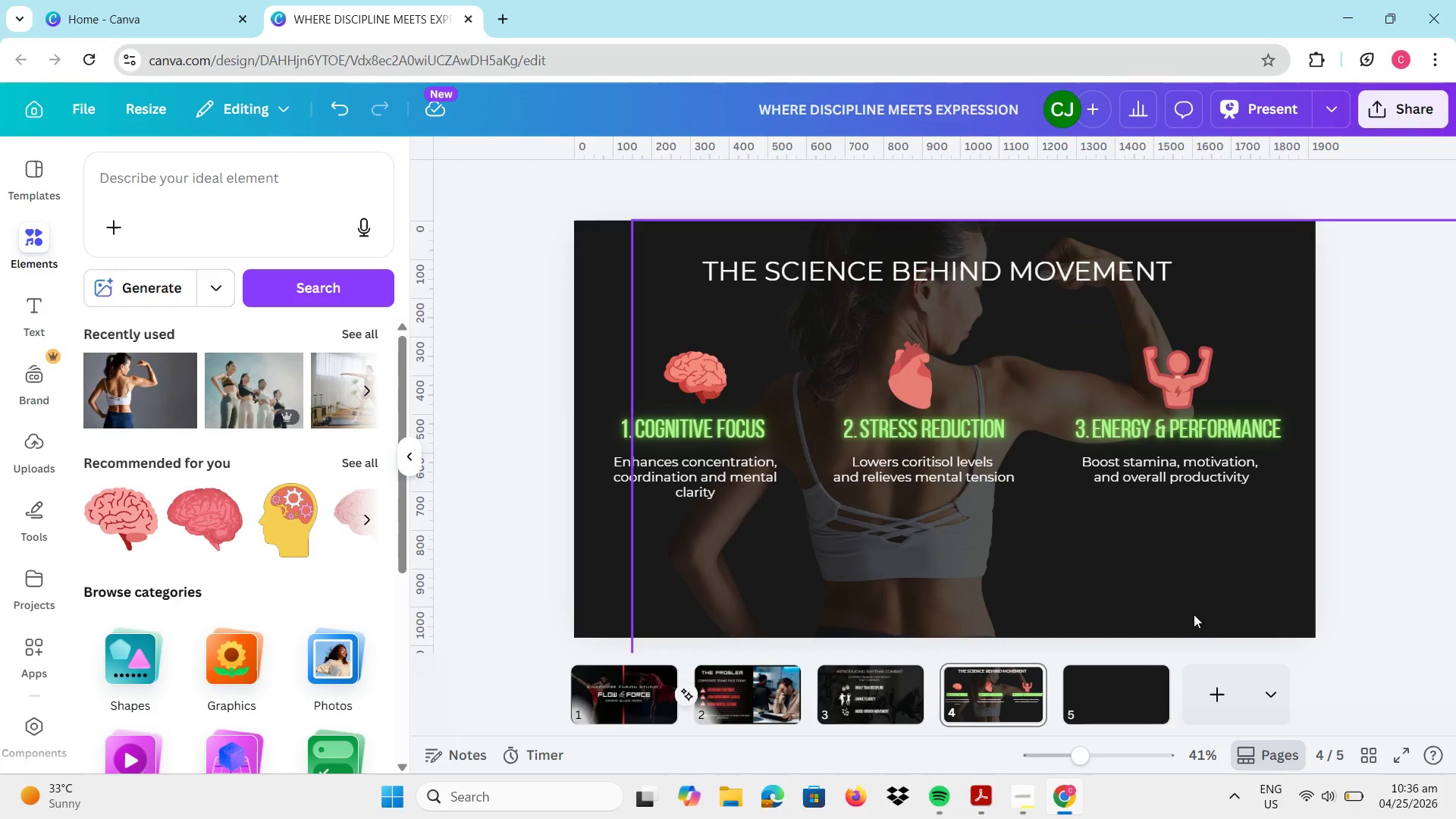 
left_click([1128, 683])
 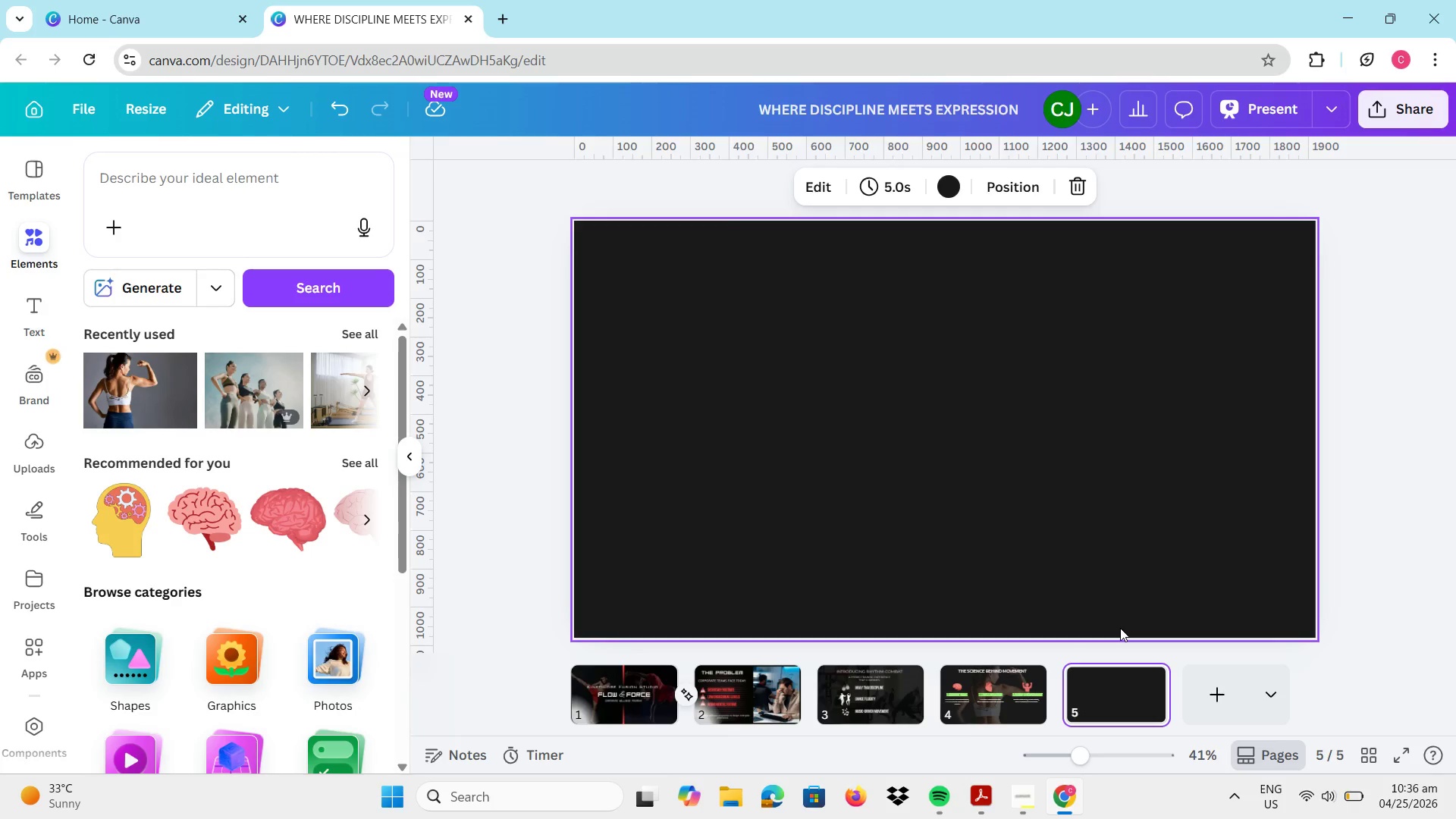 
wait(15.55)
 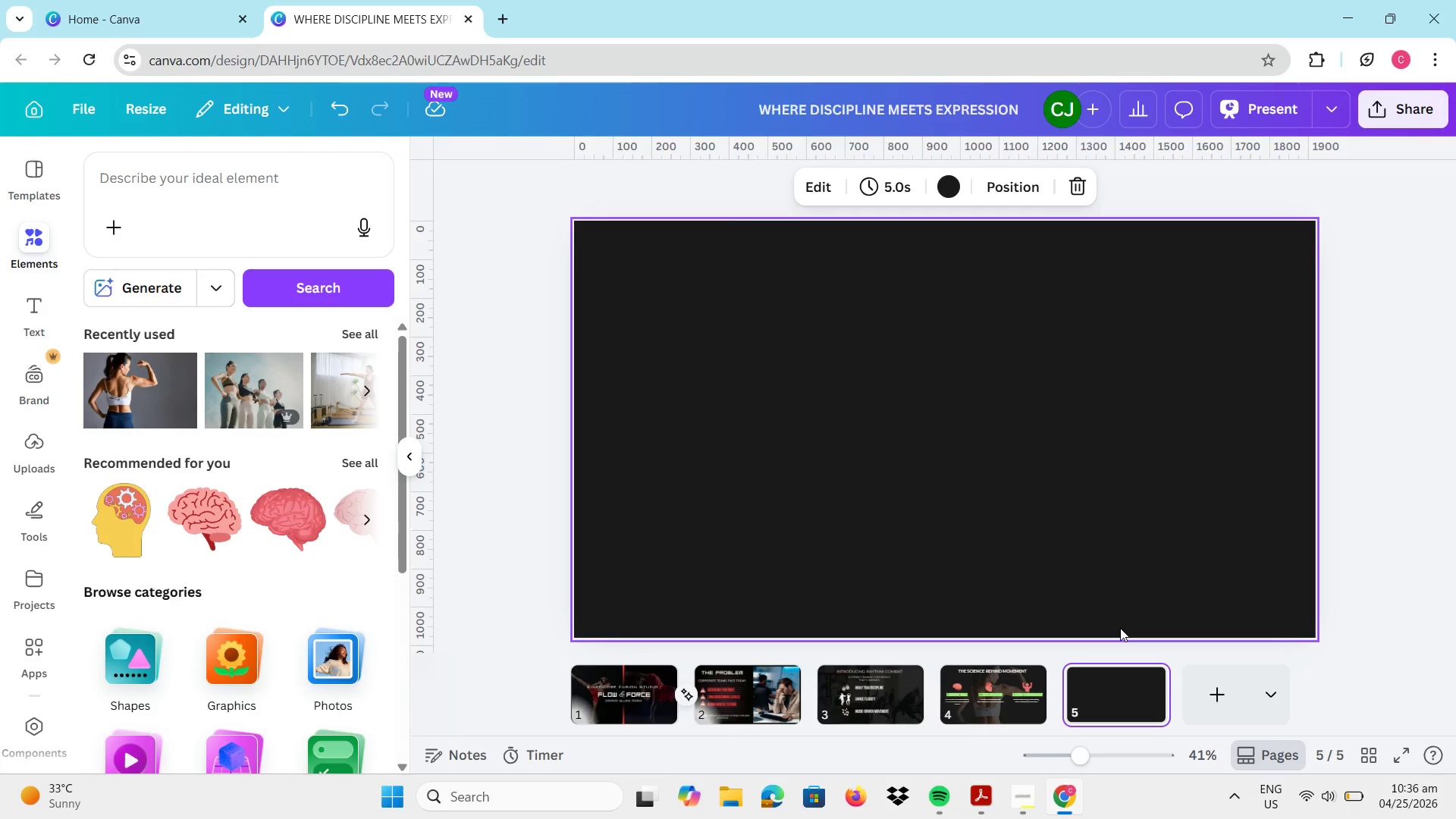 
left_click([981, 690])
 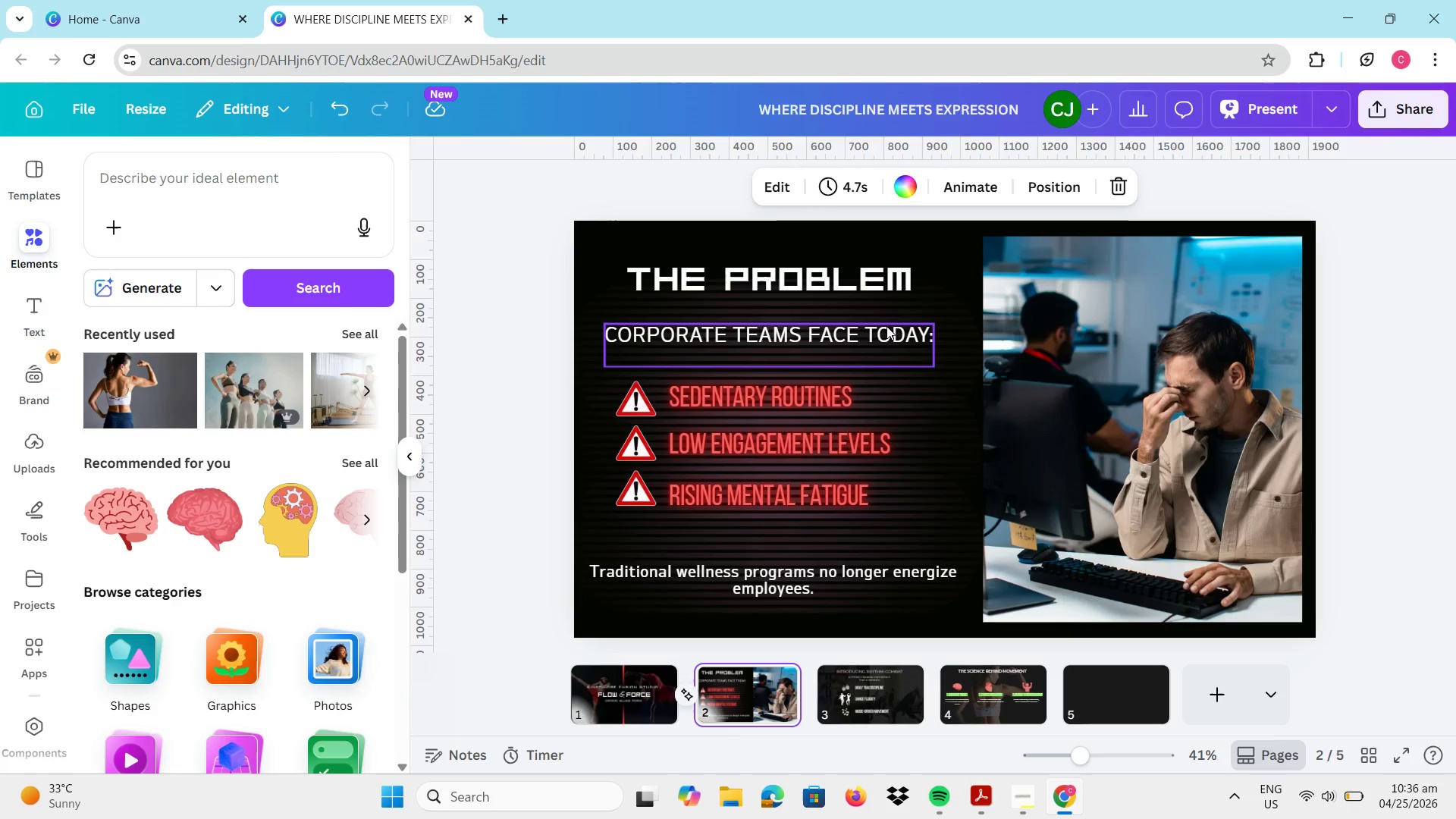 
left_click([821, 275])
 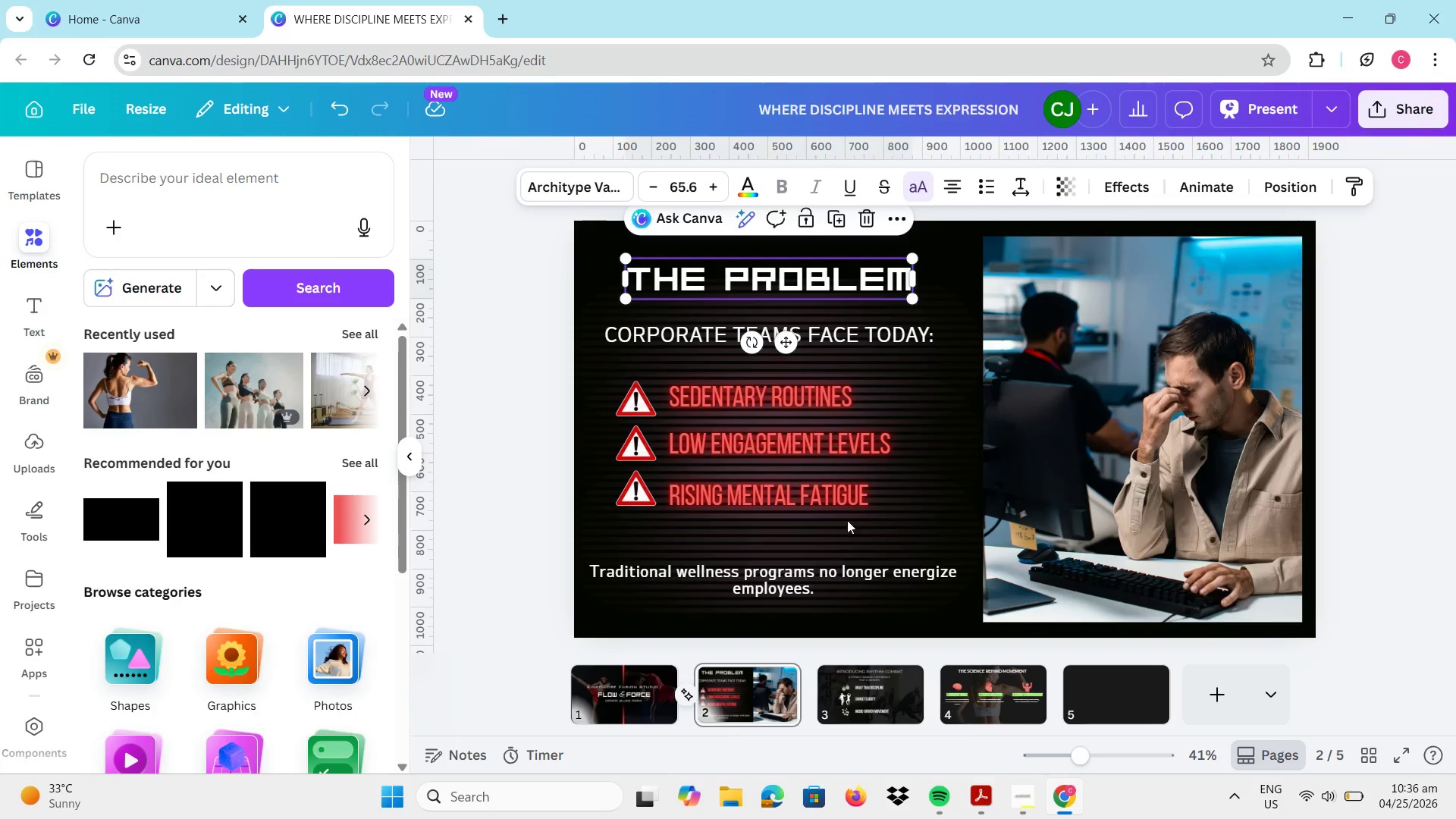 
left_click([876, 717])
 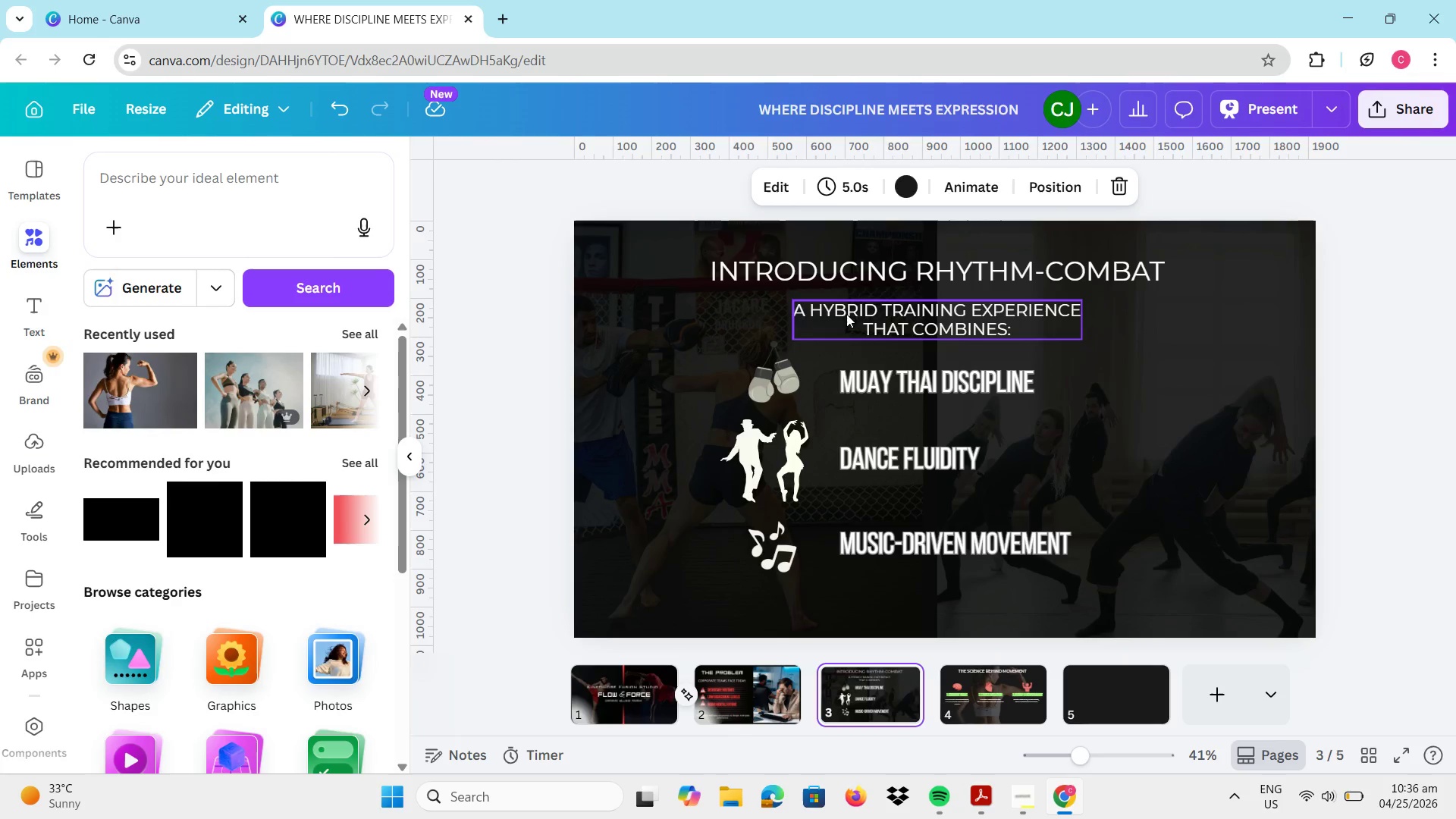 
left_click([834, 276])
 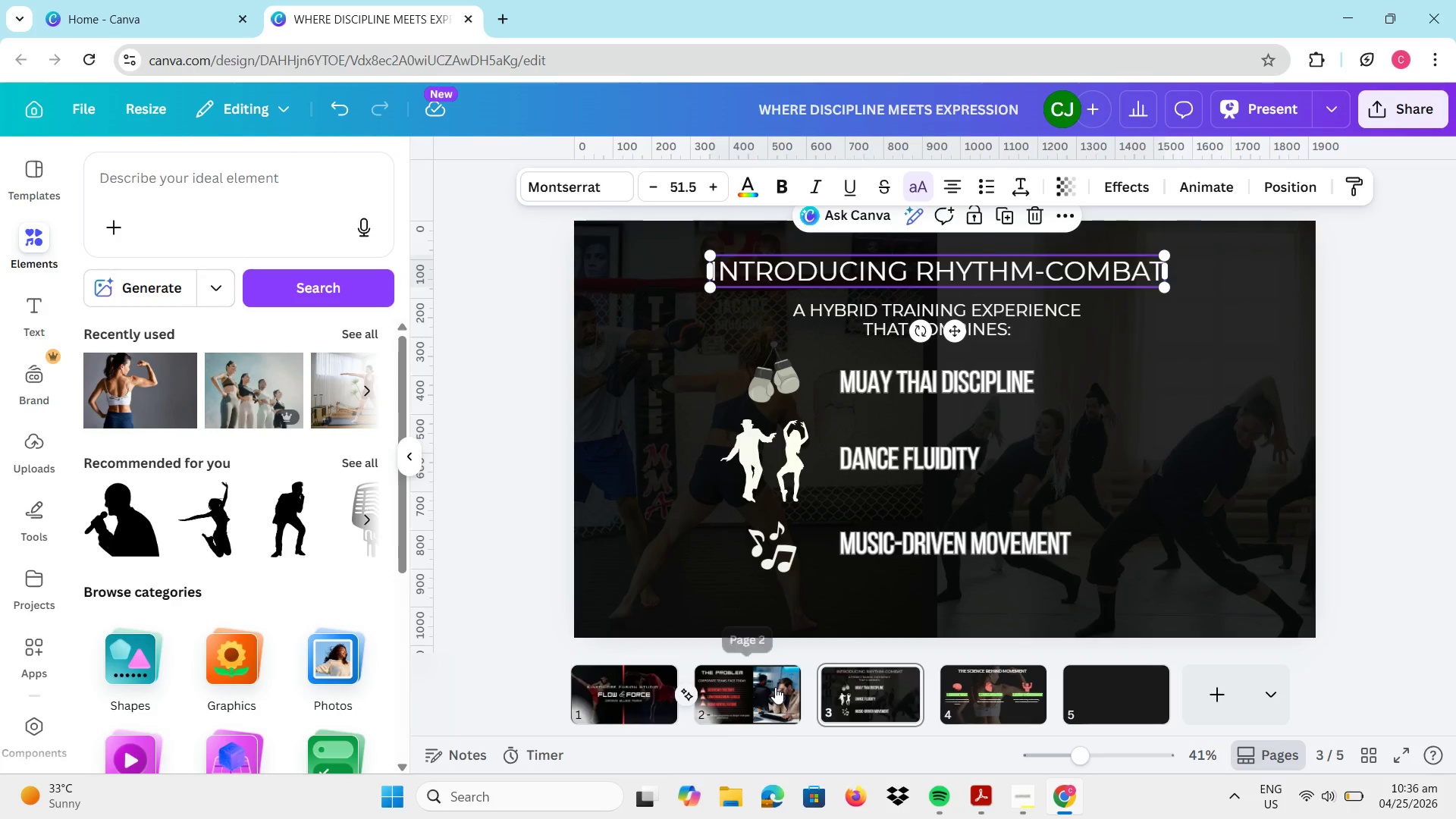 
left_click([964, 686])
 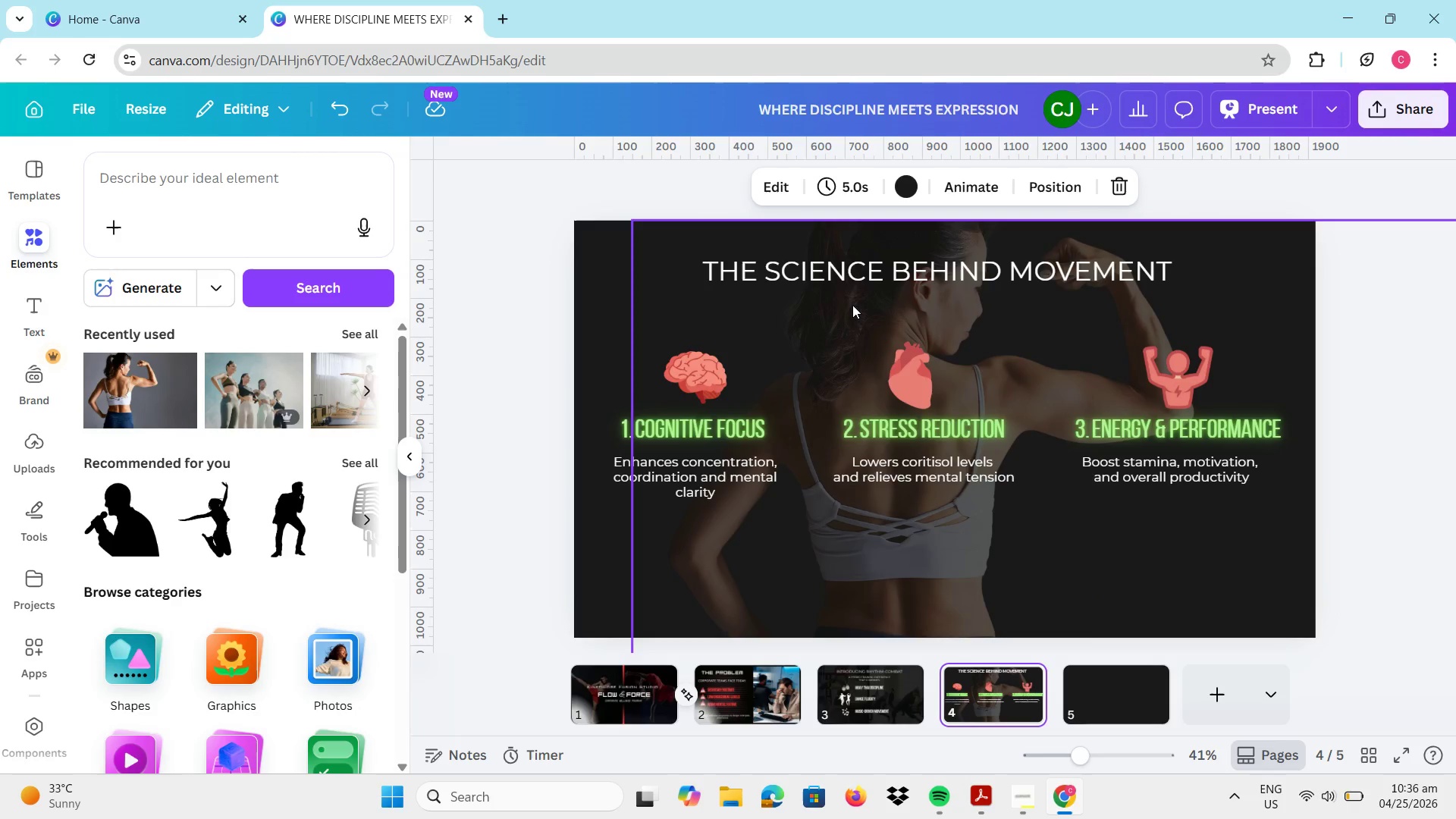 
left_click([841, 272])
 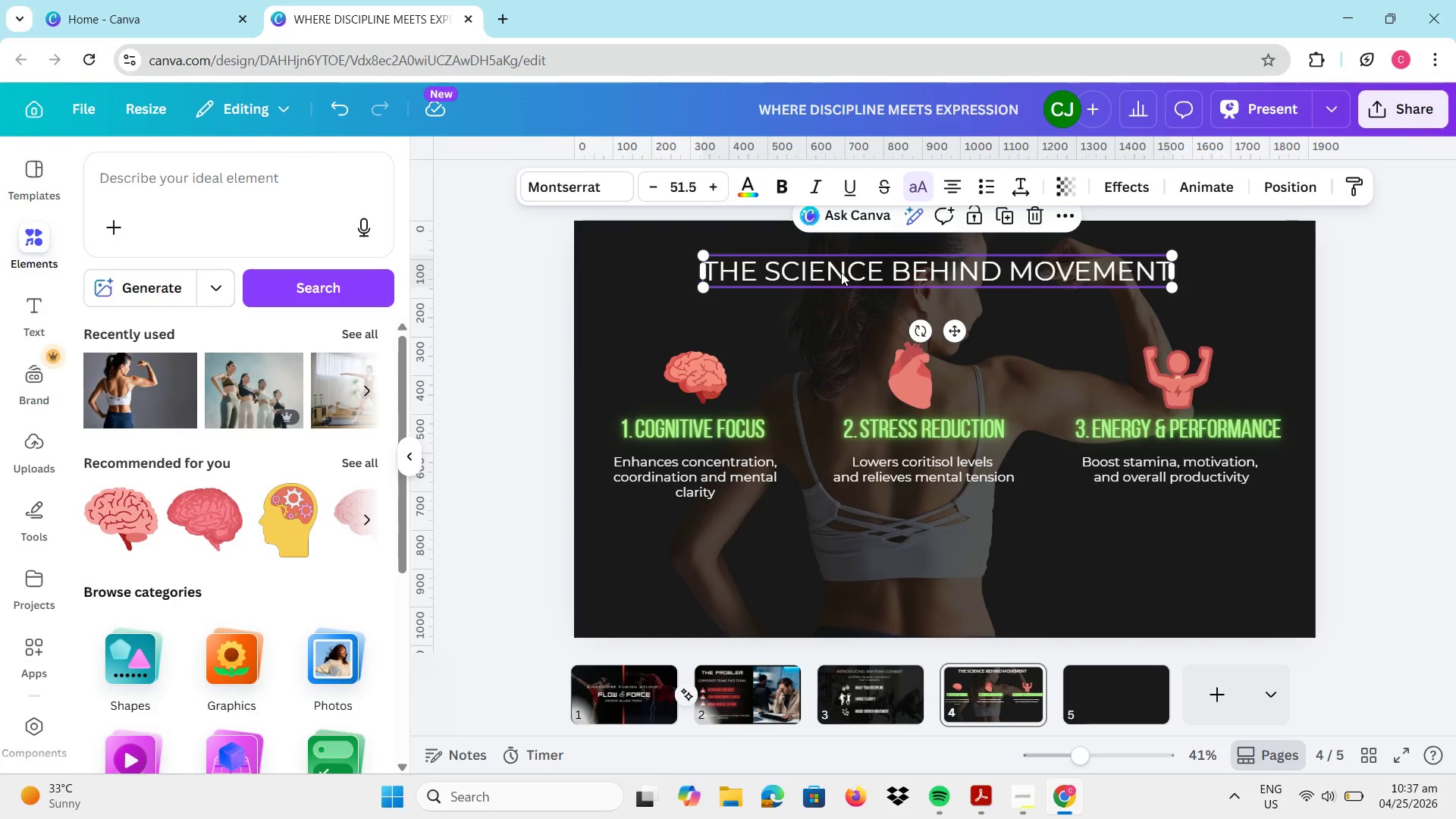 
left_click([737, 468])
 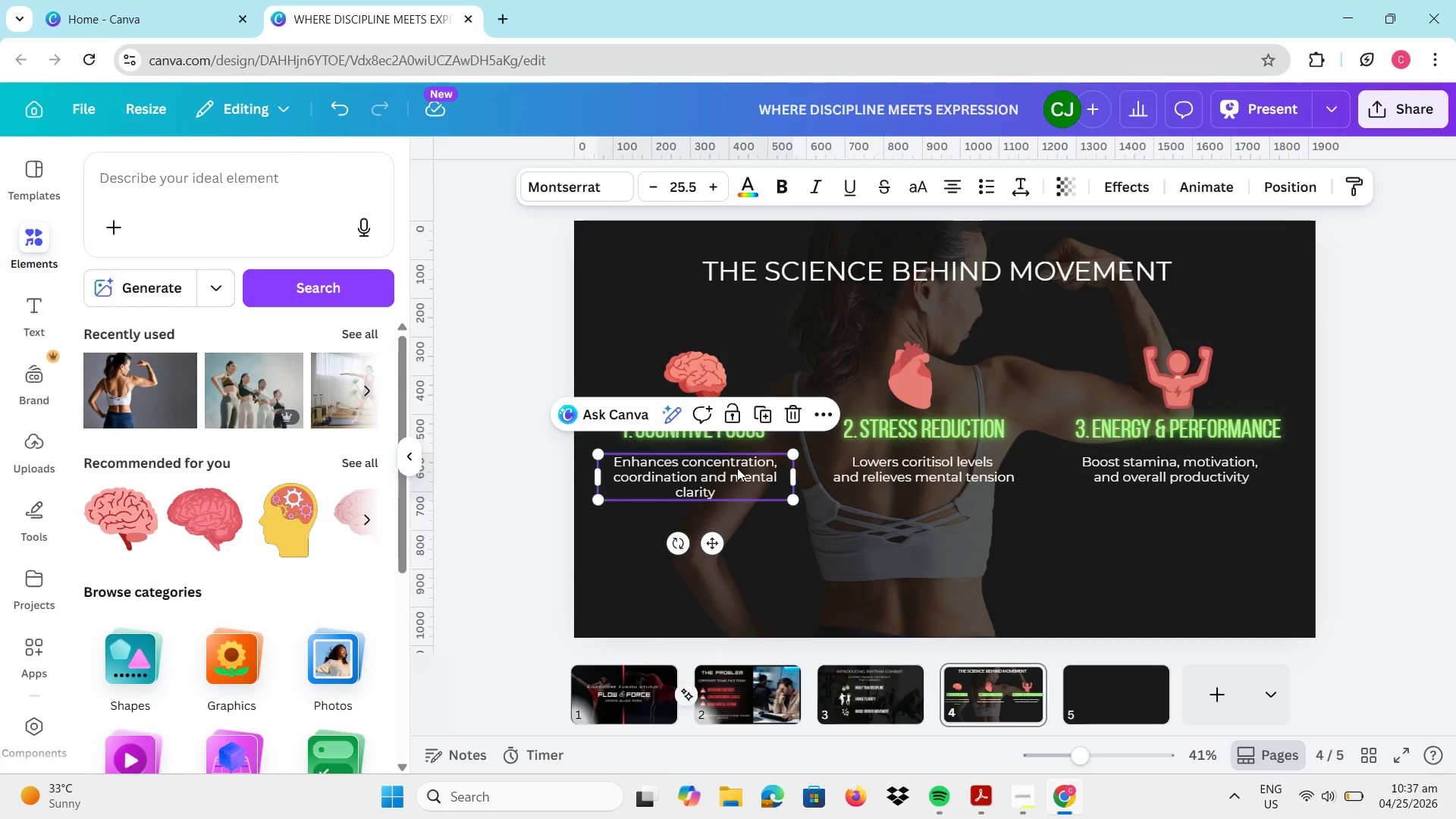 
left_click([864, 487])
 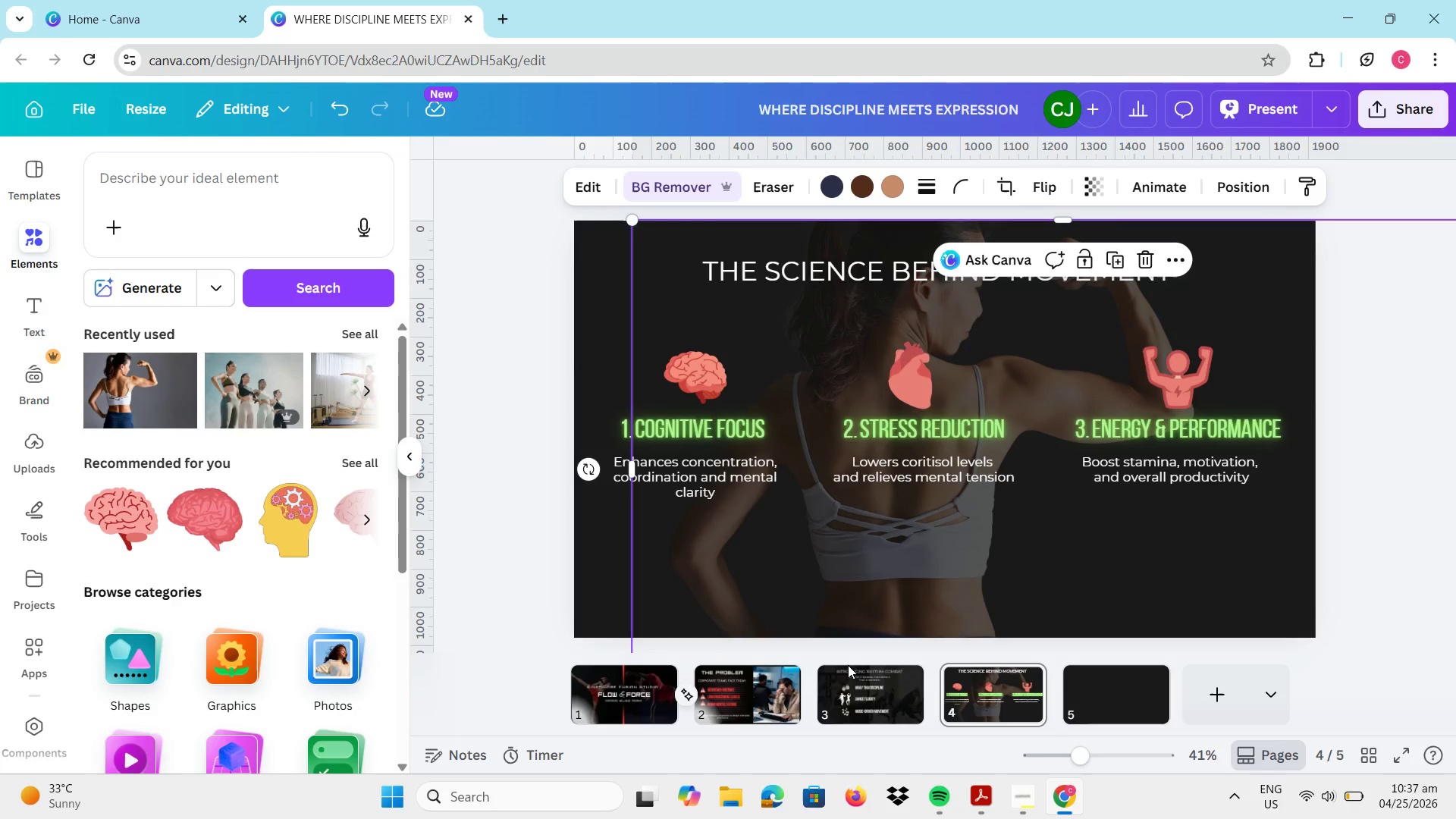 
left_click([767, 687])
 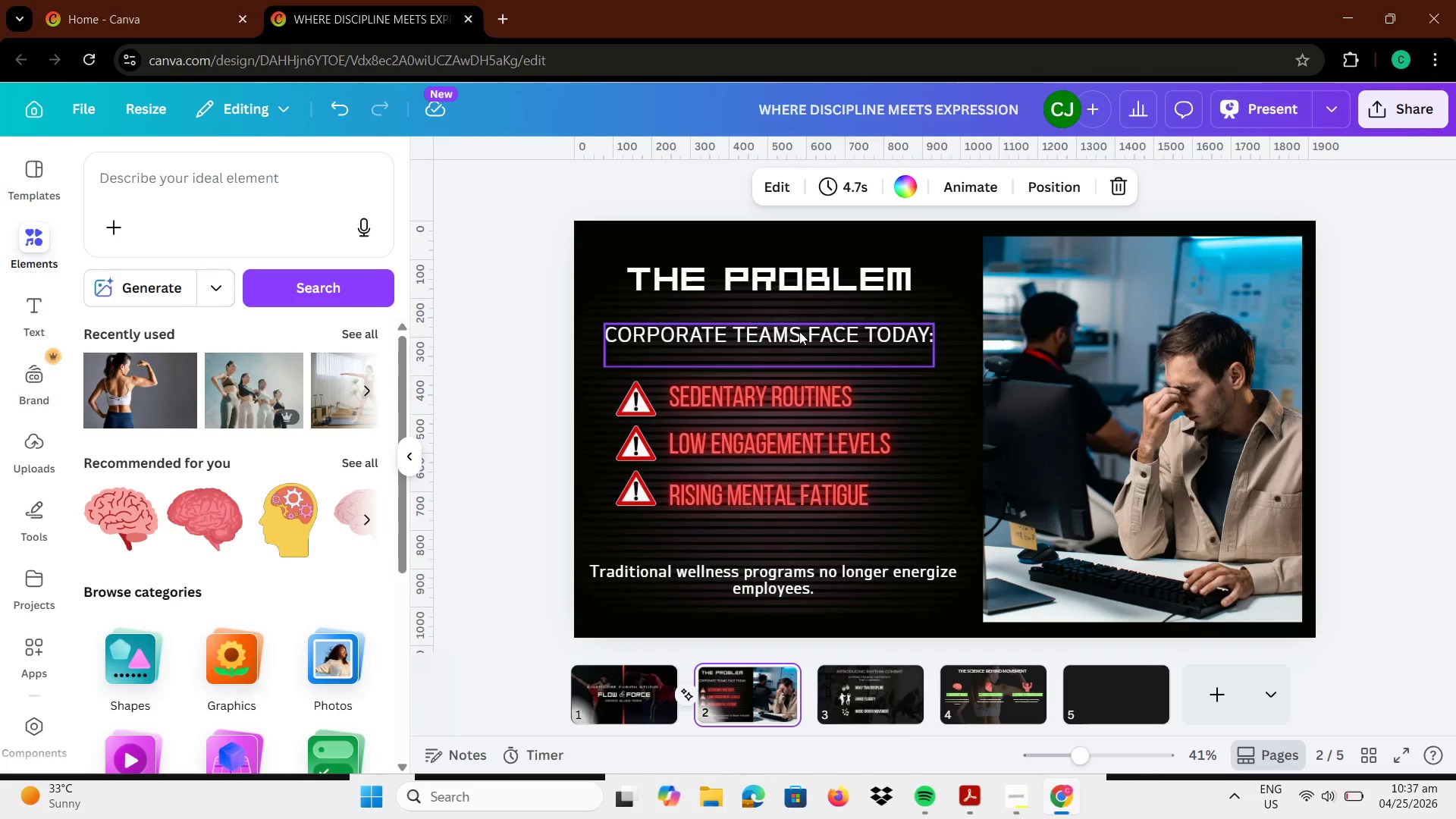 
left_click([780, 281])
 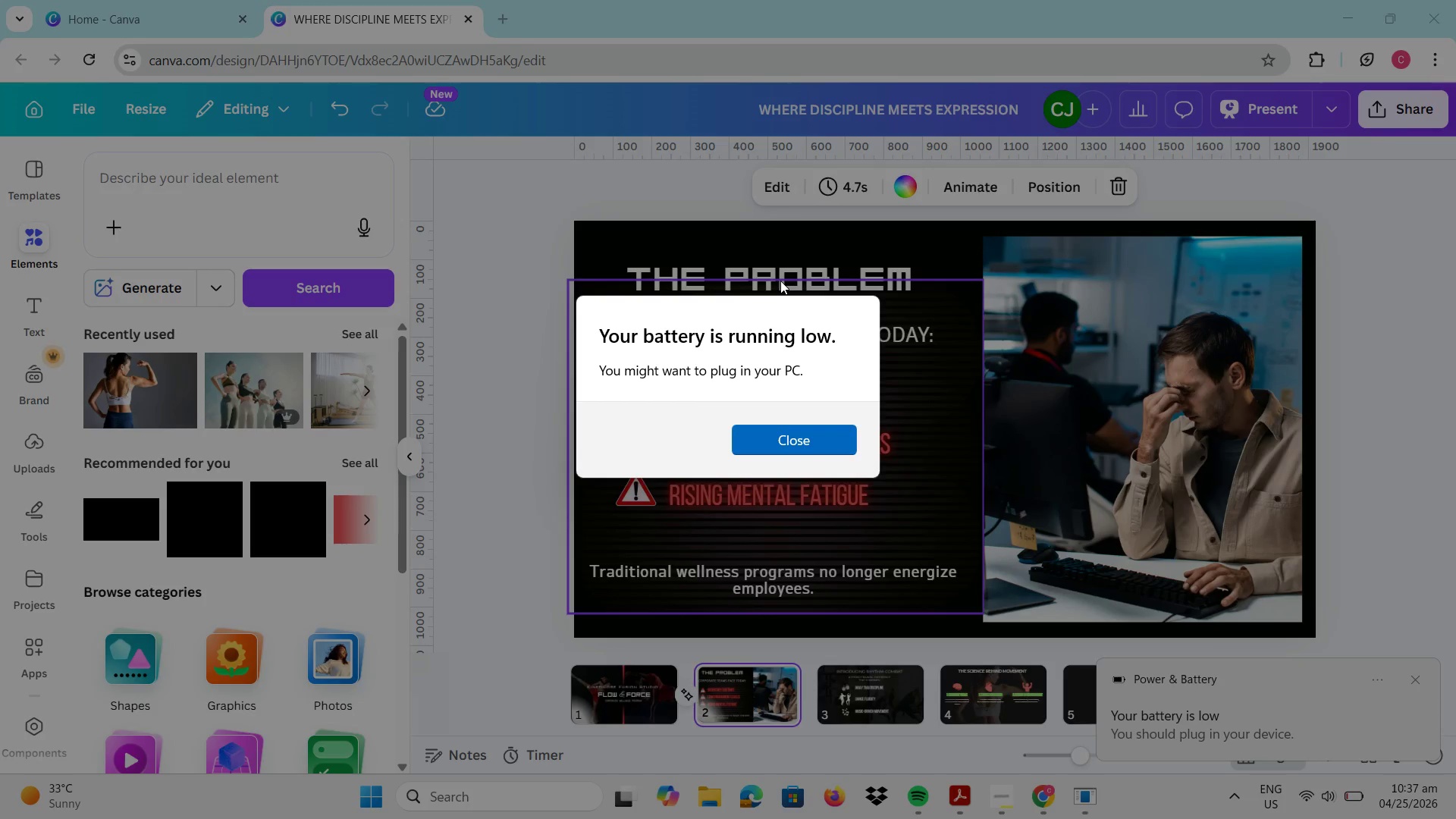 
left_click_drag(start_coordinate=[831, 450], to_coordinate=[829, 424])
 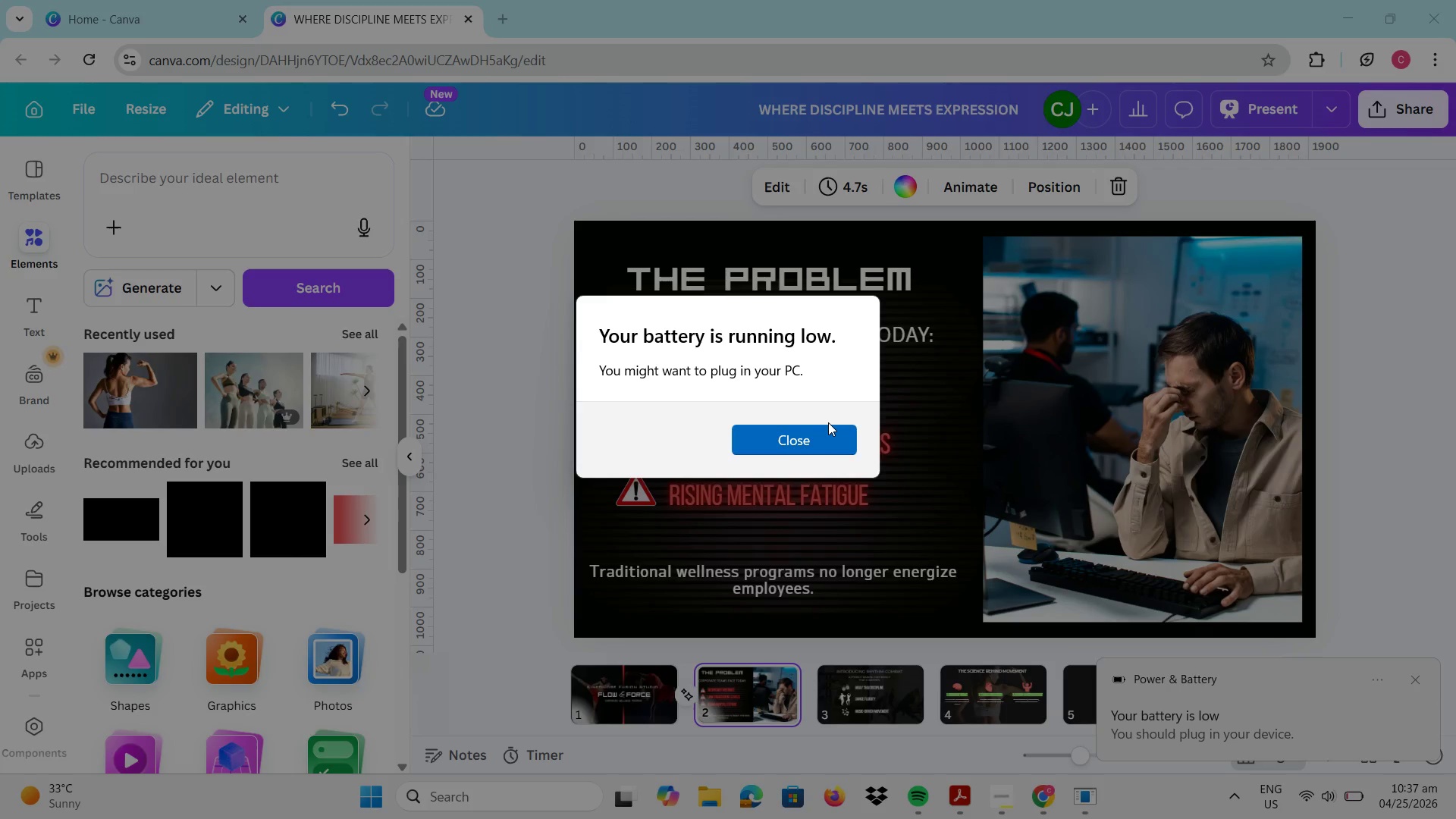 
wait(10.19)
 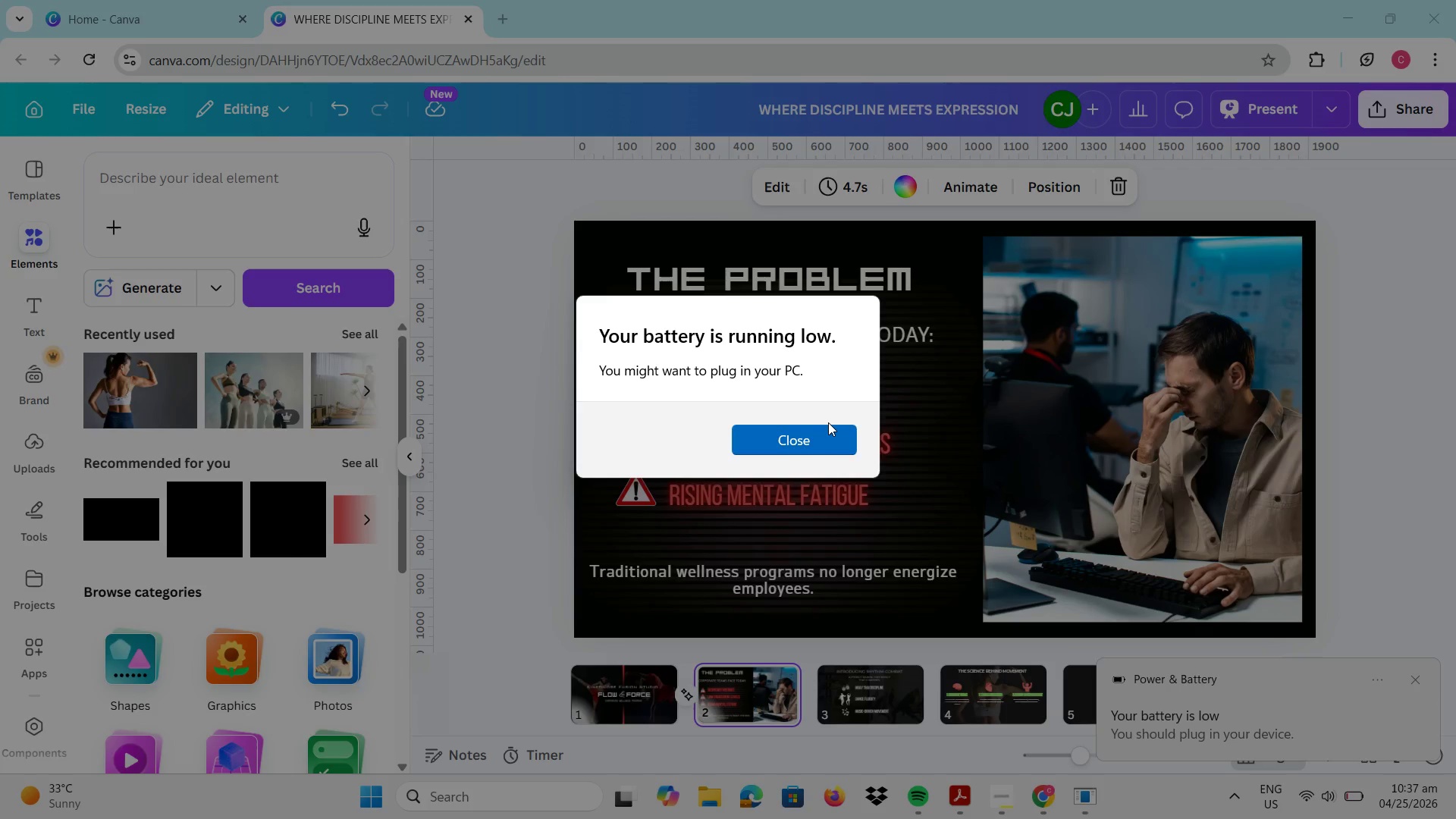 
left_click([829, 321])
 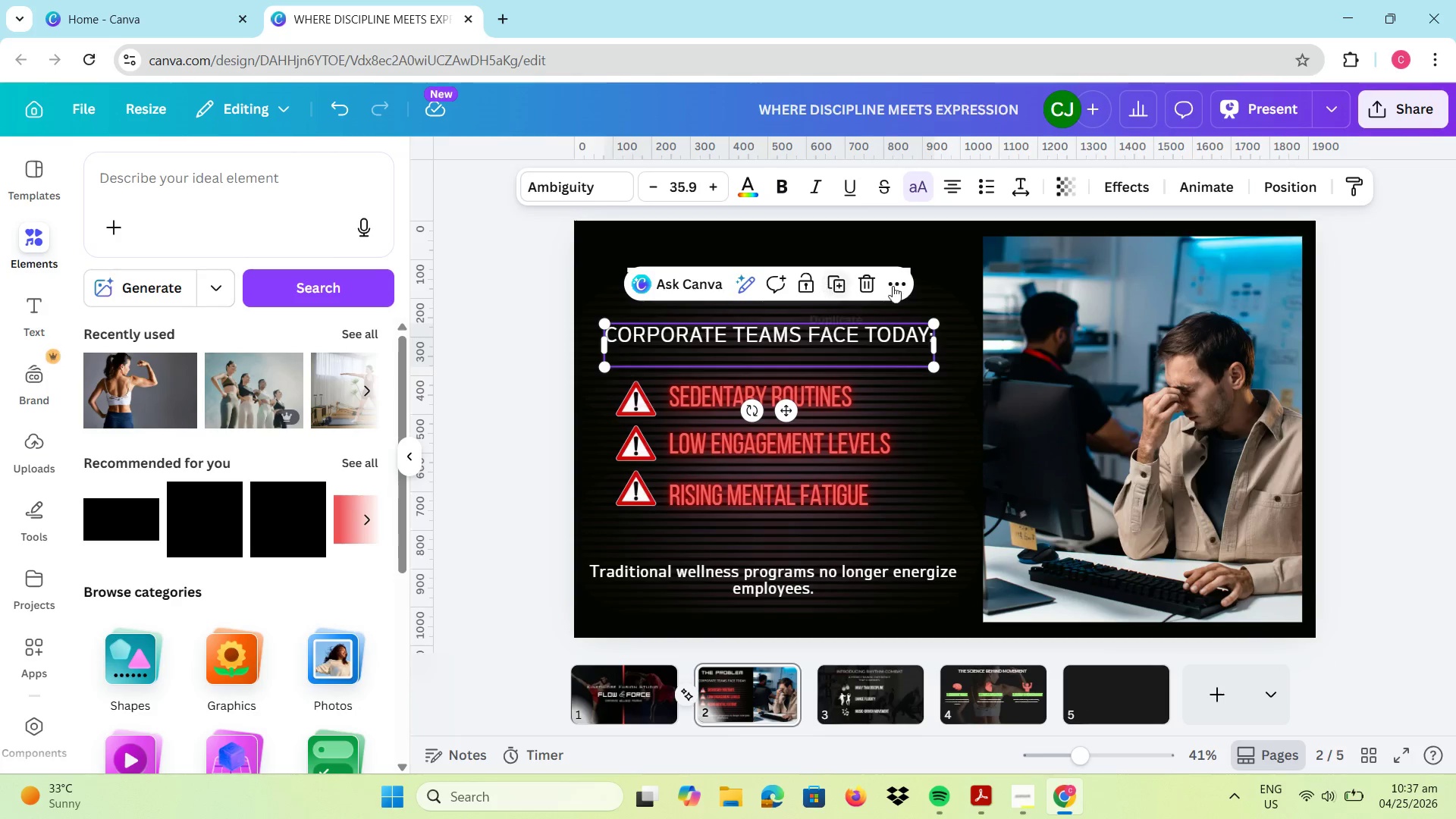 
left_click([955, 287])
 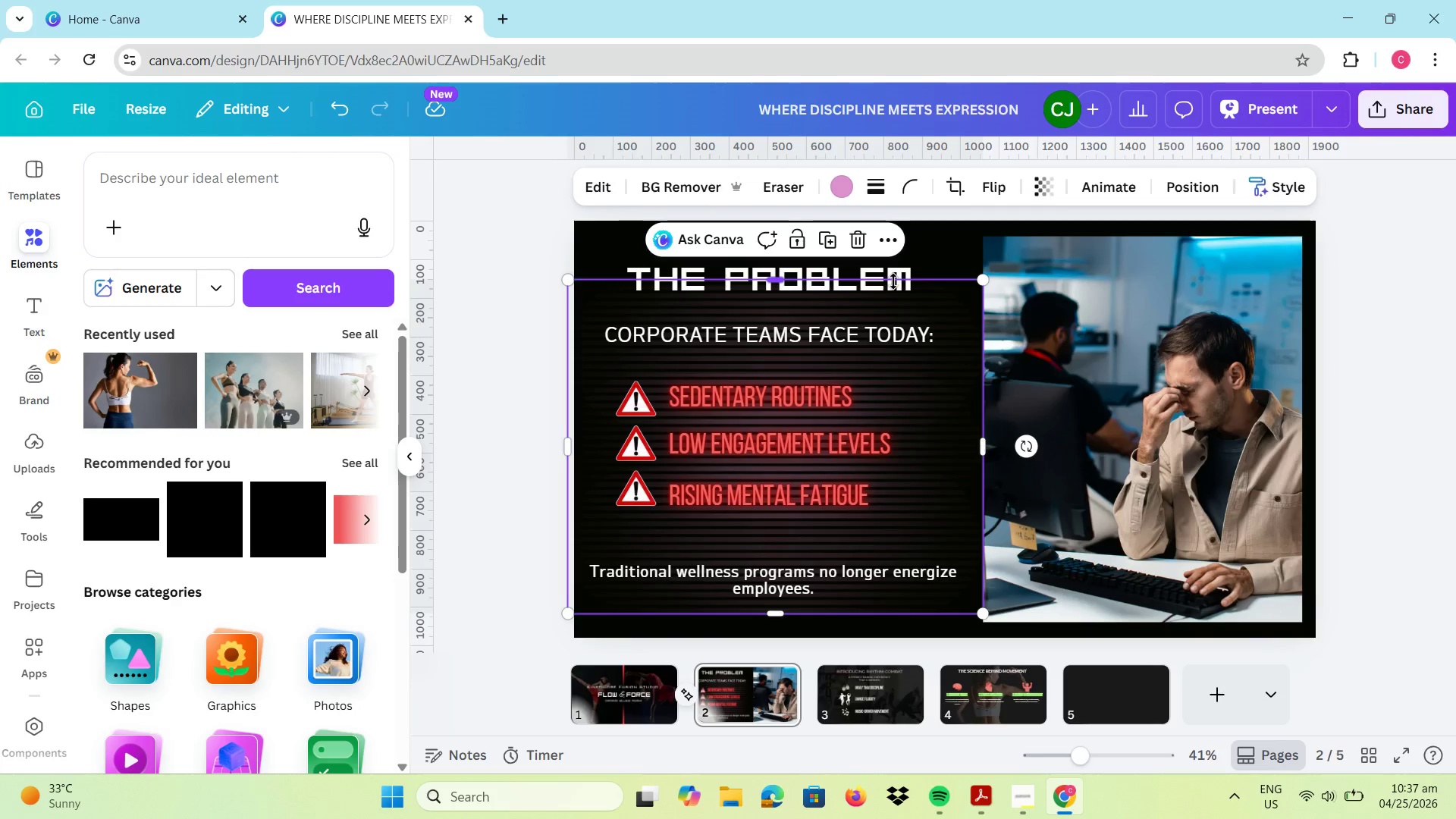 
left_click([730, 282])
 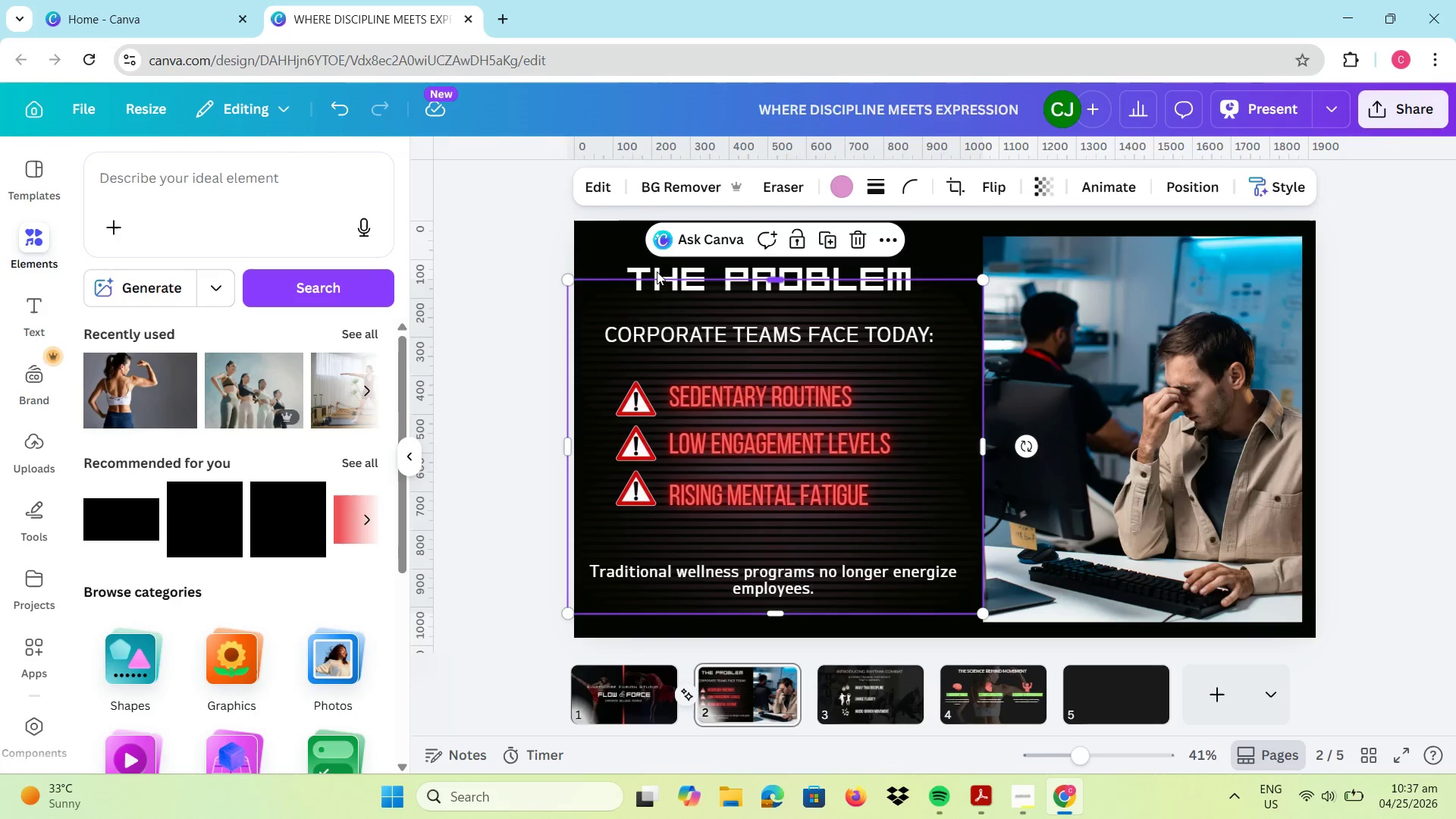 
left_click([656, 271])
 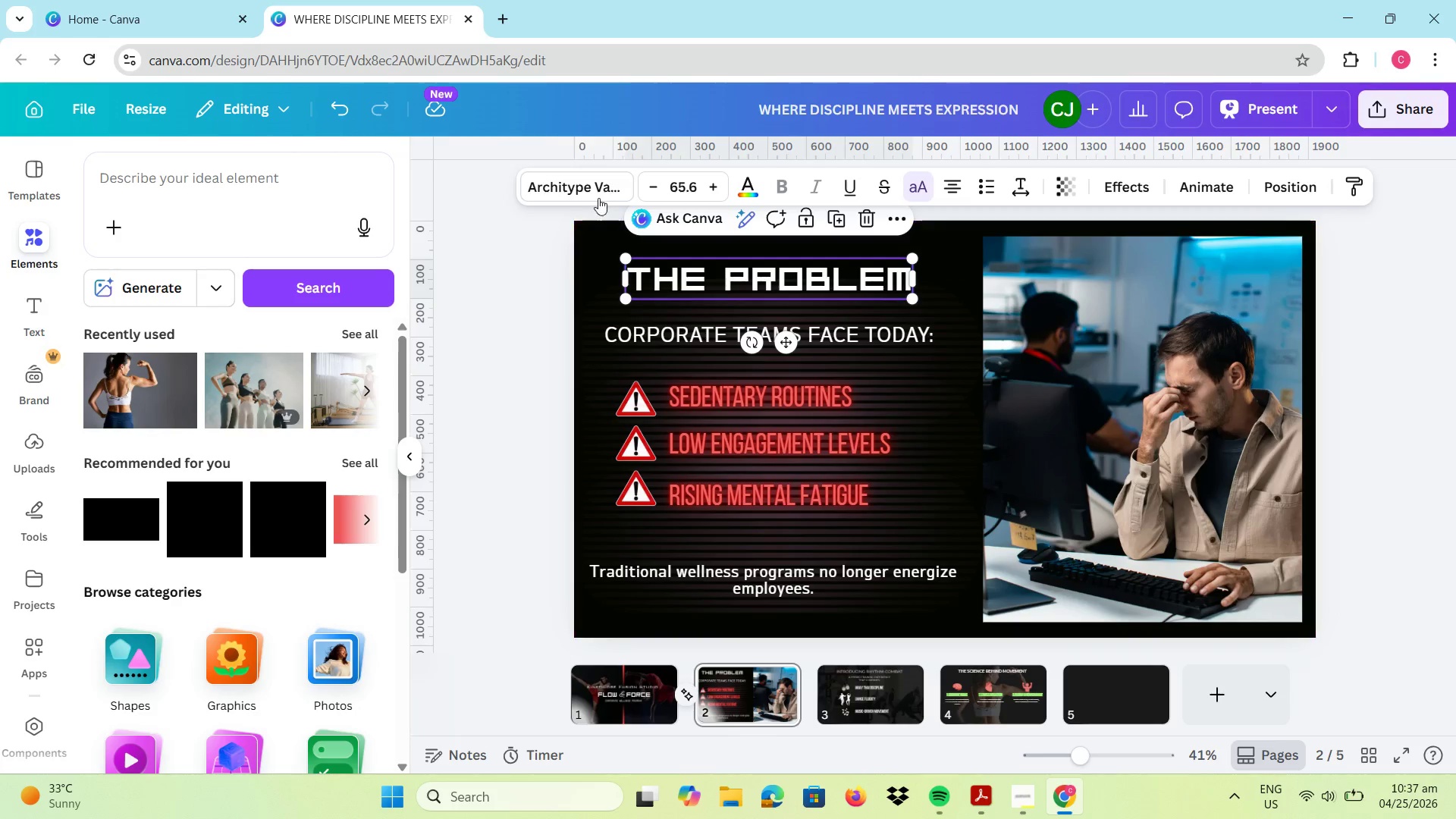 
left_click([581, 185])
 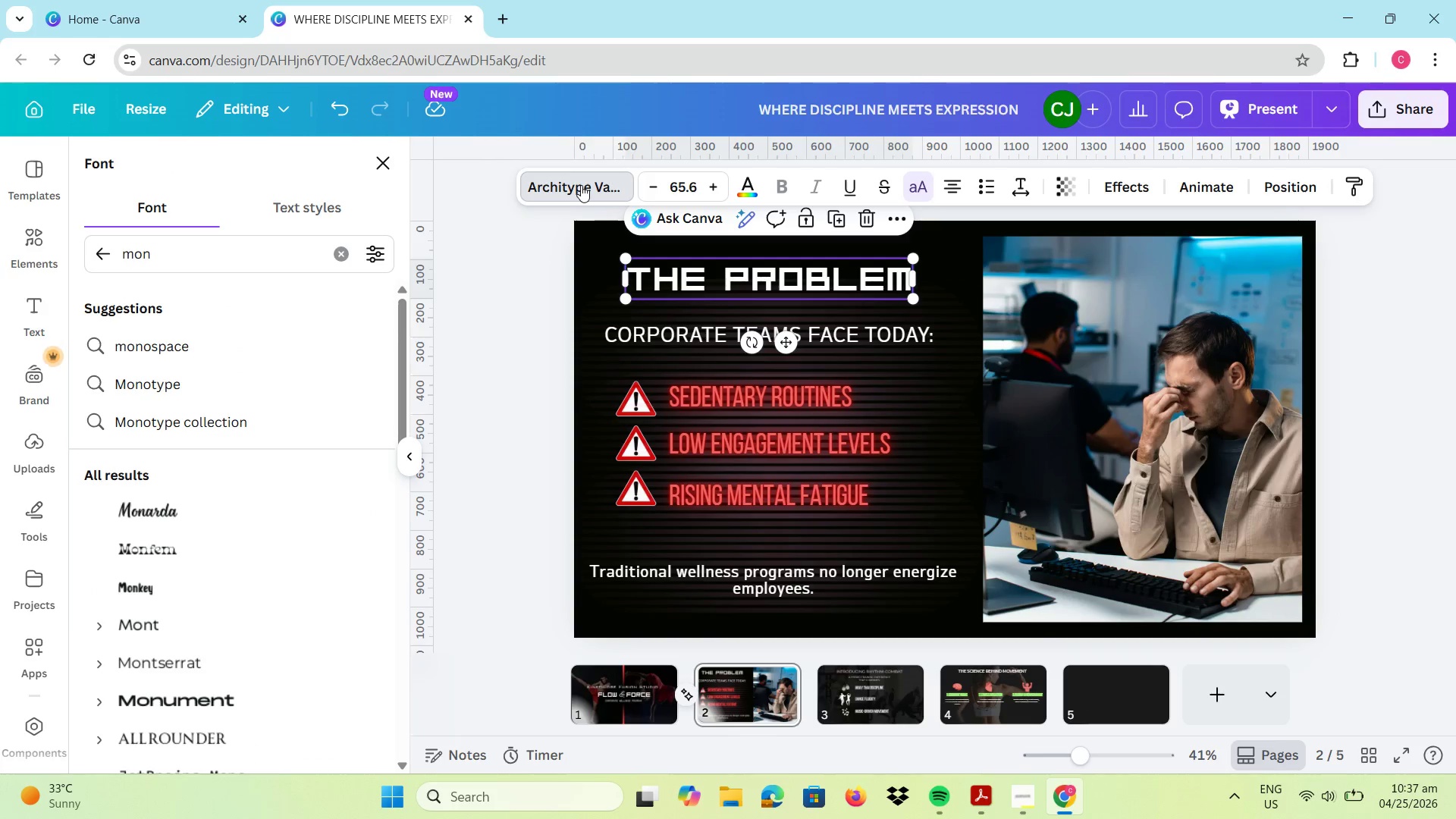 
type(mo)
 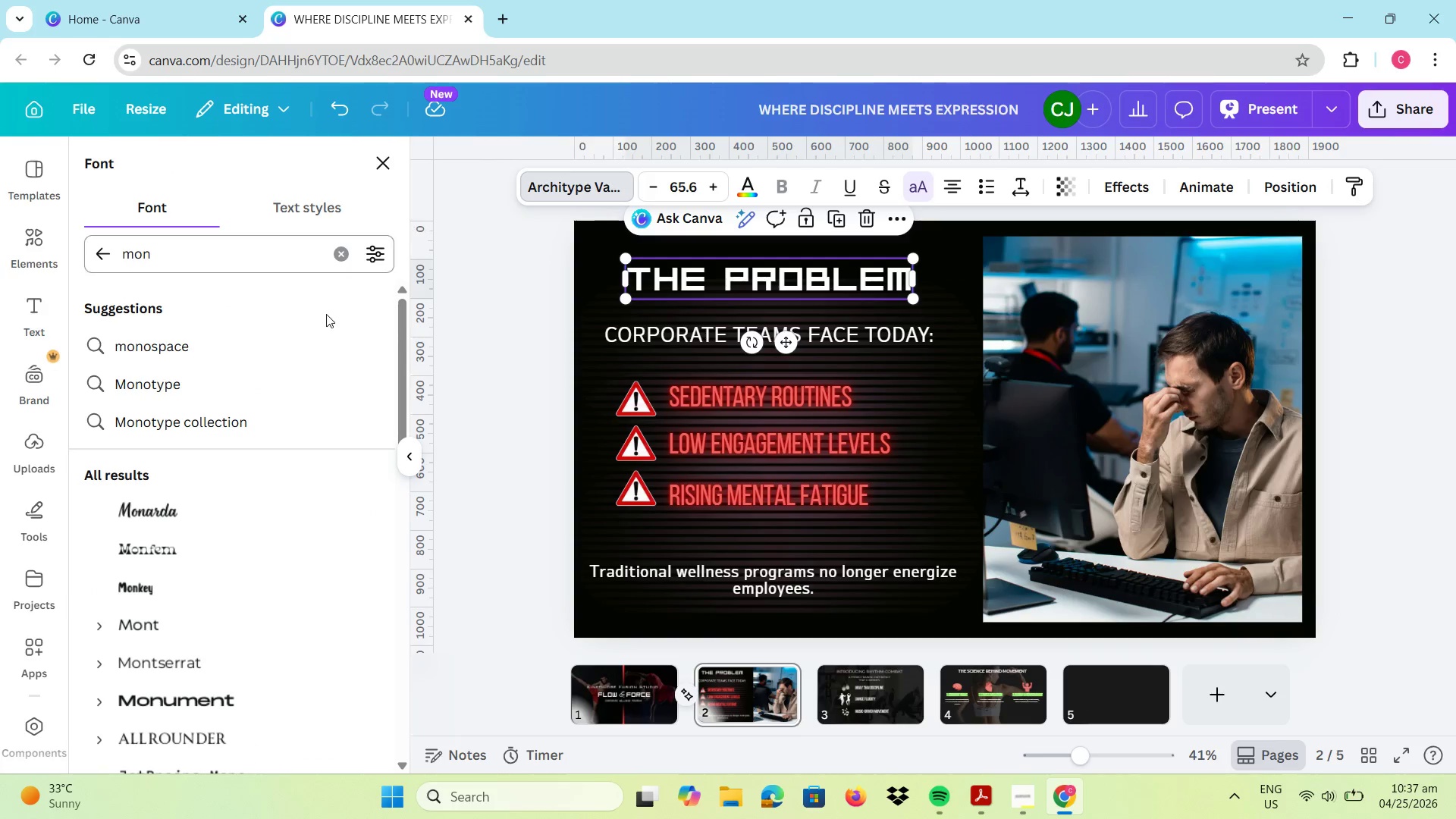 
left_click_drag(start_coordinate=[135, 516], to_coordinate=[261, 340])
 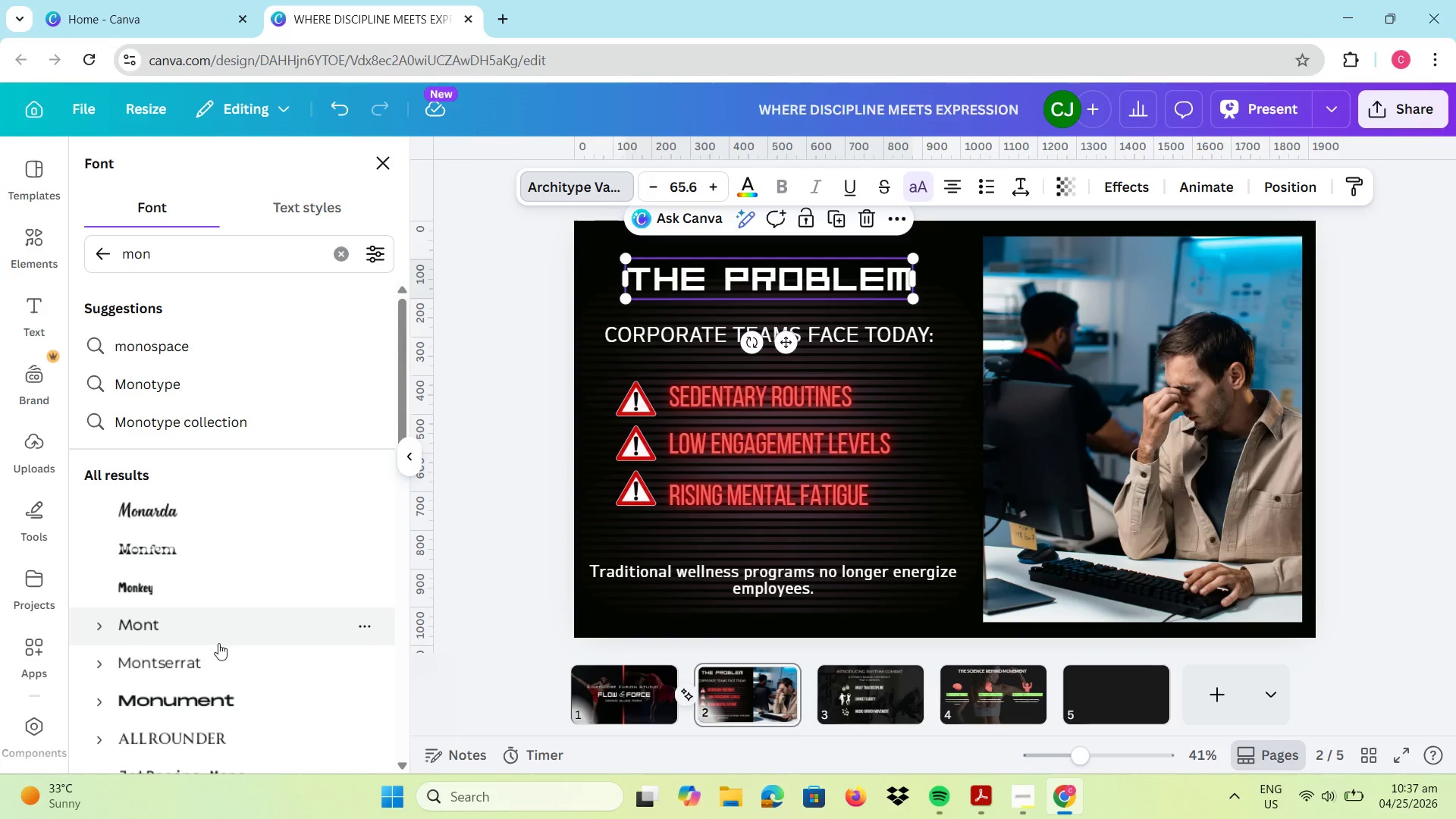 
left_click([220, 659])
 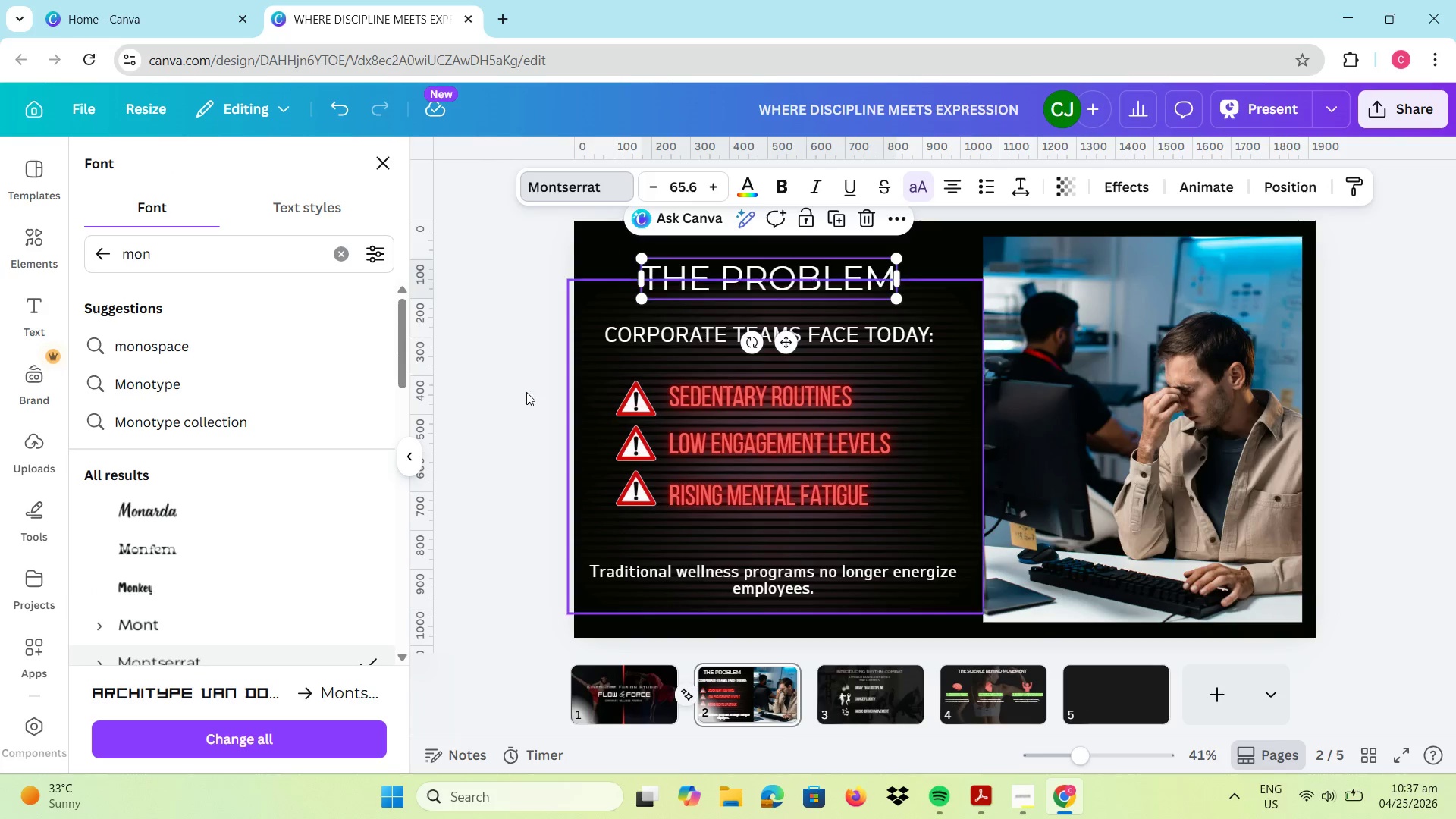 
left_click([459, 401])
 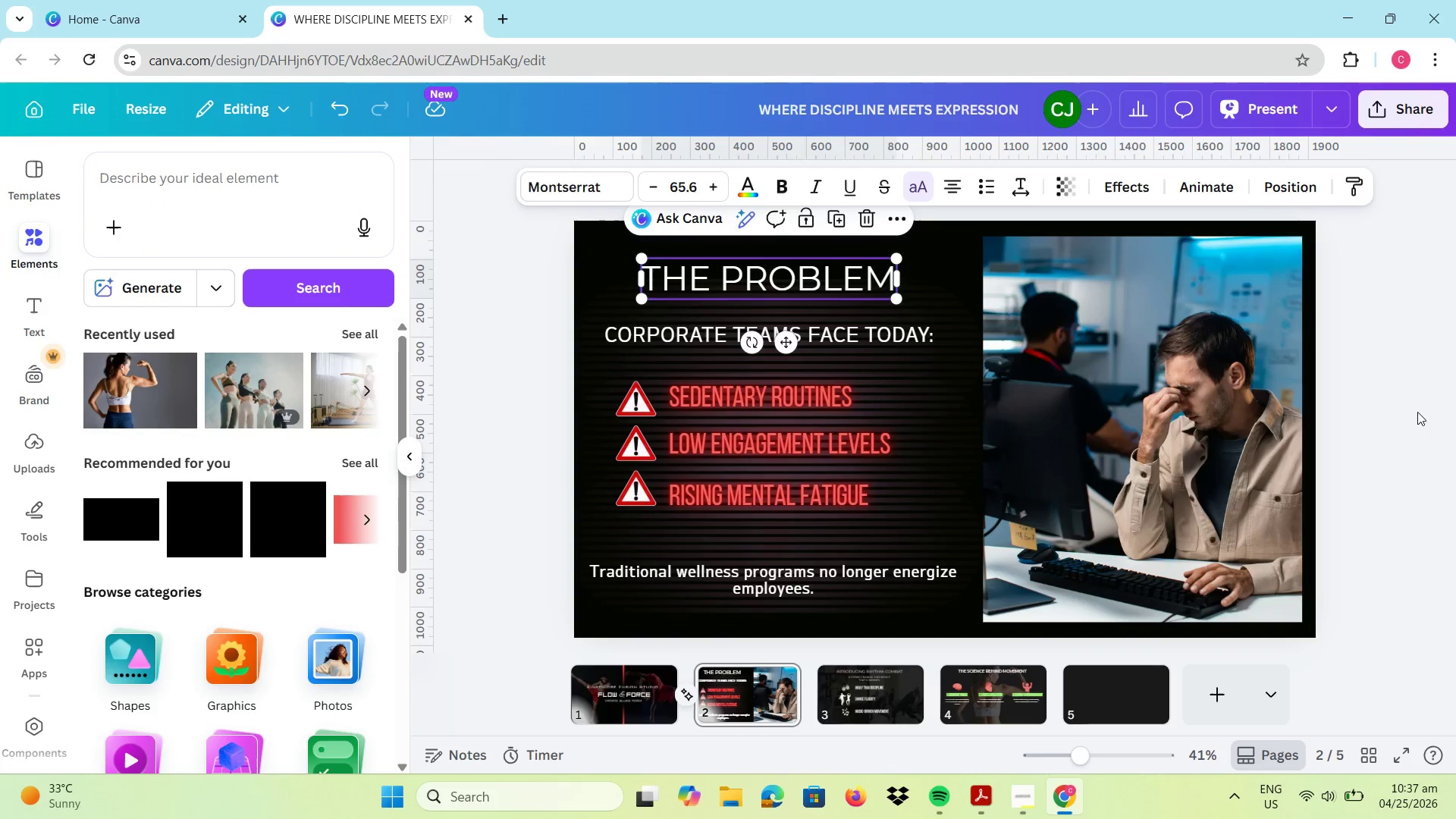 
left_click([1455, 366])
 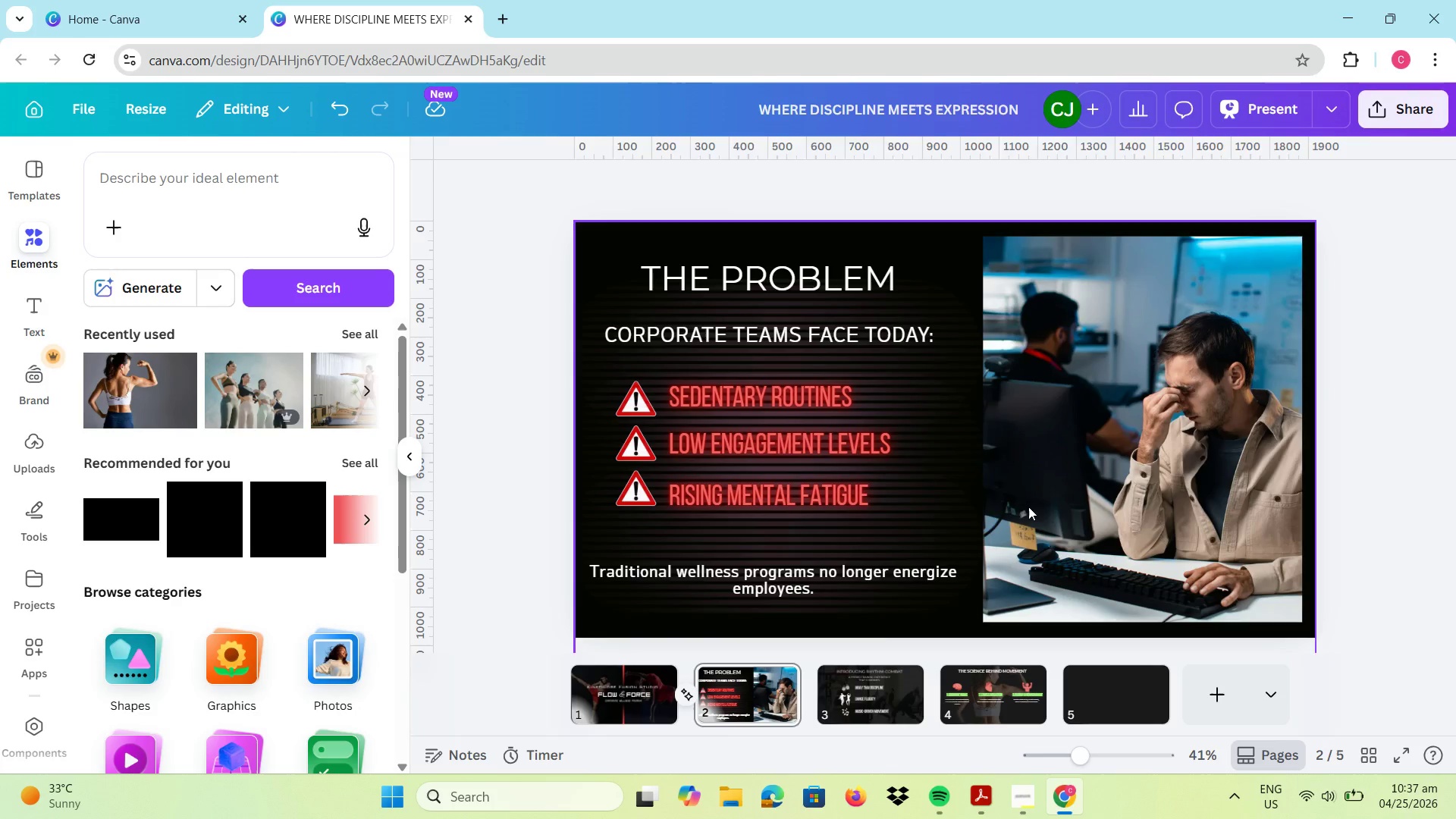 
left_click([843, 716])
 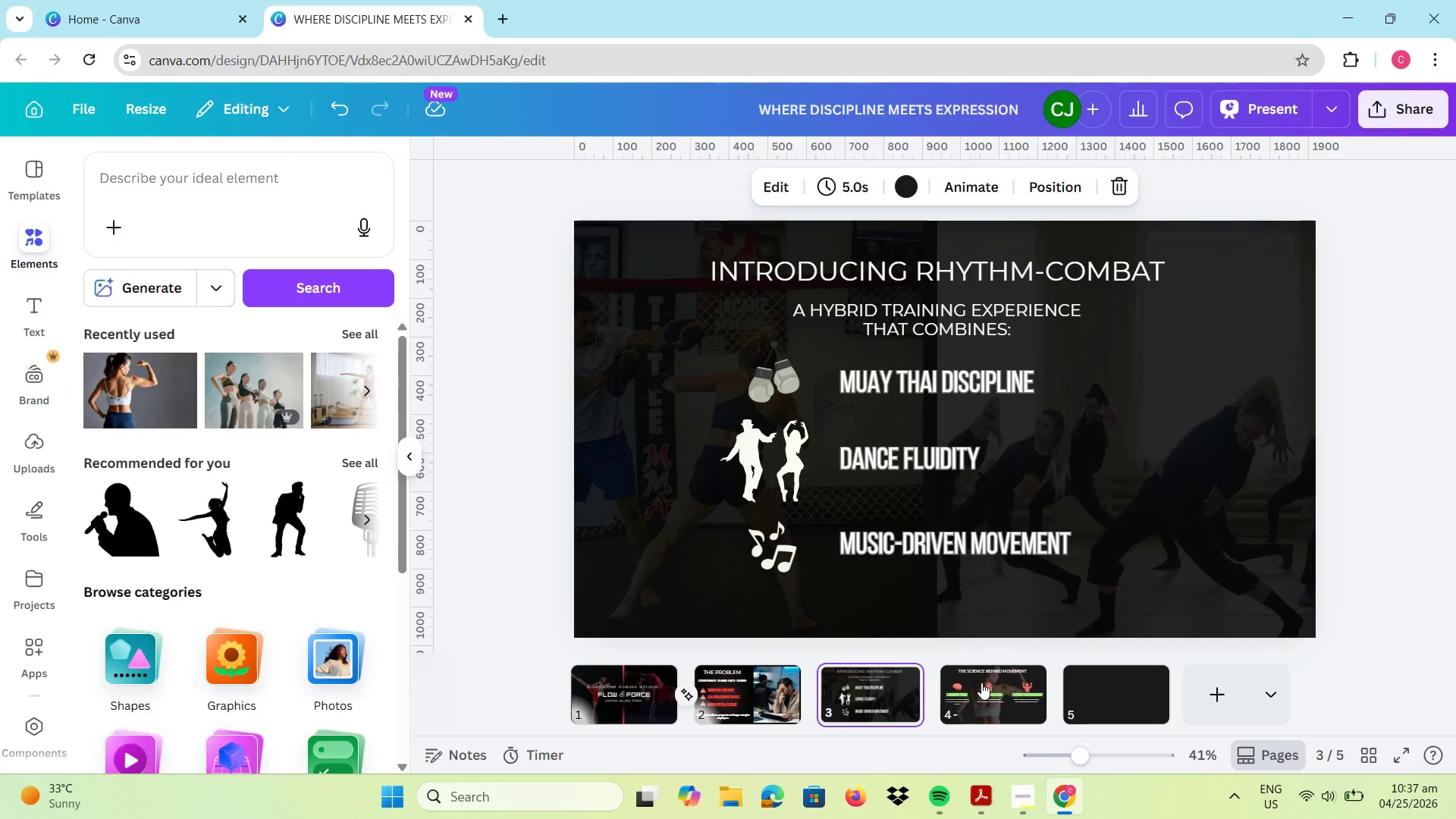 
wait(6.16)
 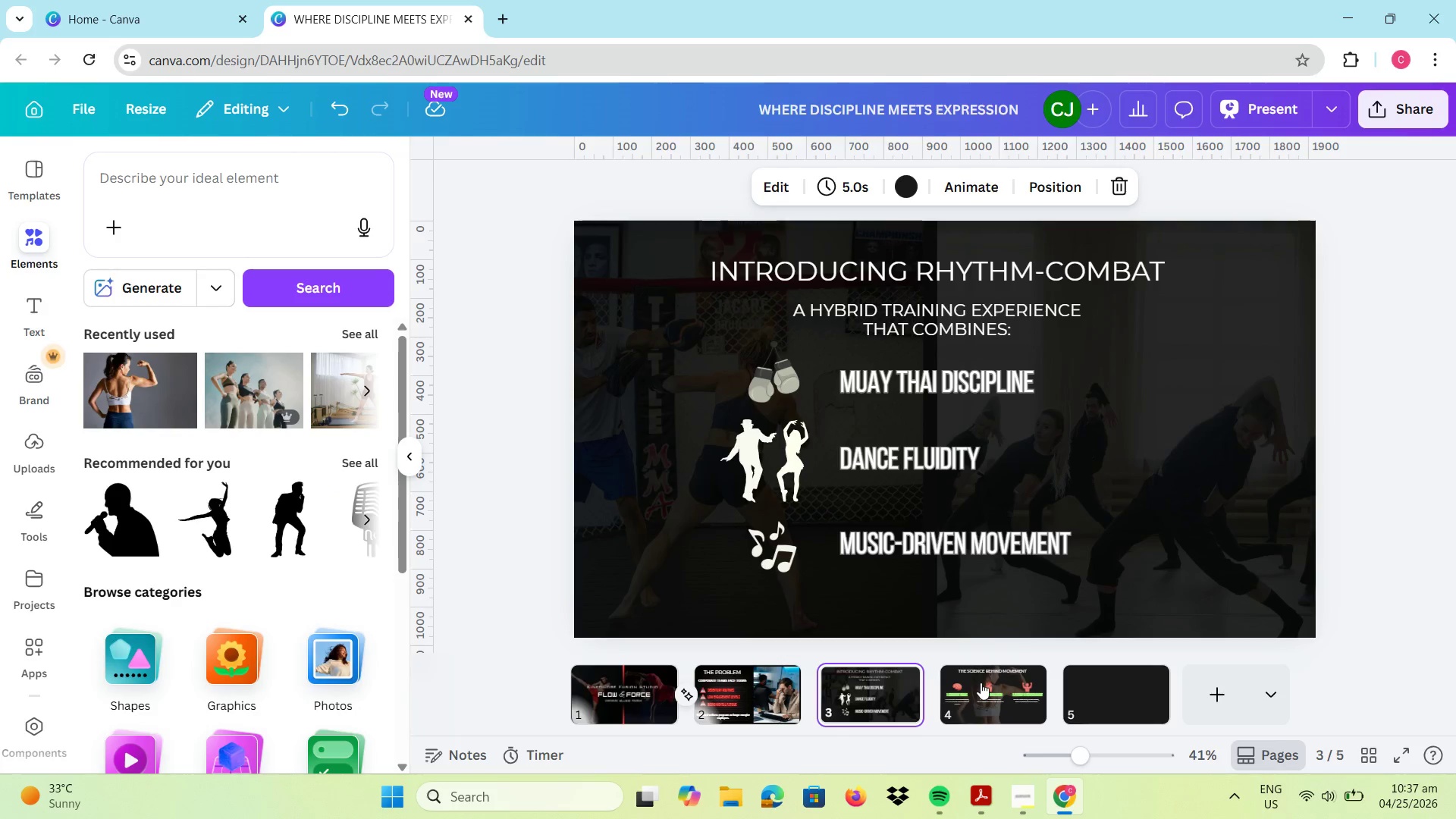 
left_click([981, 682])
 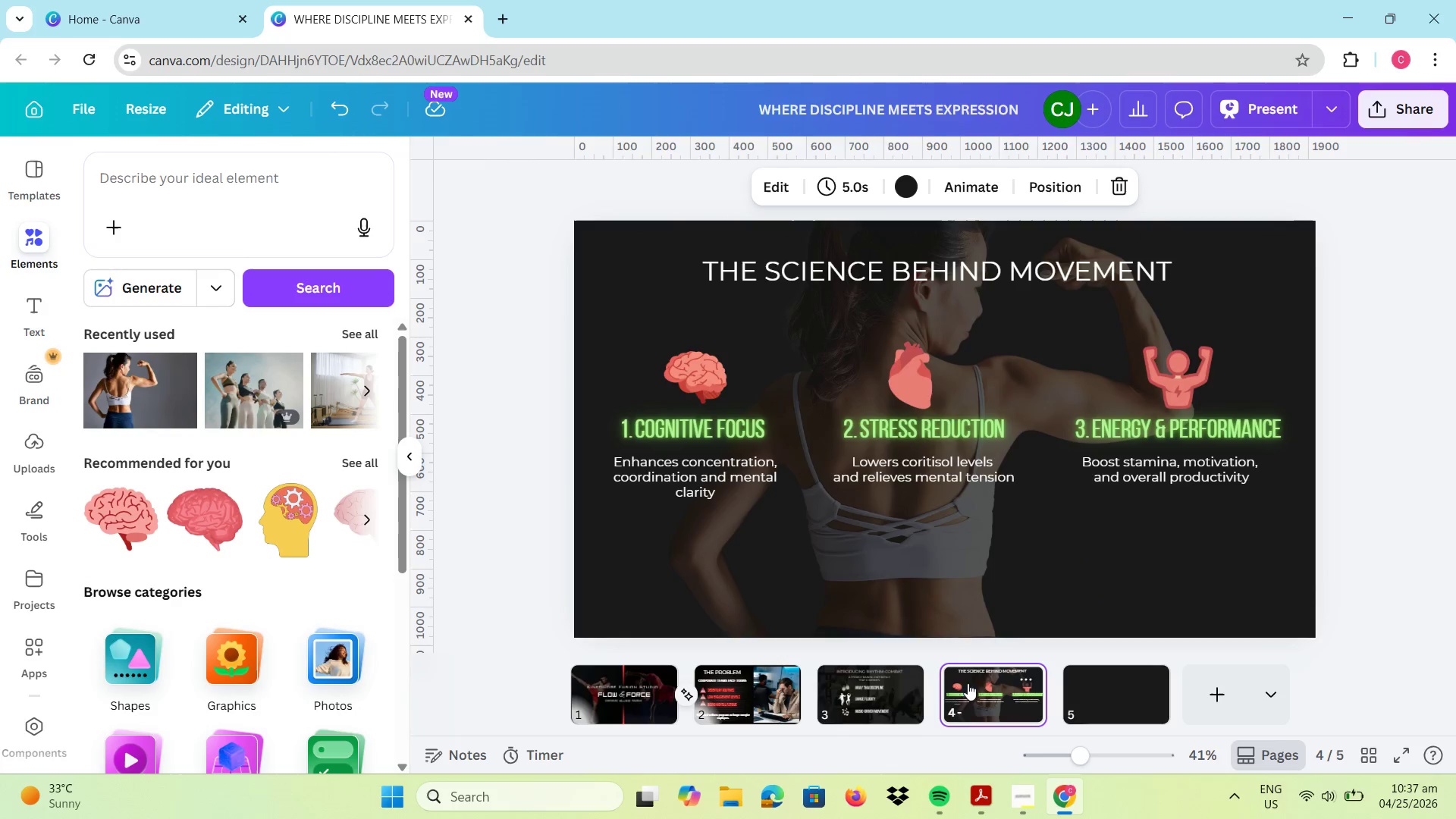 
left_click([845, 691])
 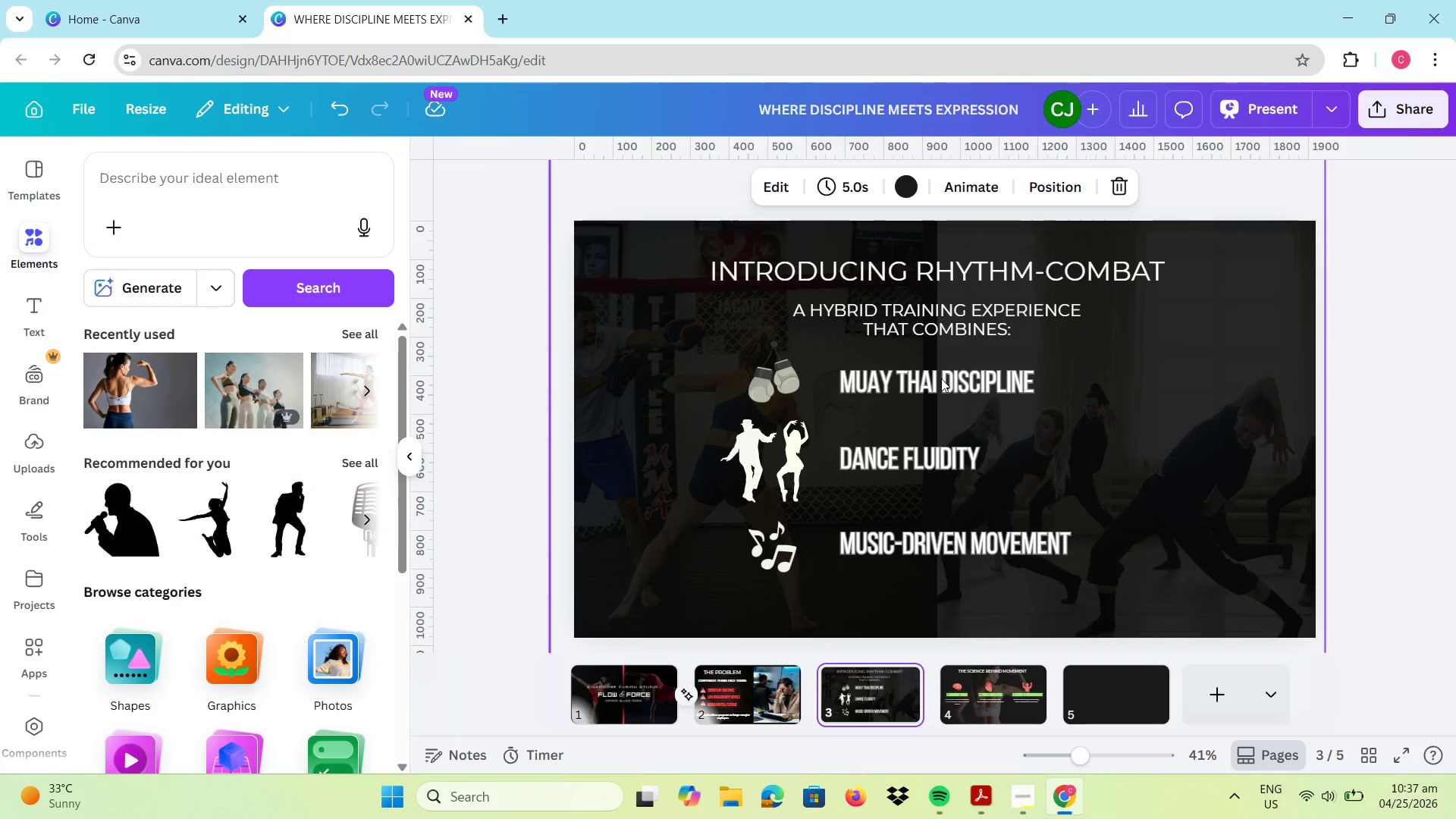 
left_click([918, 275])
 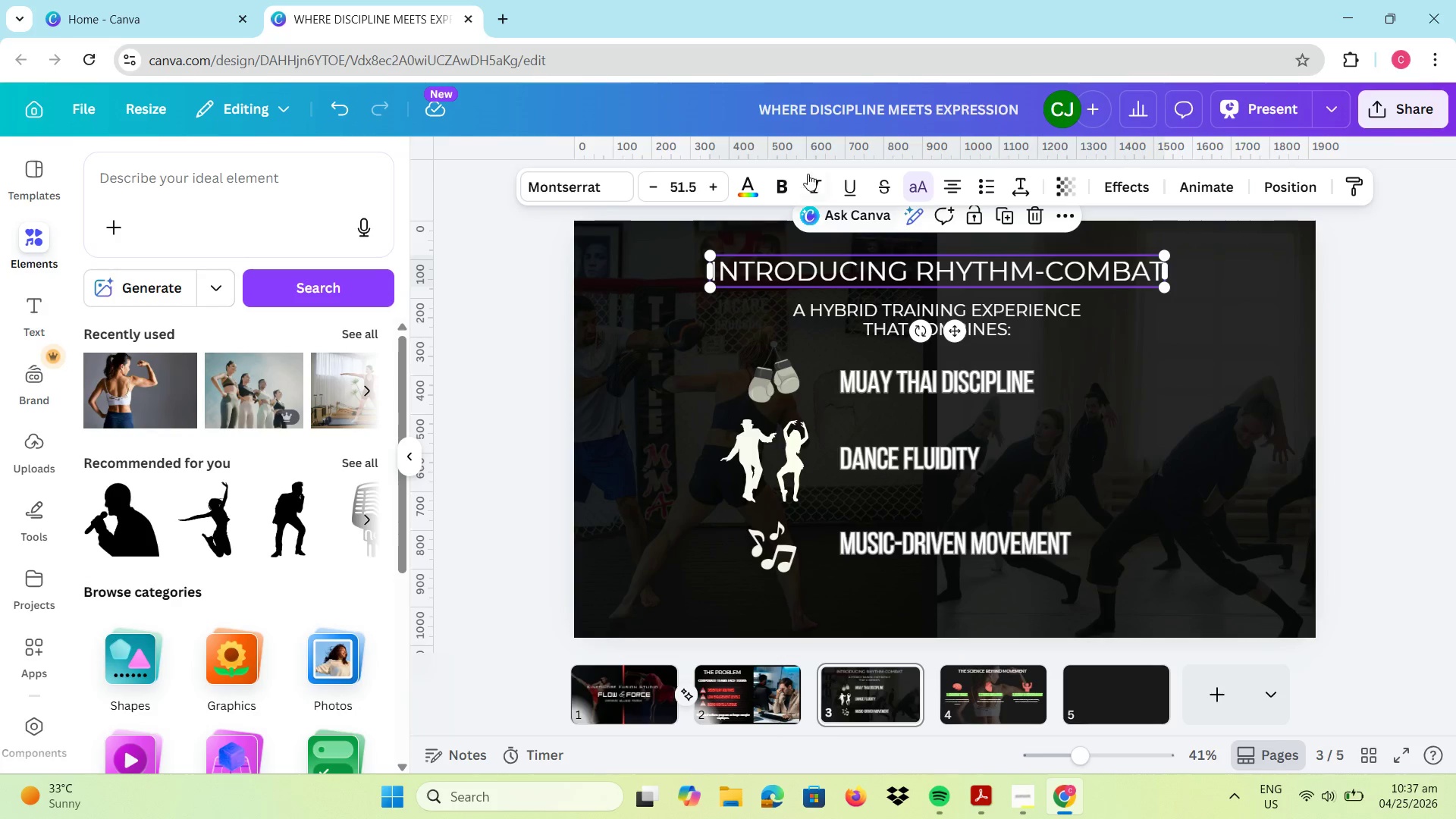 
left_click([779, 185])
 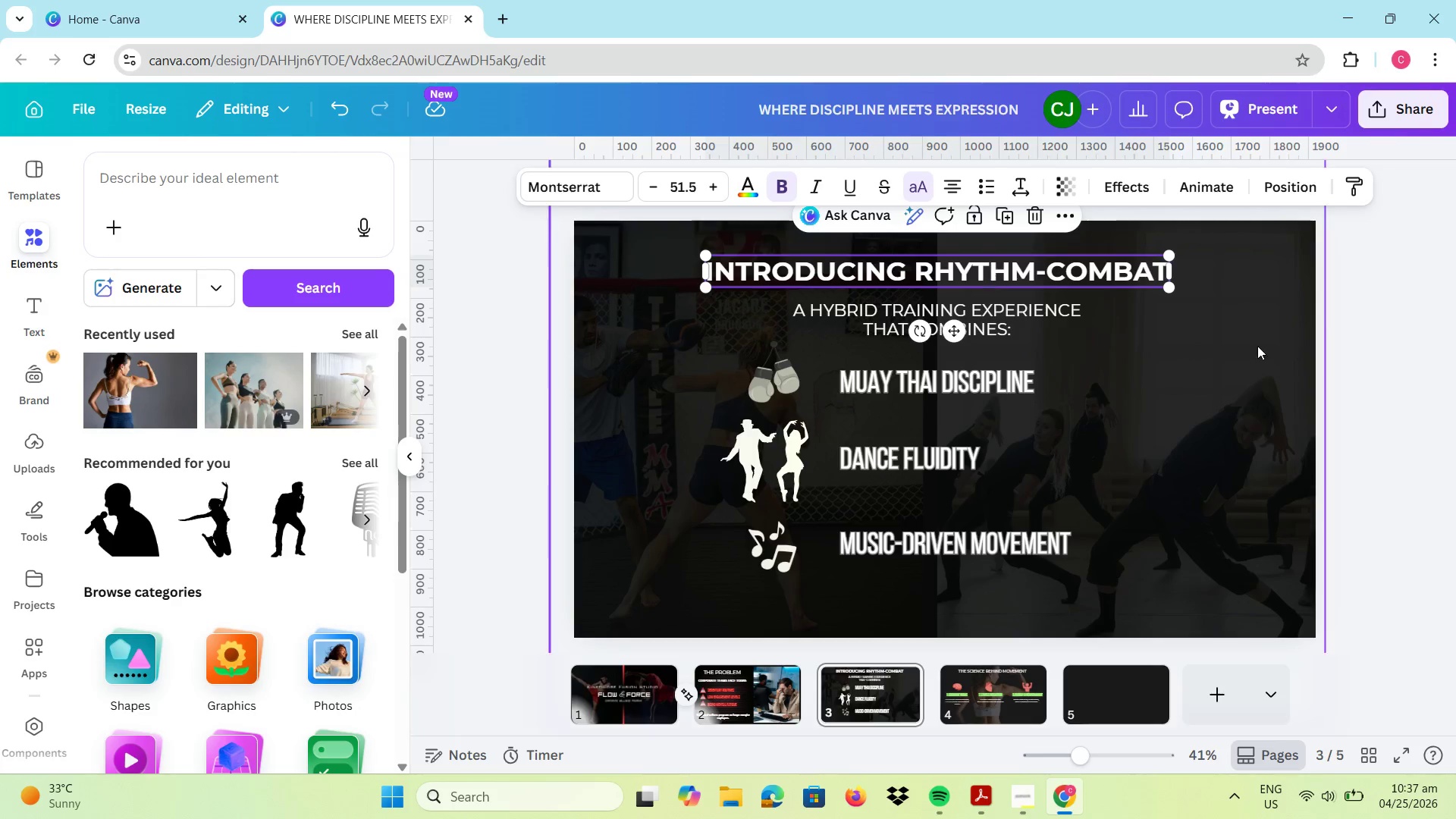 
left_click([1362, 315])
 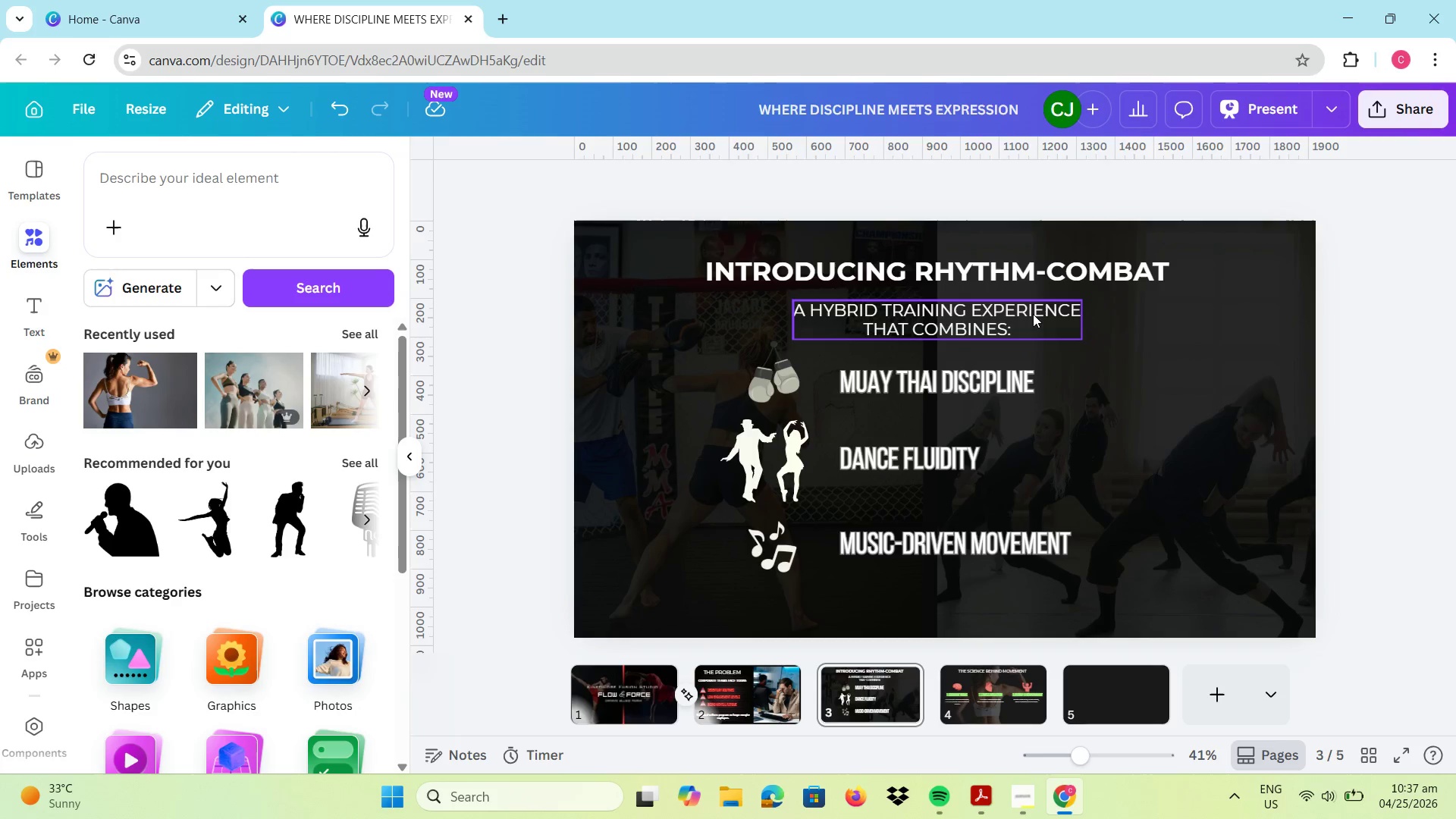 
left_click([1033, 314])
 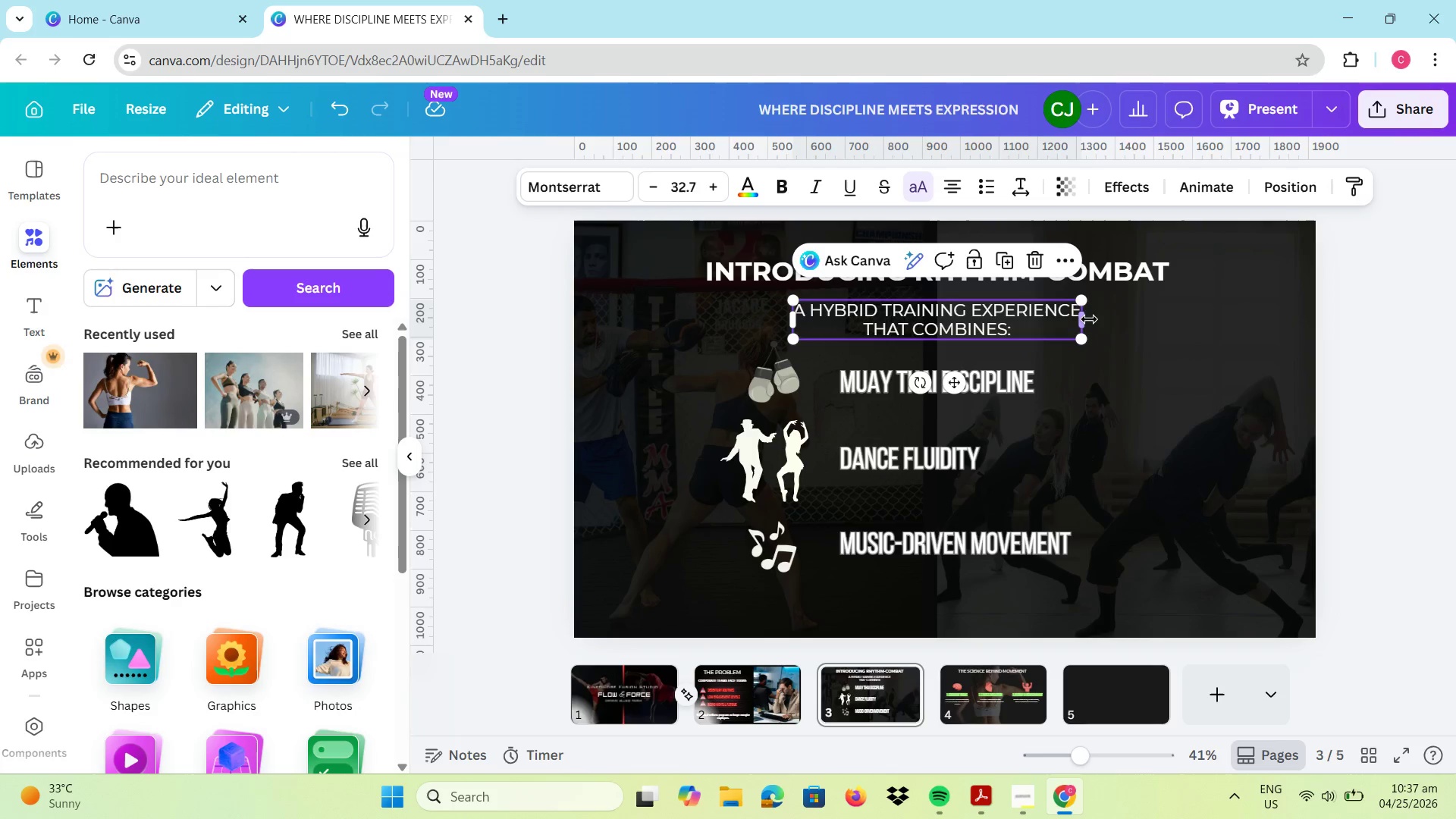 
left_click_drag(start_coordinate=[1081, 319], to_coordinate=[1035, 329])
 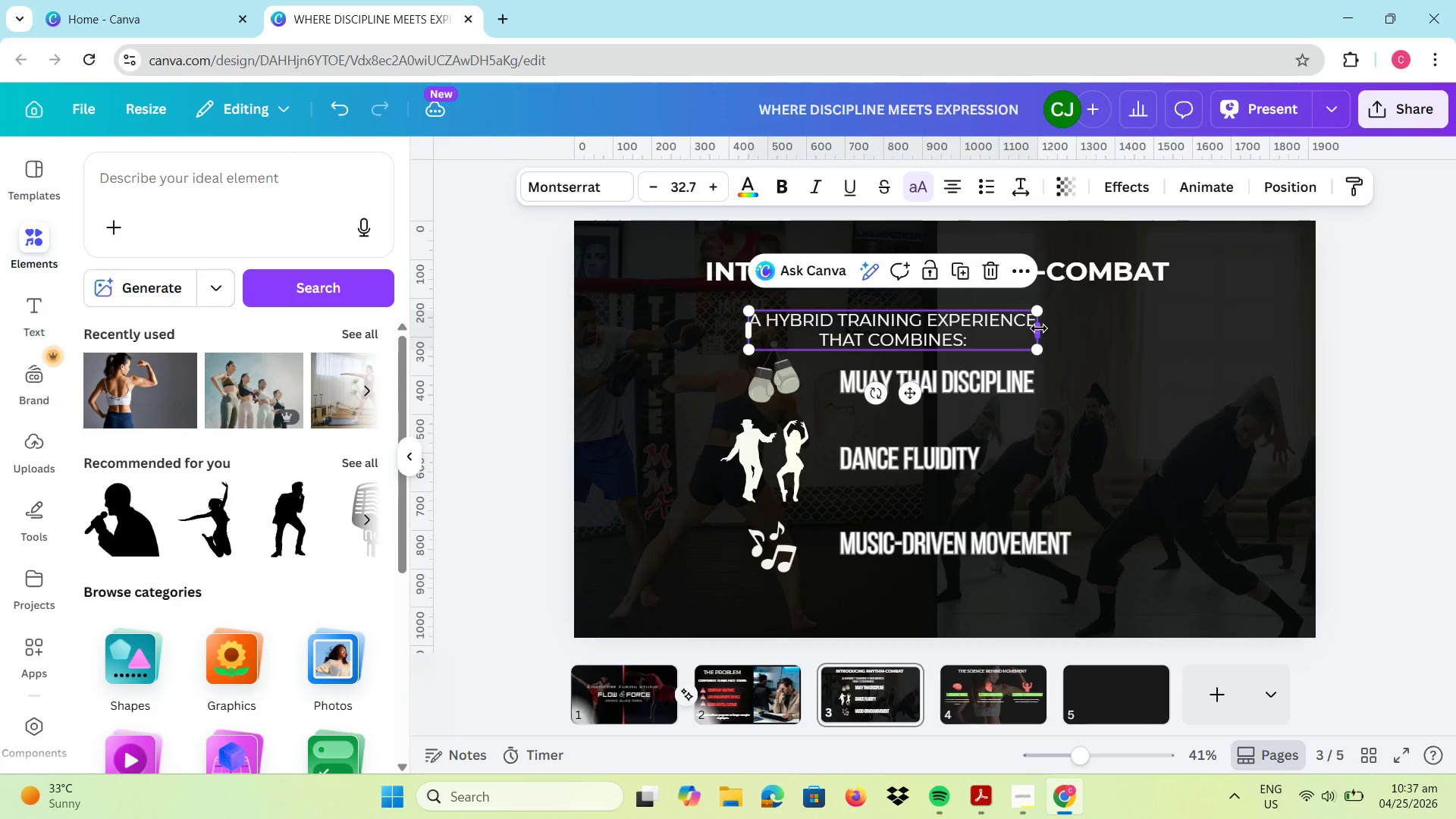 
left_click_drag(start_coordinate=[1036, 328], to_coordinate=[1056, 326])
 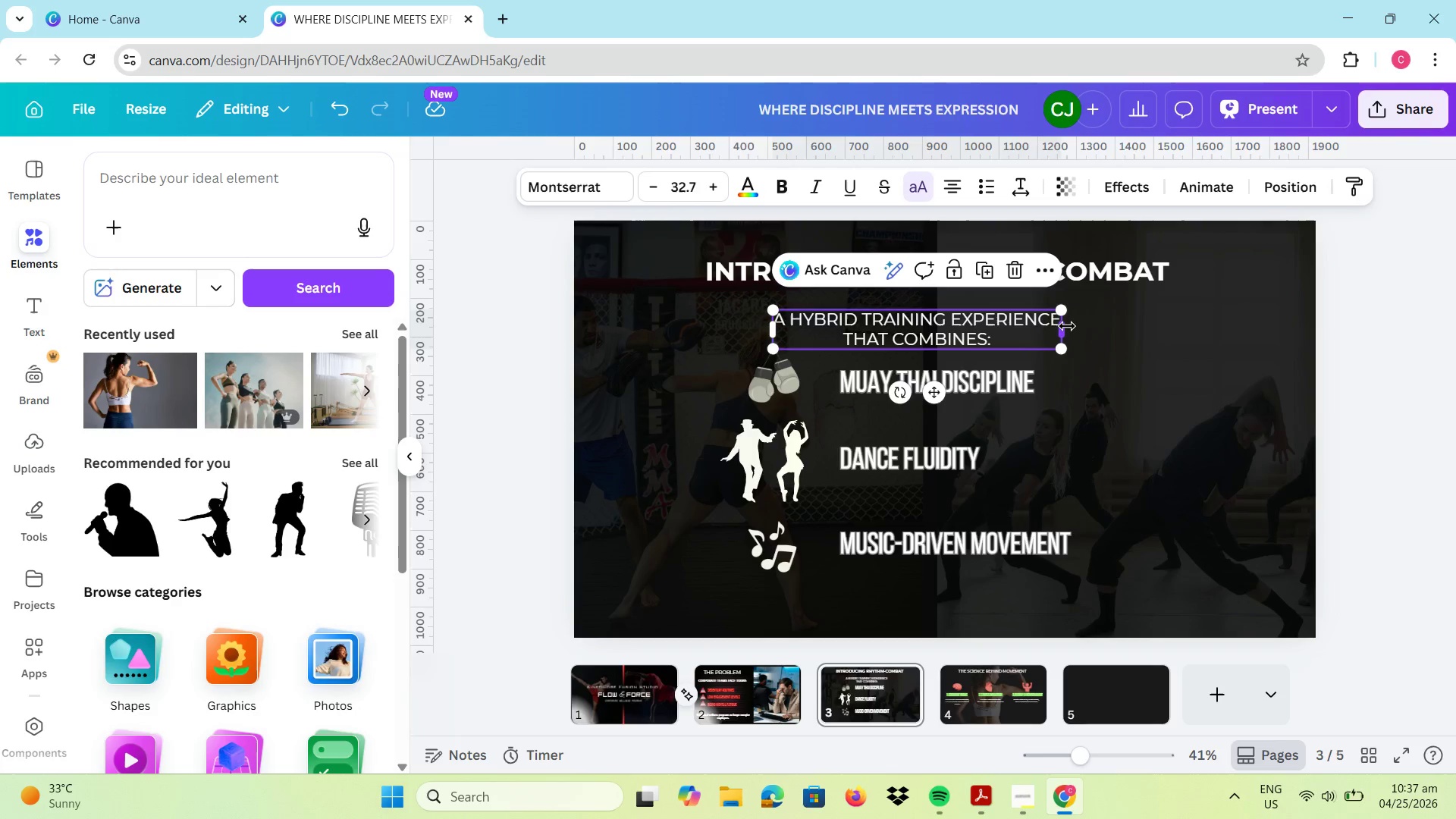 
left_click_drag(start_coordinate=[1067, 326], to_coordinate=[1270, 305])
 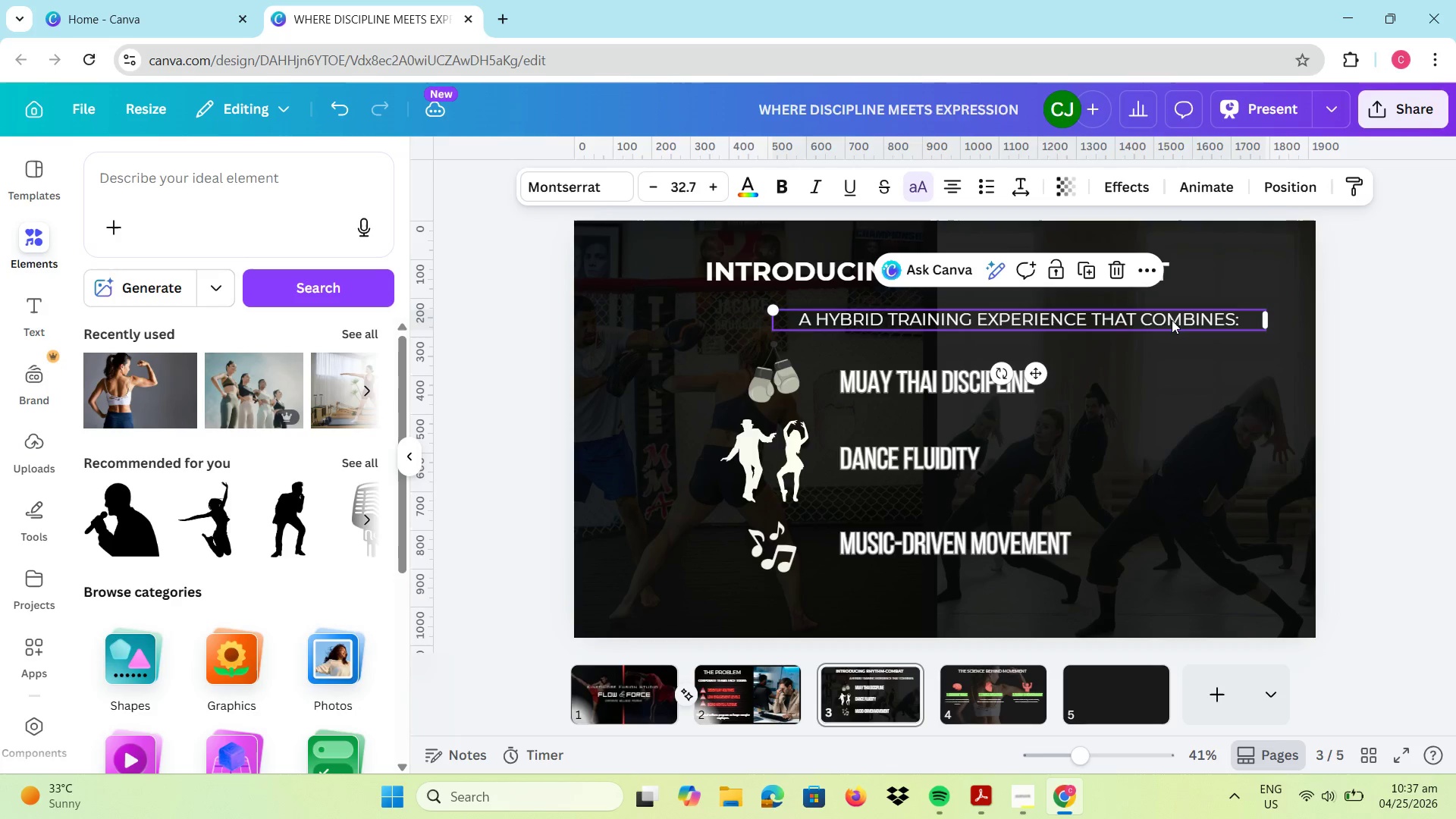 
left_click_drag(start_coordinate=[1172, 320], to_coordinate=[1086, 296])
 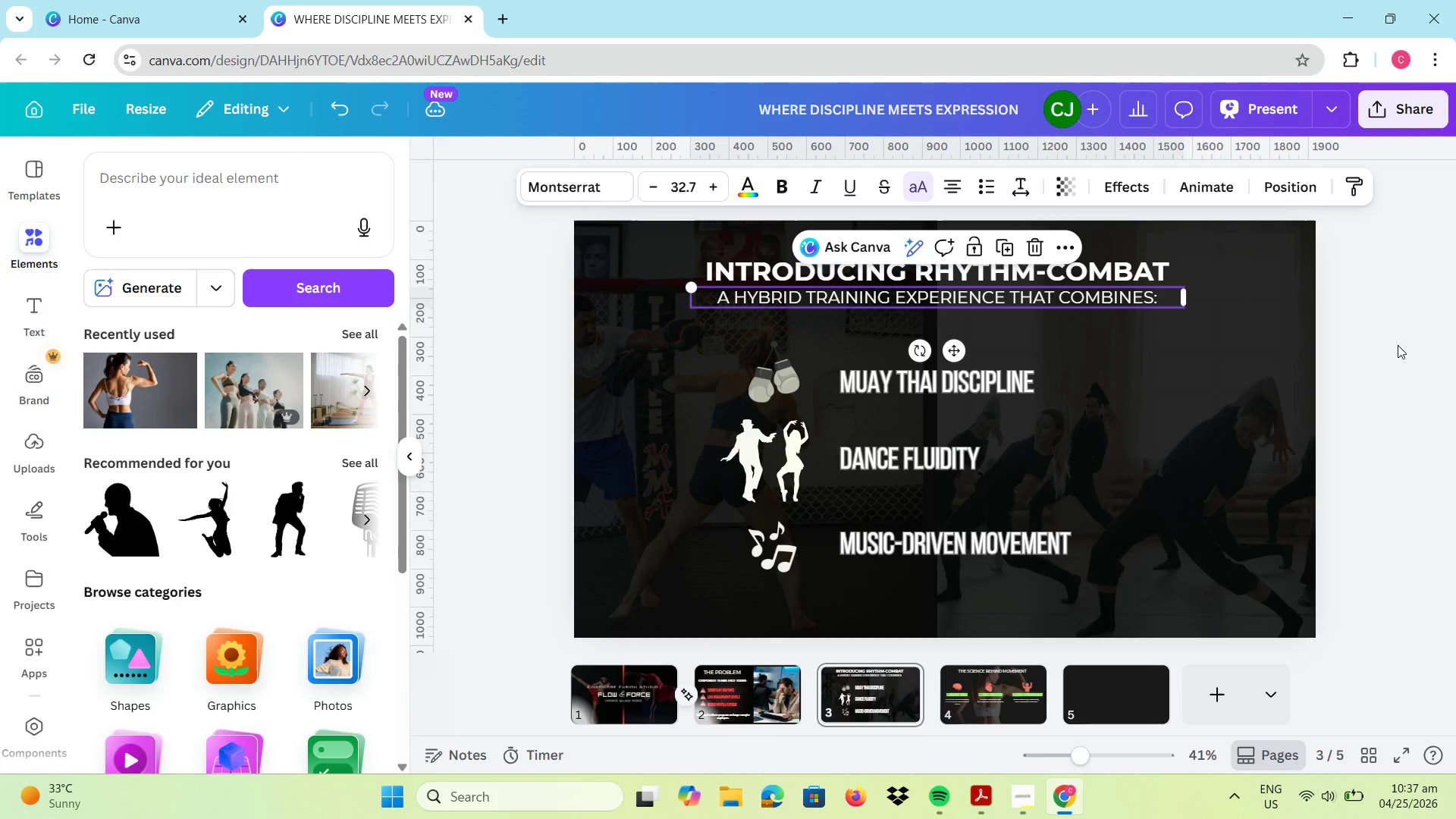 
left_click([1410, 350])
 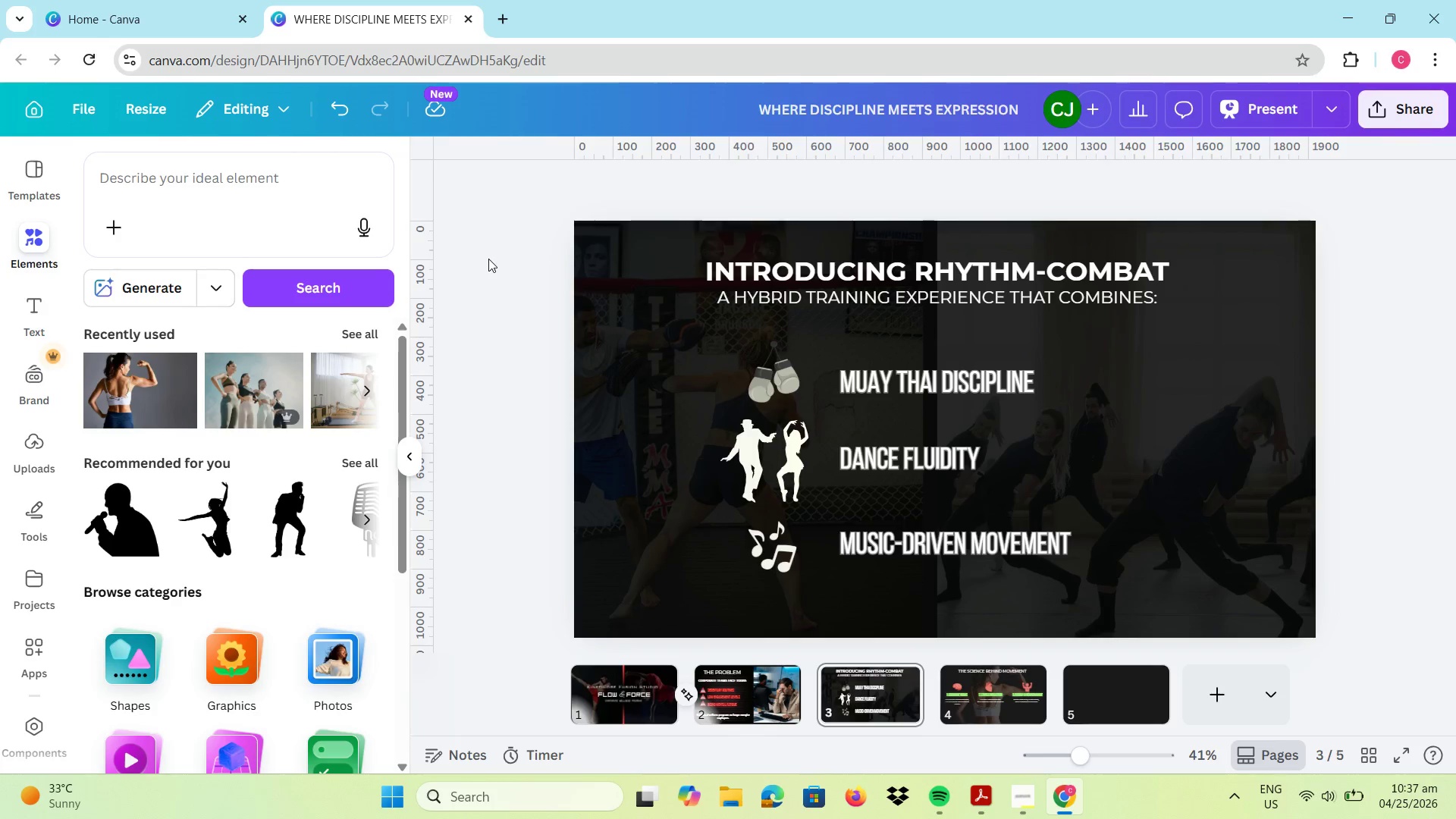 
wait(8.81)
 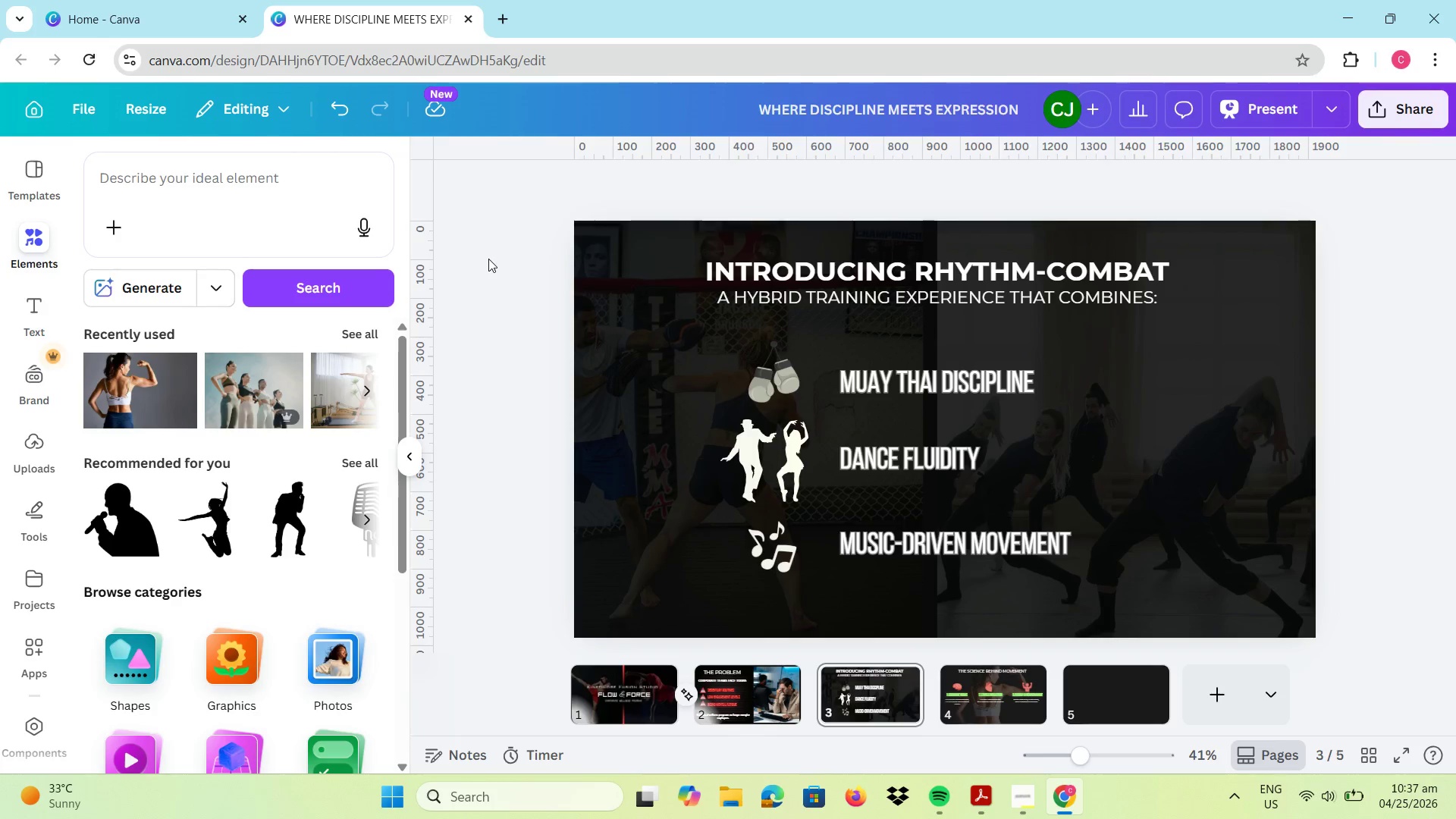 
left_click_drag(start_coordinate=[886, 381], to_coordinate=[945, 377])
 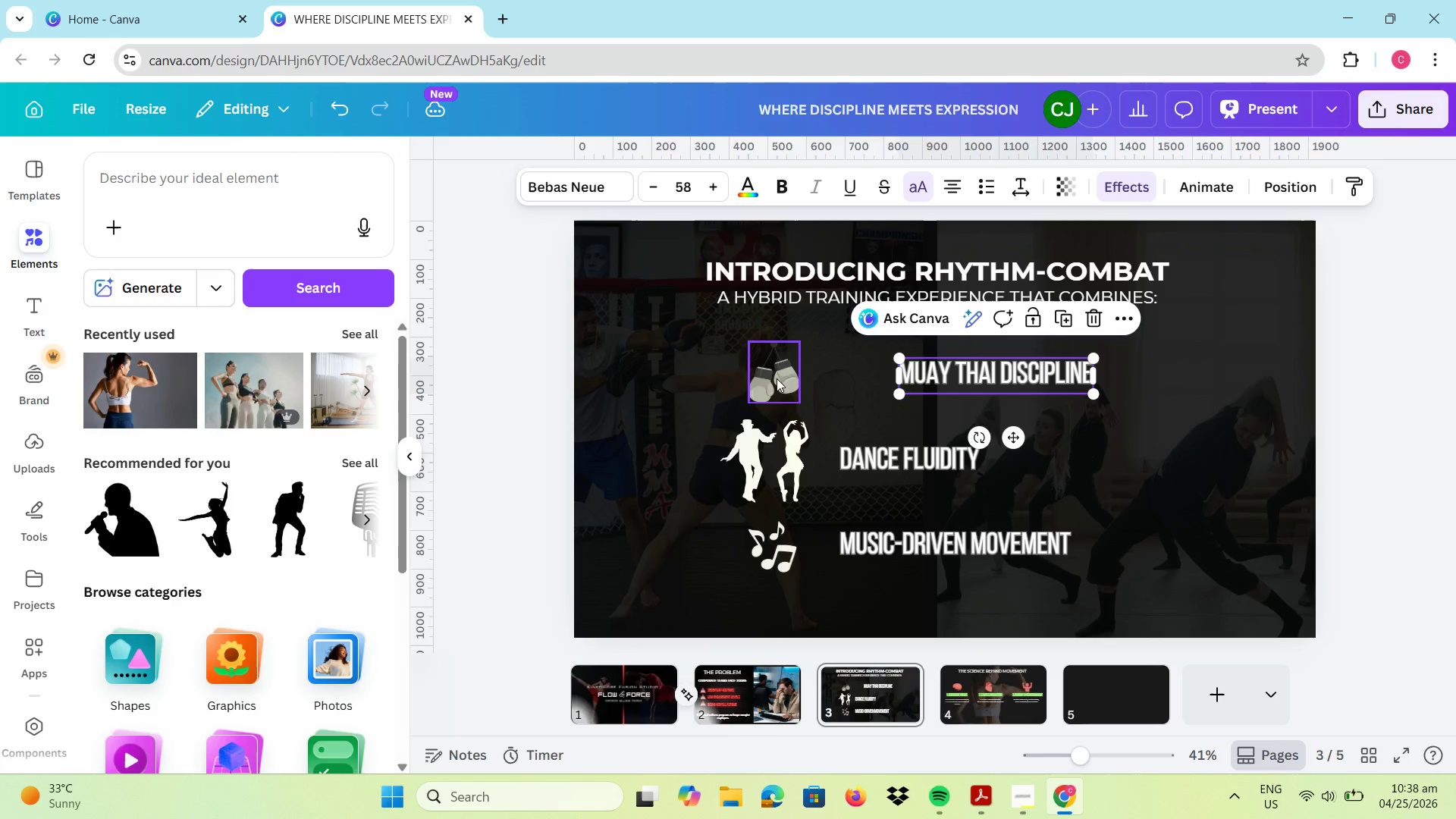 
left_click_drag(start_coordinate=[774, 378], to_coordinate=[839, 372])
 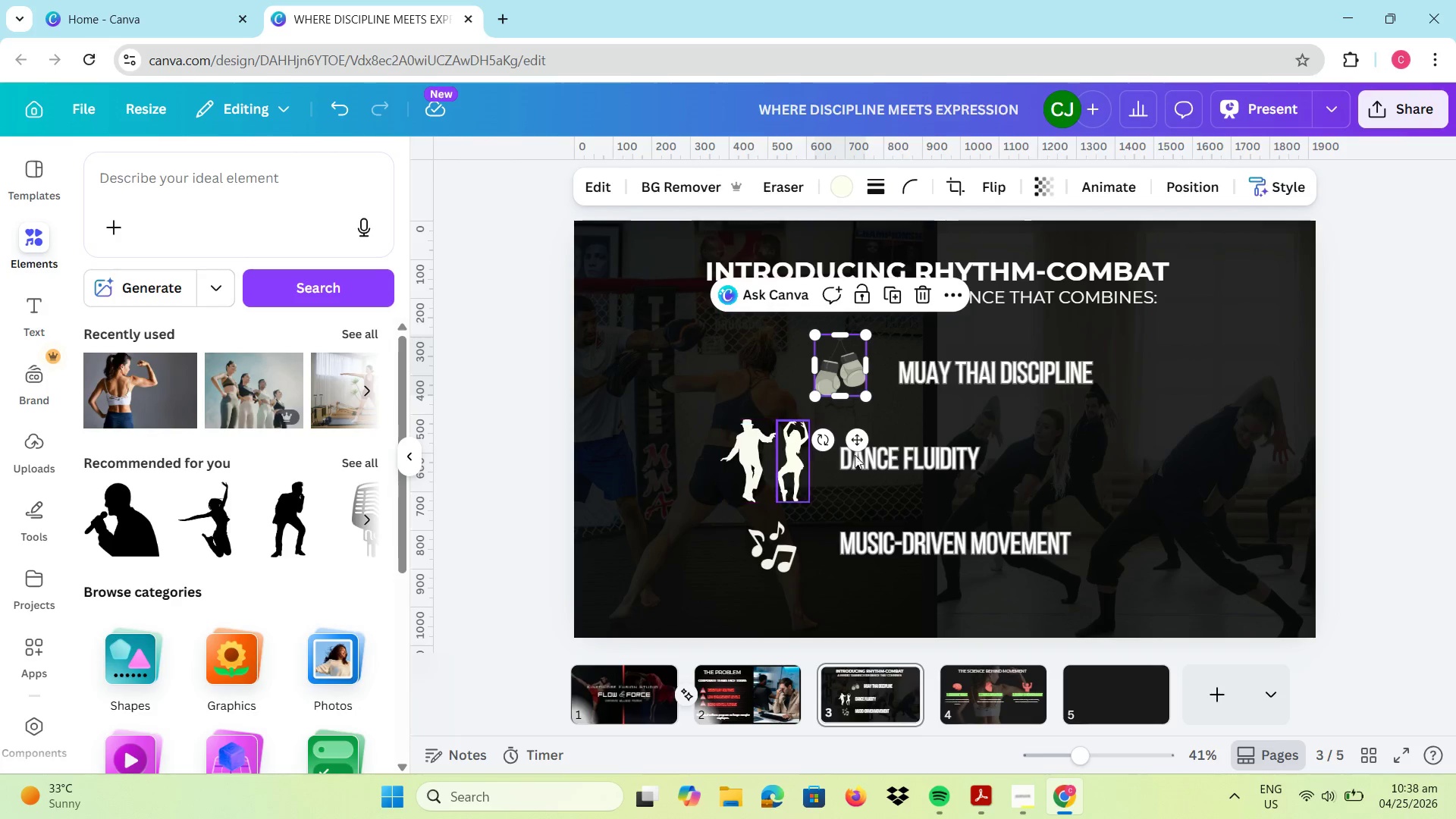 
left_click_drag(start_coordinate=[864, 453], to_coordinate=[927, 447])
 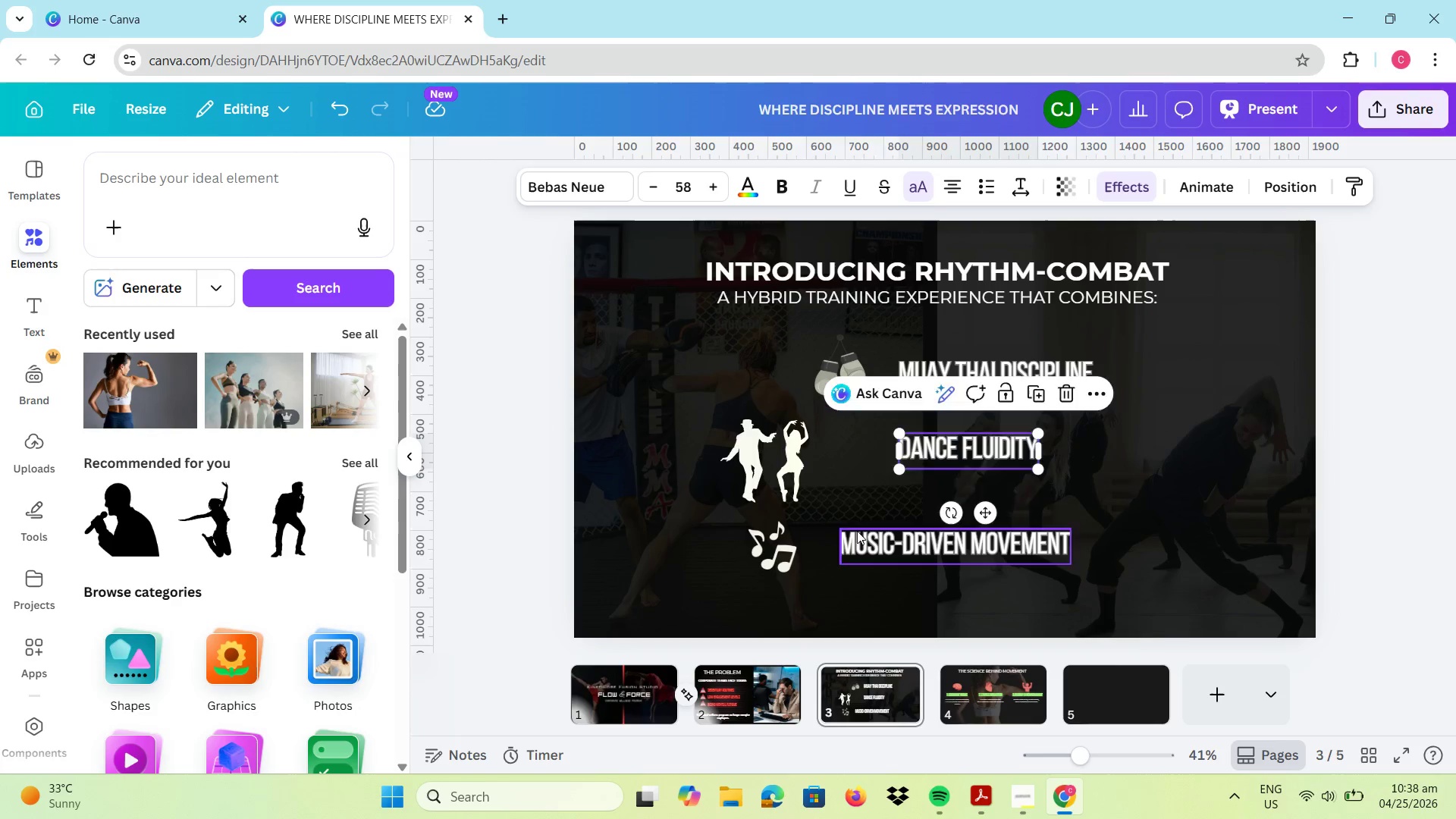 
double_click([864, 538])
 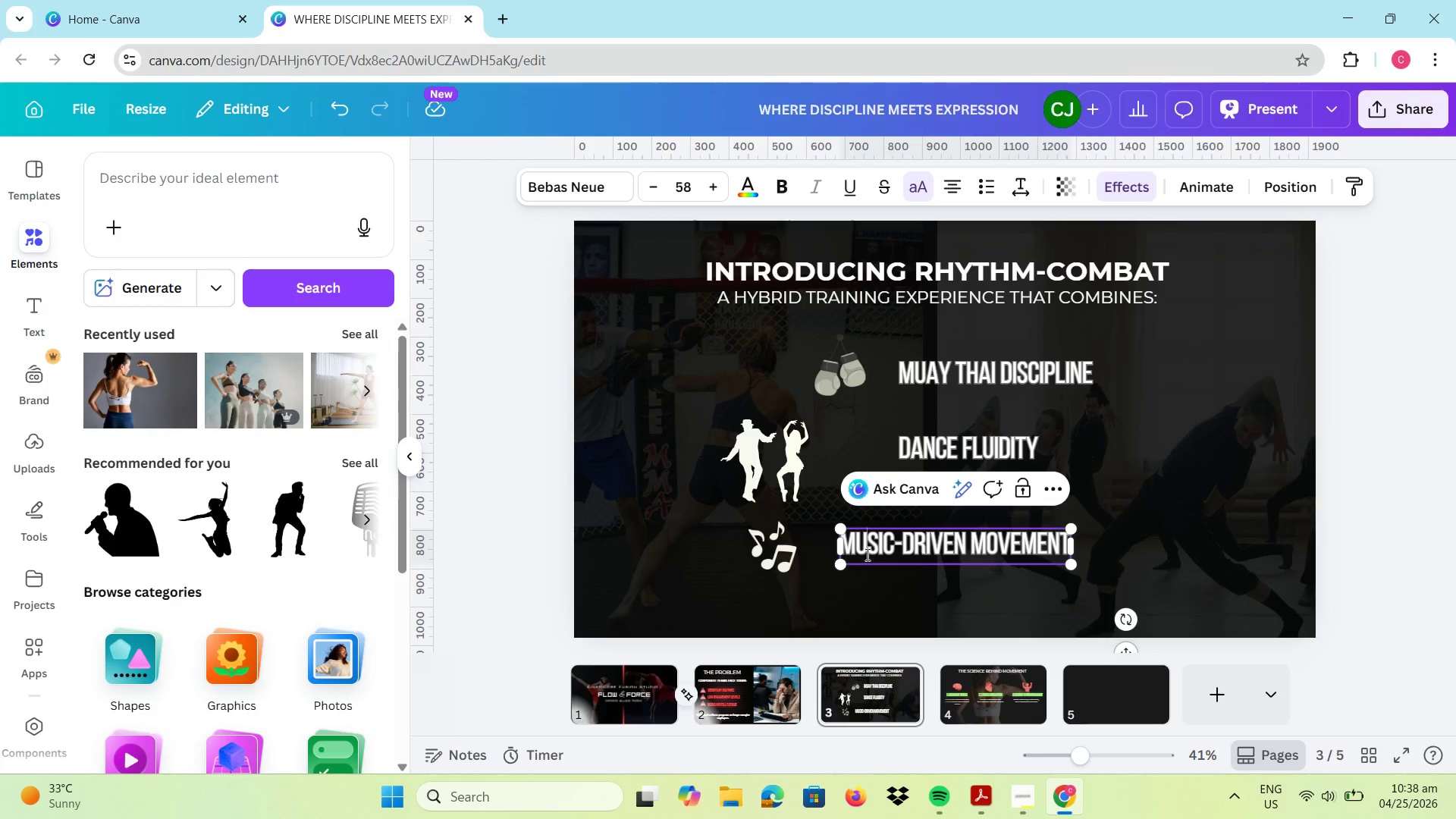 
left_click([876, 575])
 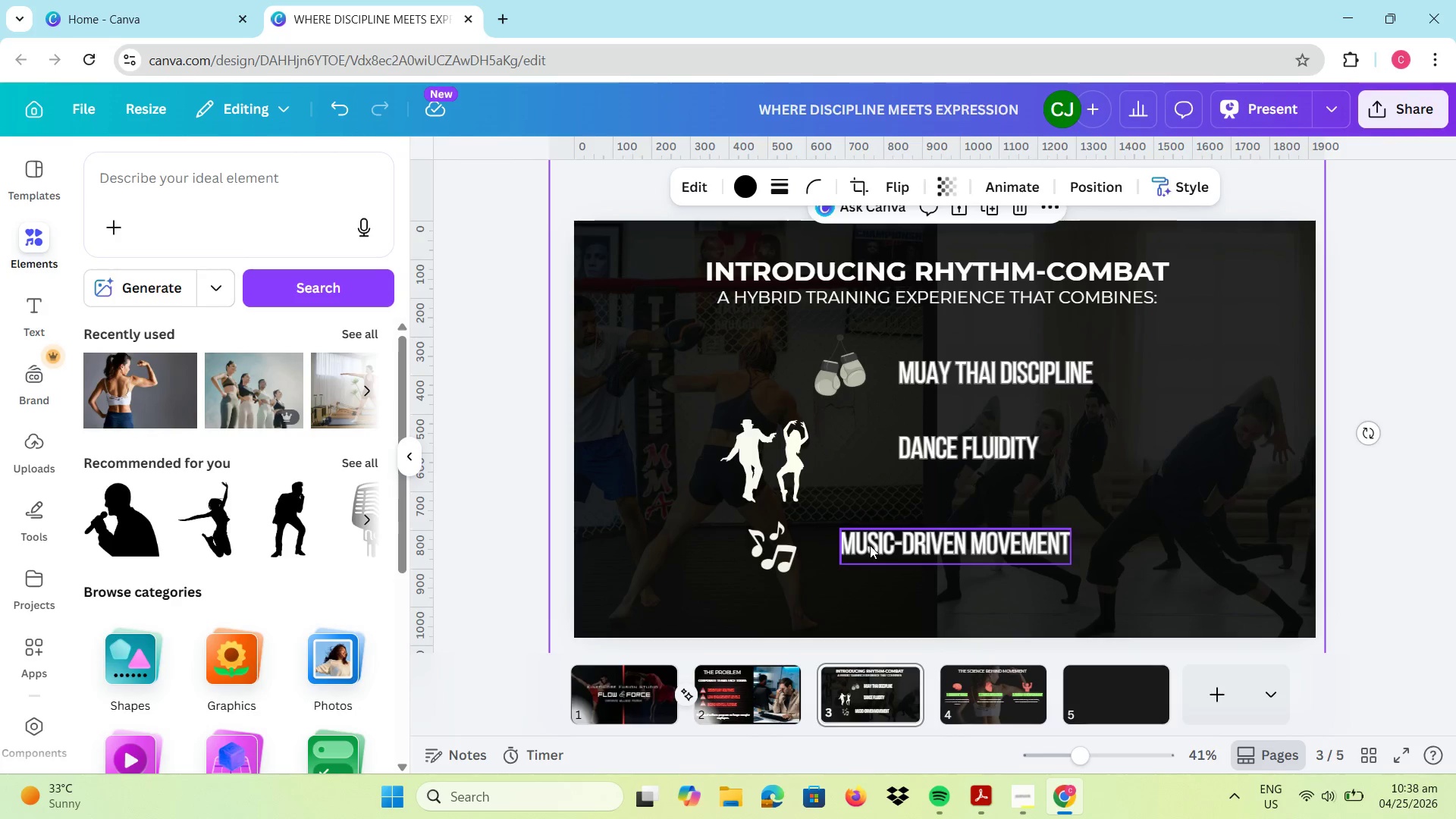 
left_click_drag(start_coordinate=[866, 541], to_coordinate=[923, 530])
 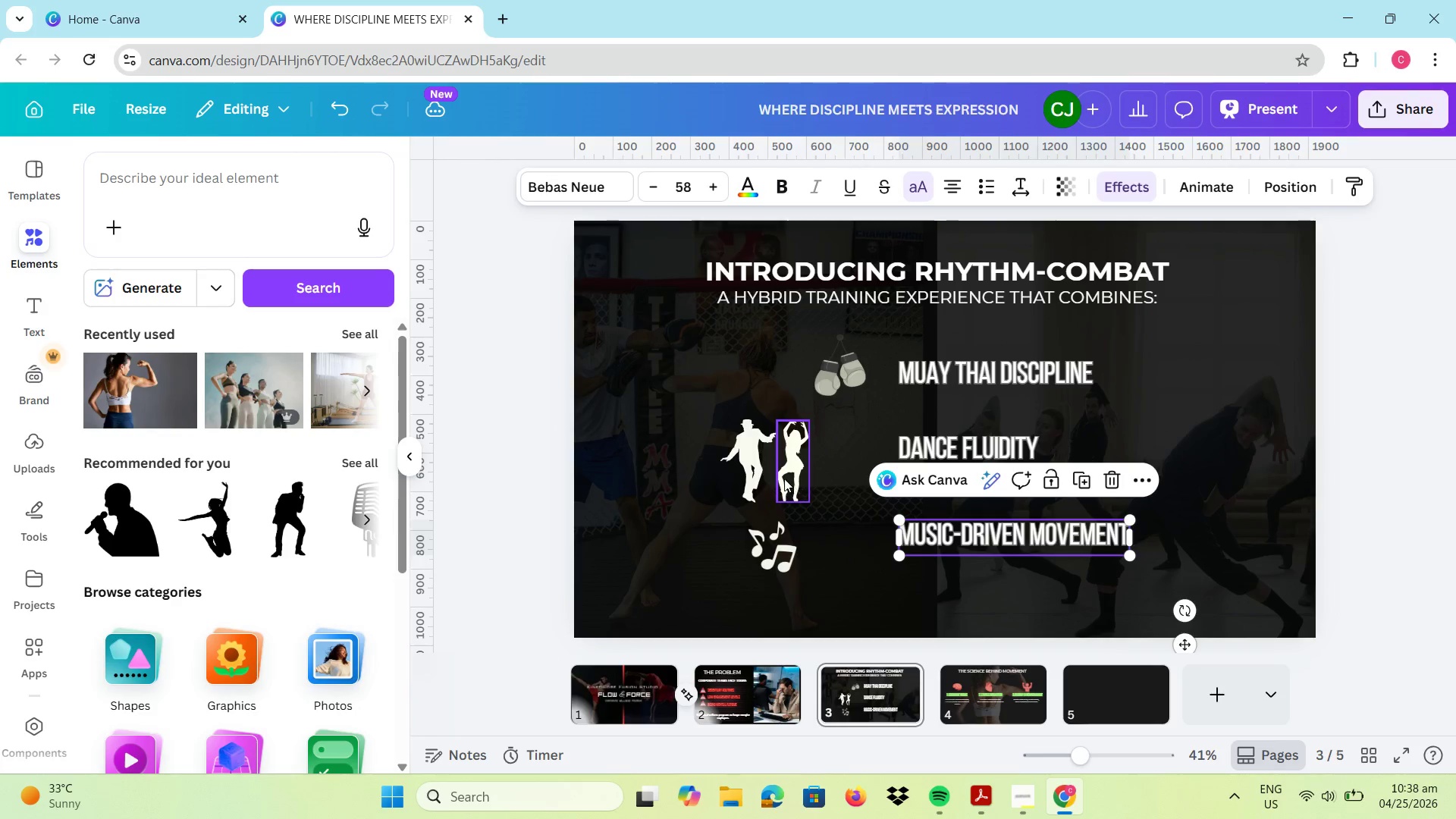 
left_click_drag(start_coordinate=[783, 479], to_coordinate=[852, 476])
 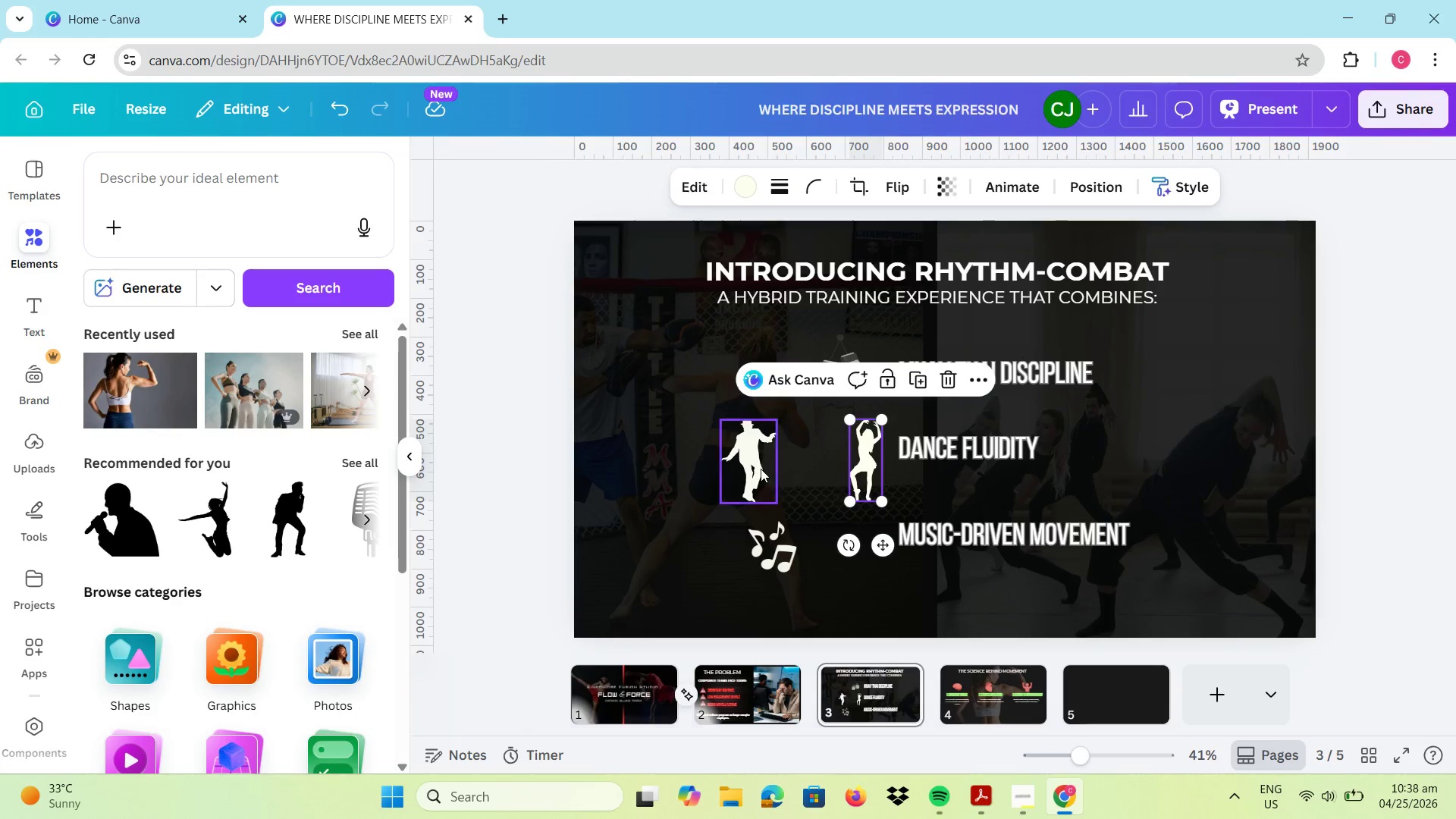 
left_click_drag(start_coordinate=[761, 468], to_coordinate=[831, 468])
 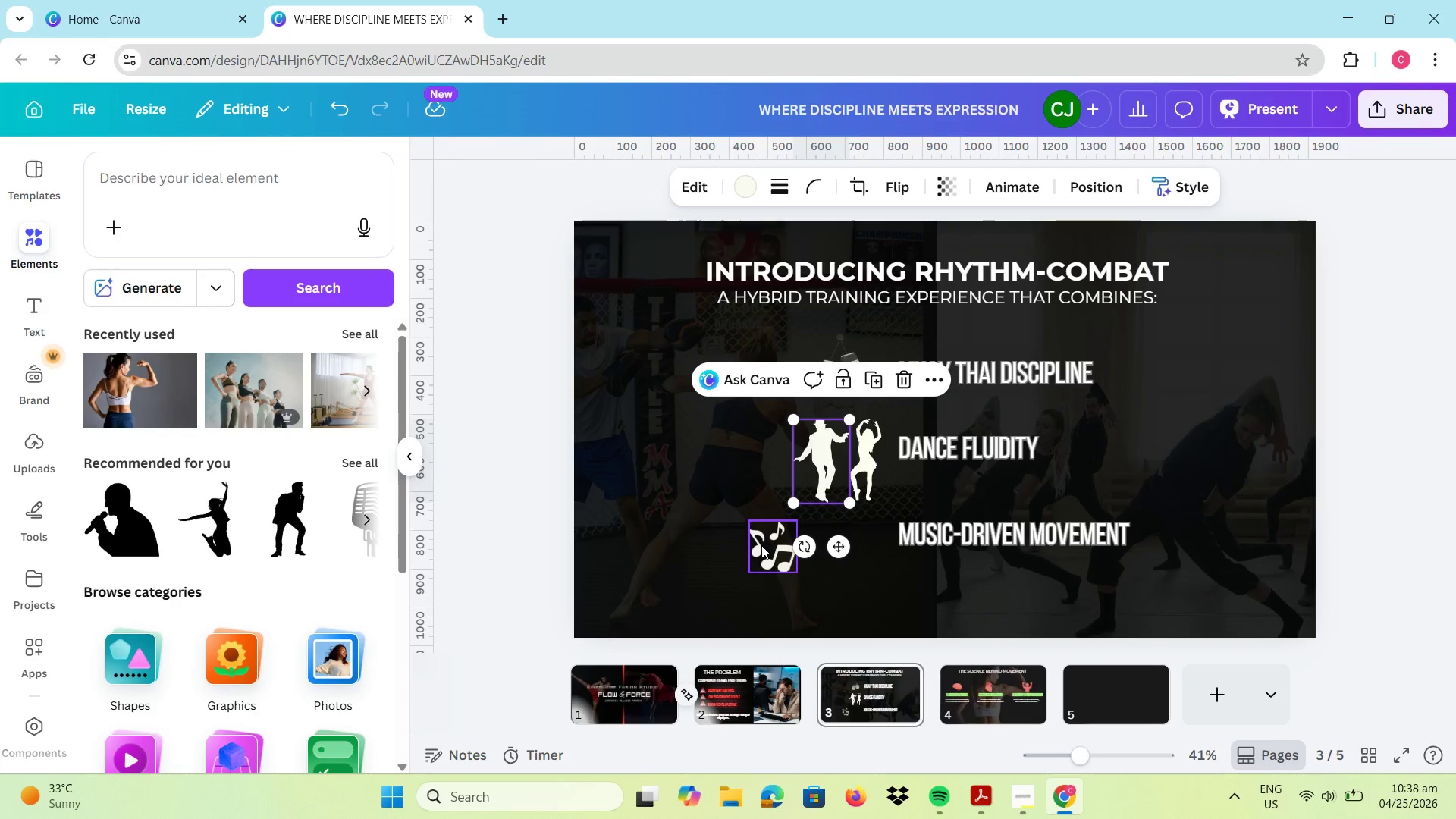 
left_click_drag(start_coordinate=[760, 548], to_coordinate=[830, 542])
 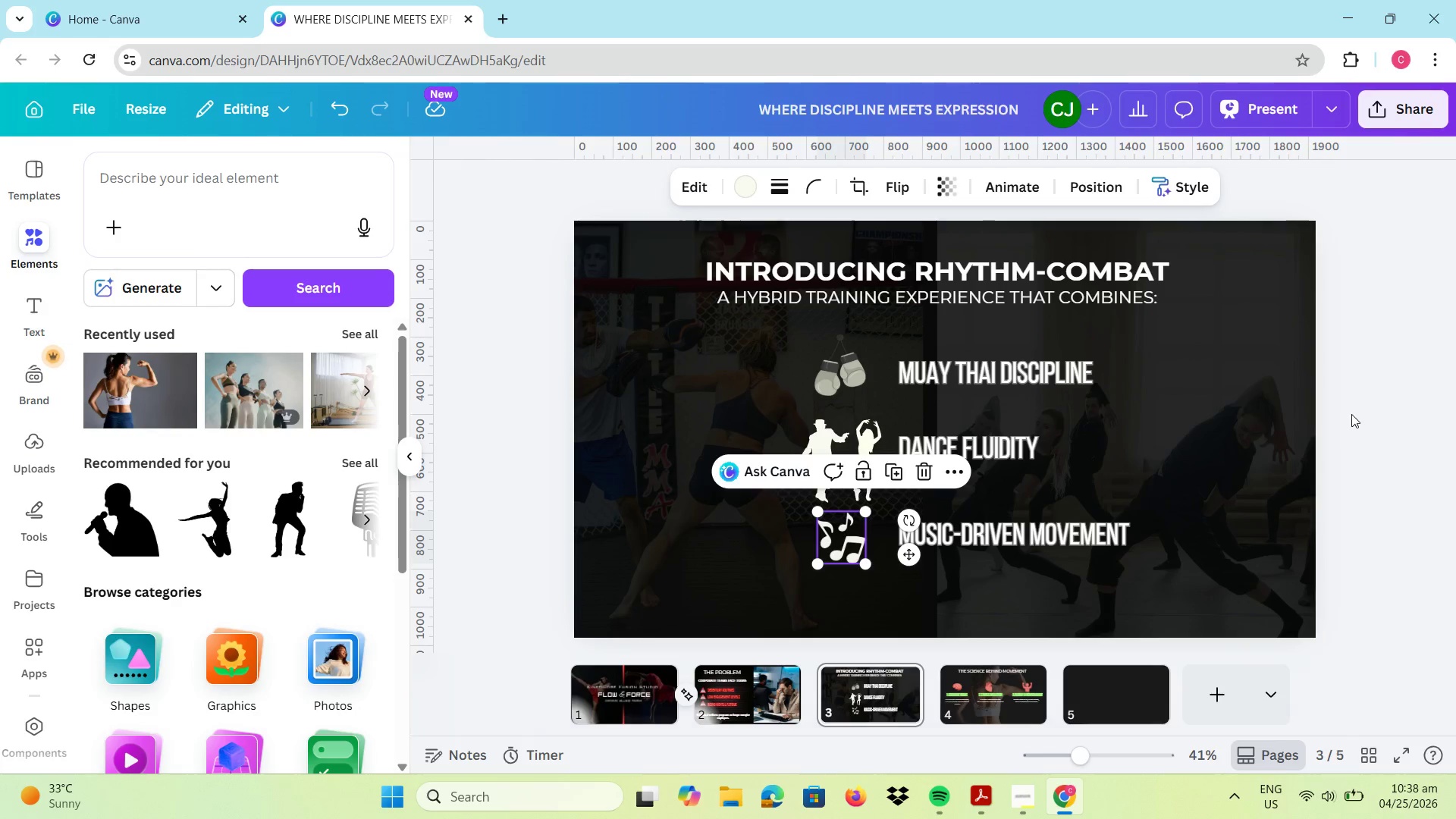 
left_click([1351, 413])
 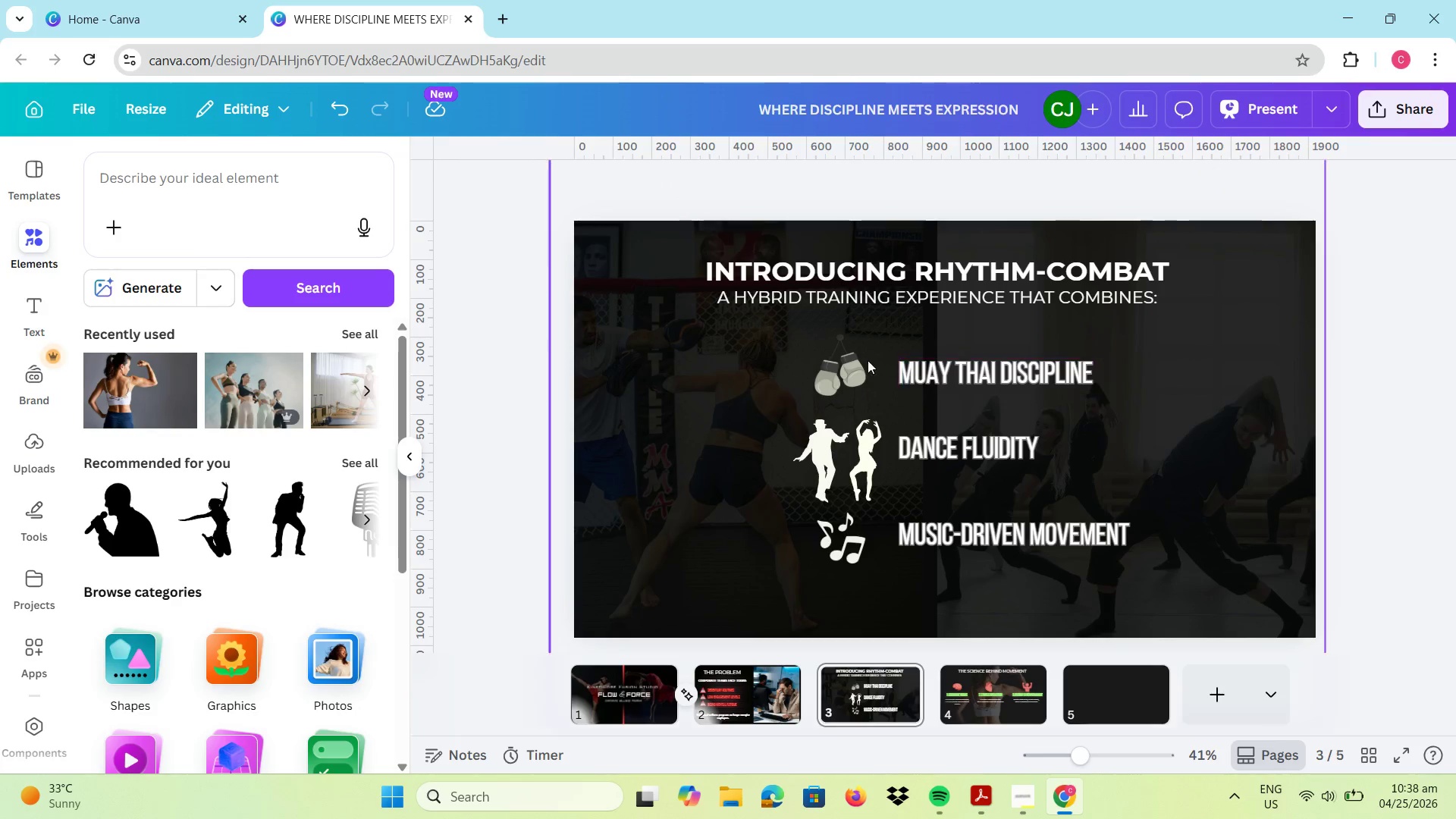 
left_click_drag(start_coordinate=[838, 369], to_coordinate=[826, 369])
 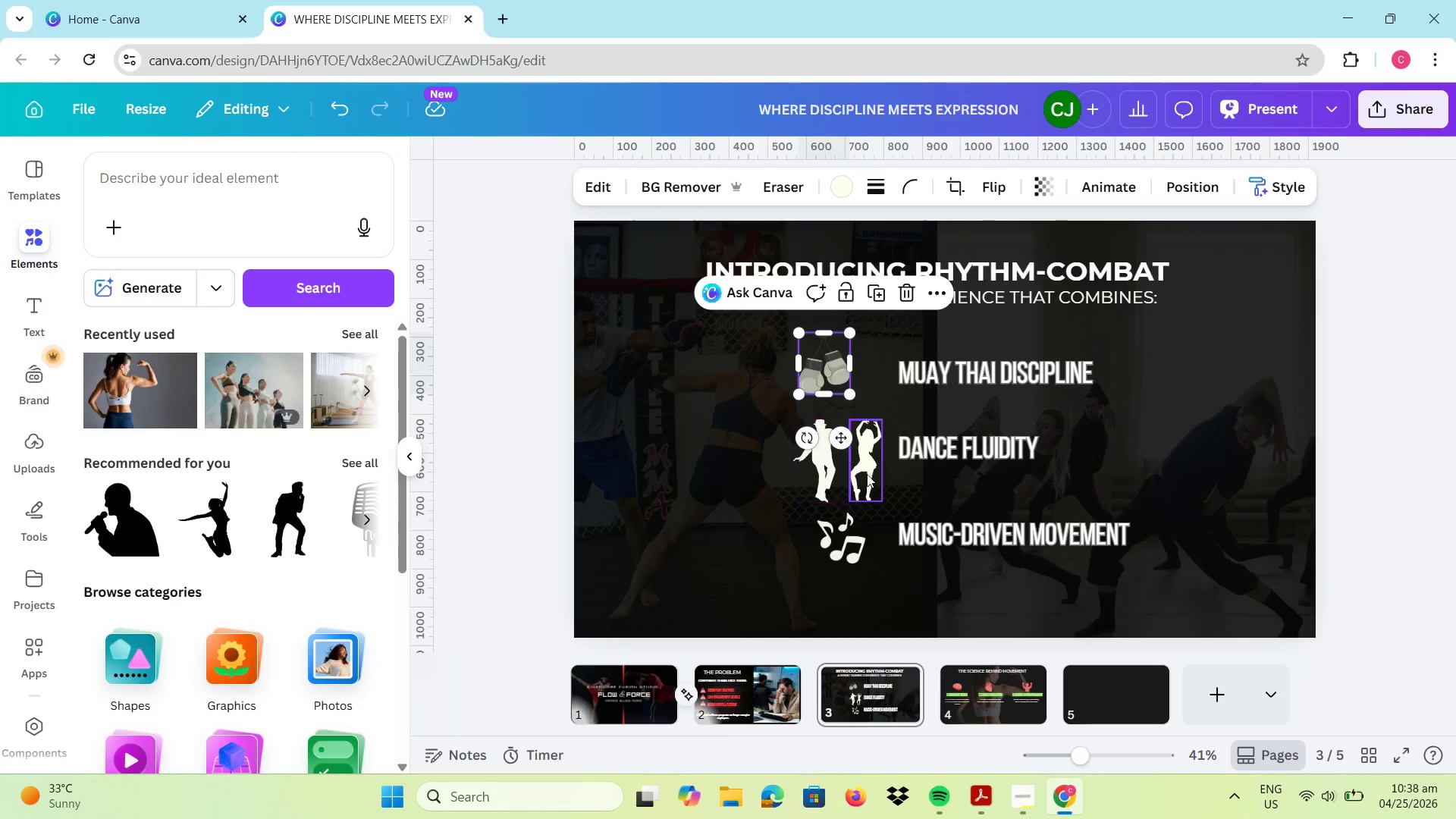 
left_click_drag(start_coordinate=[824, 472], to_coordinate=[808, 469])
 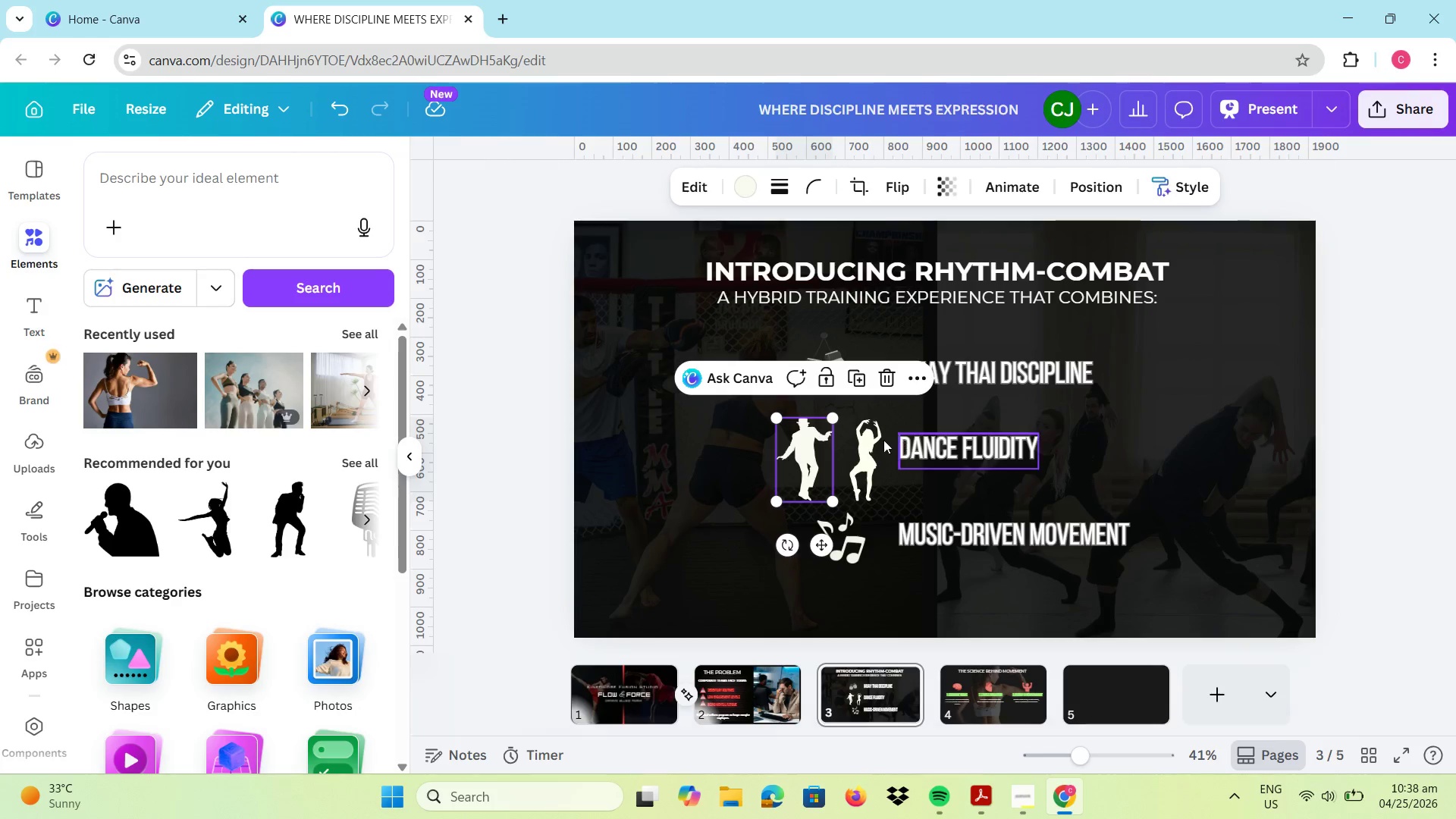 
left_click_drag(start_coordinate=[875, 440], to_coordinate=[852, 440])
 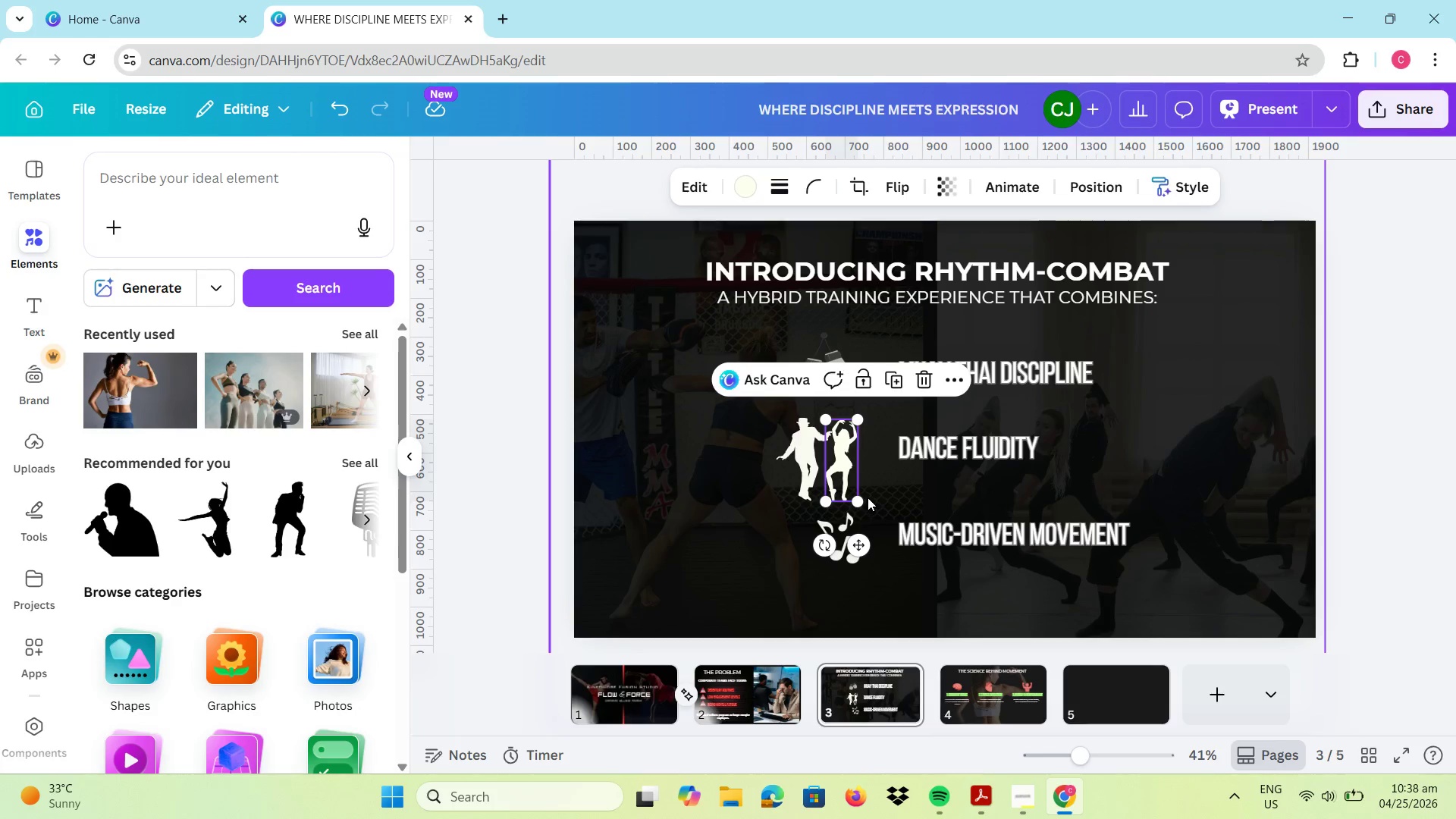 
left_click([880, 494])
 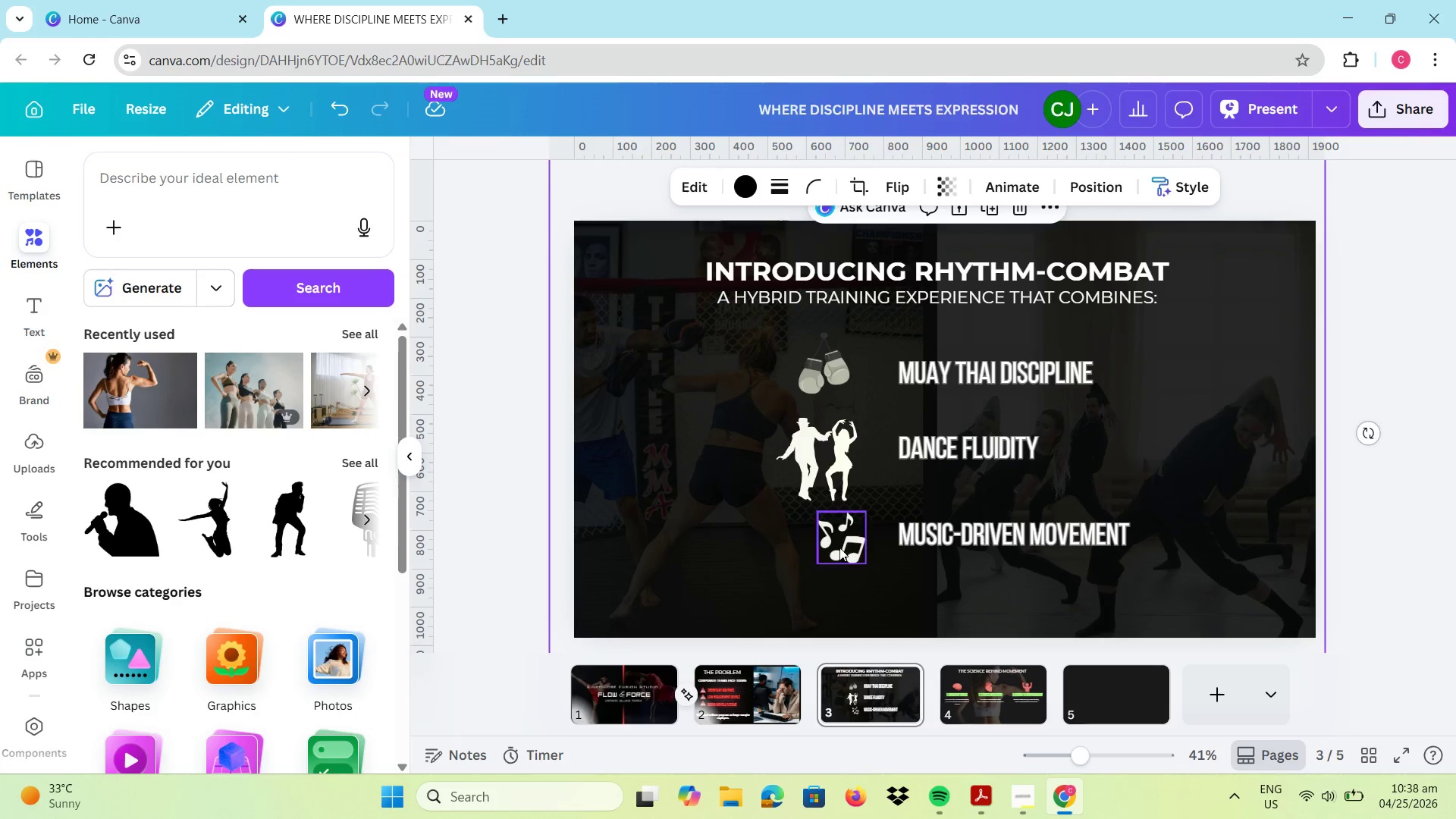 
left_click_drag(start_coordinate=[839, 548], to_coordinate=[822, 548])
 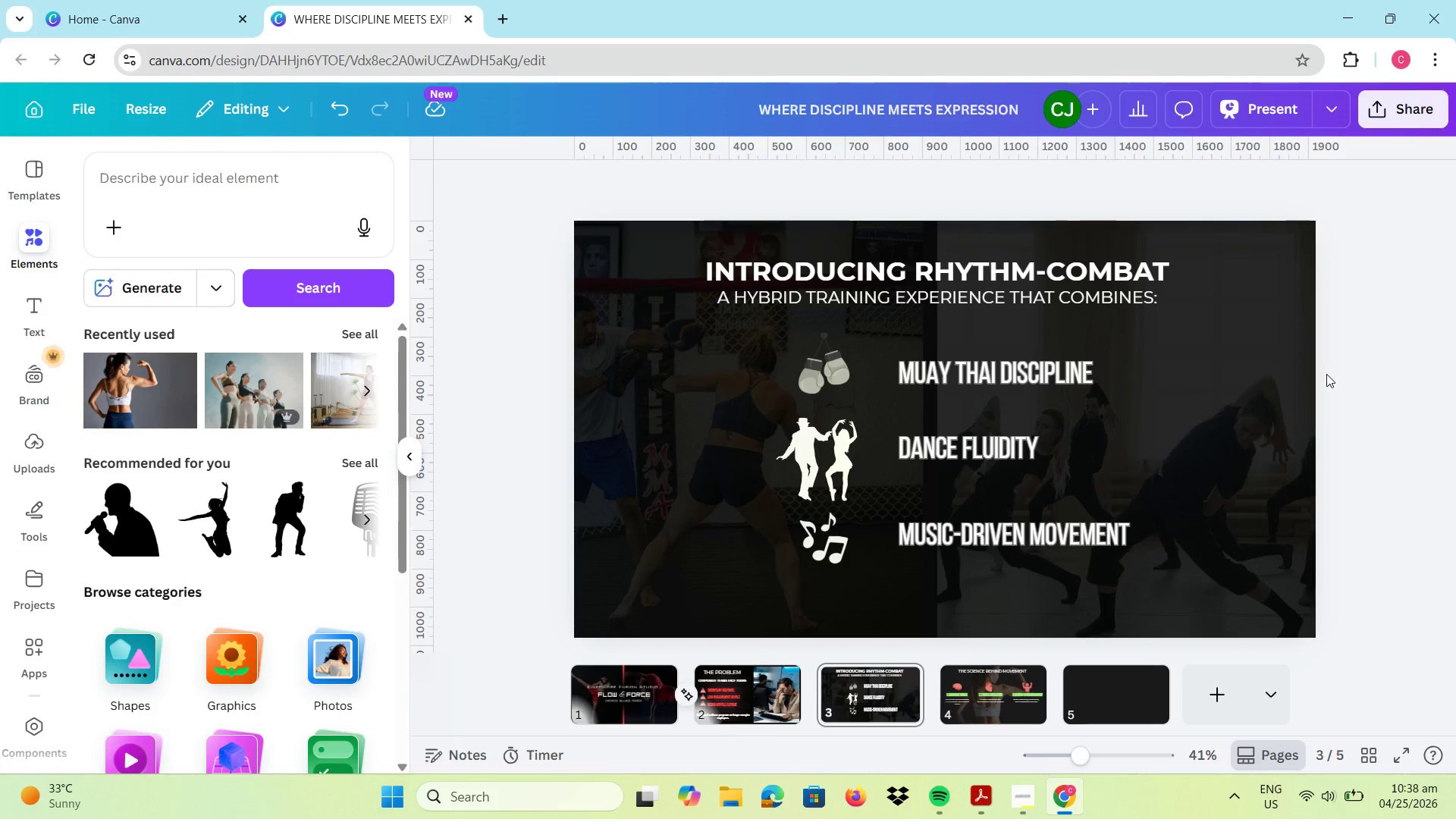 
wait(5.39)
 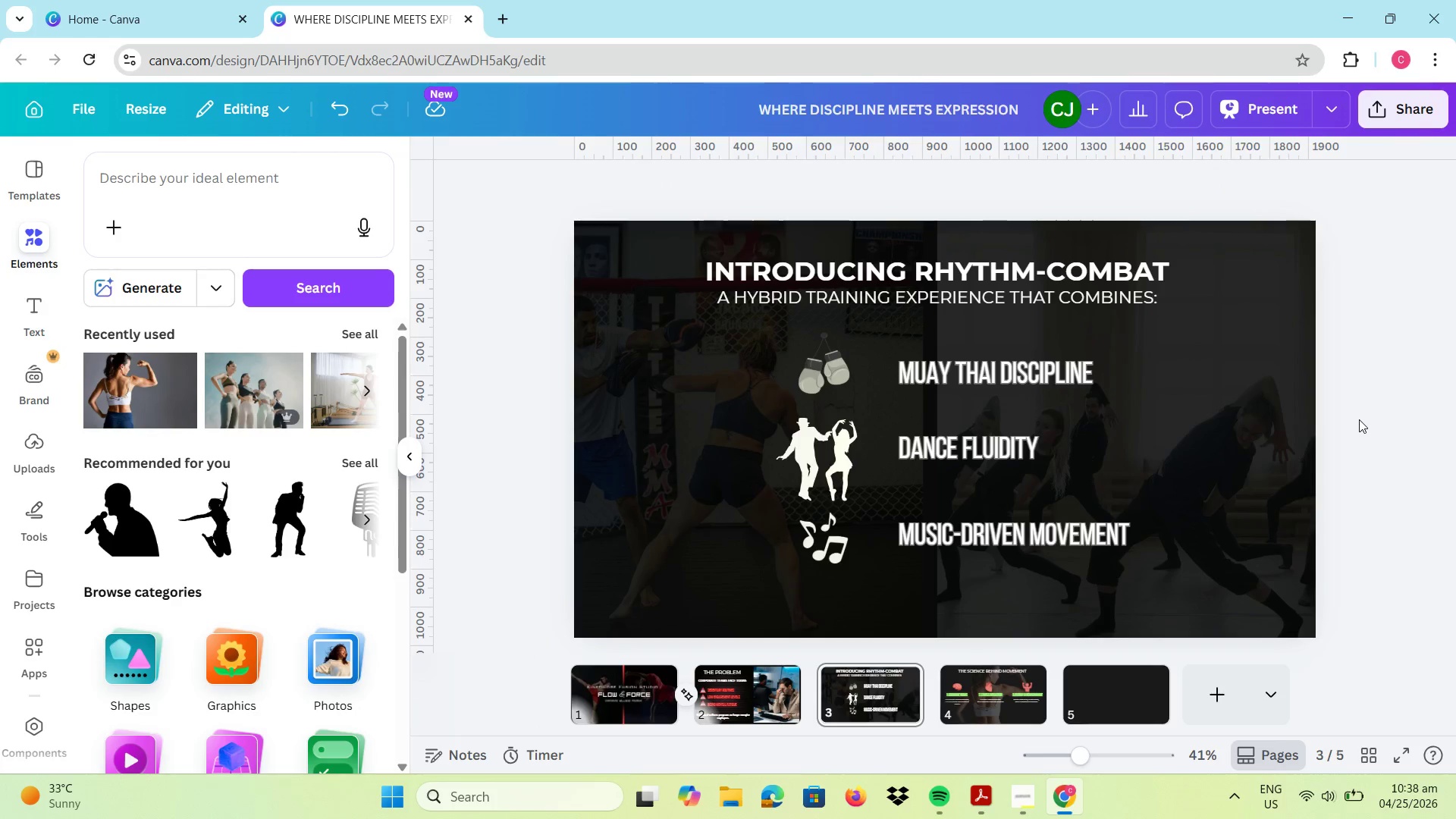 
left_click([1215, 372])
 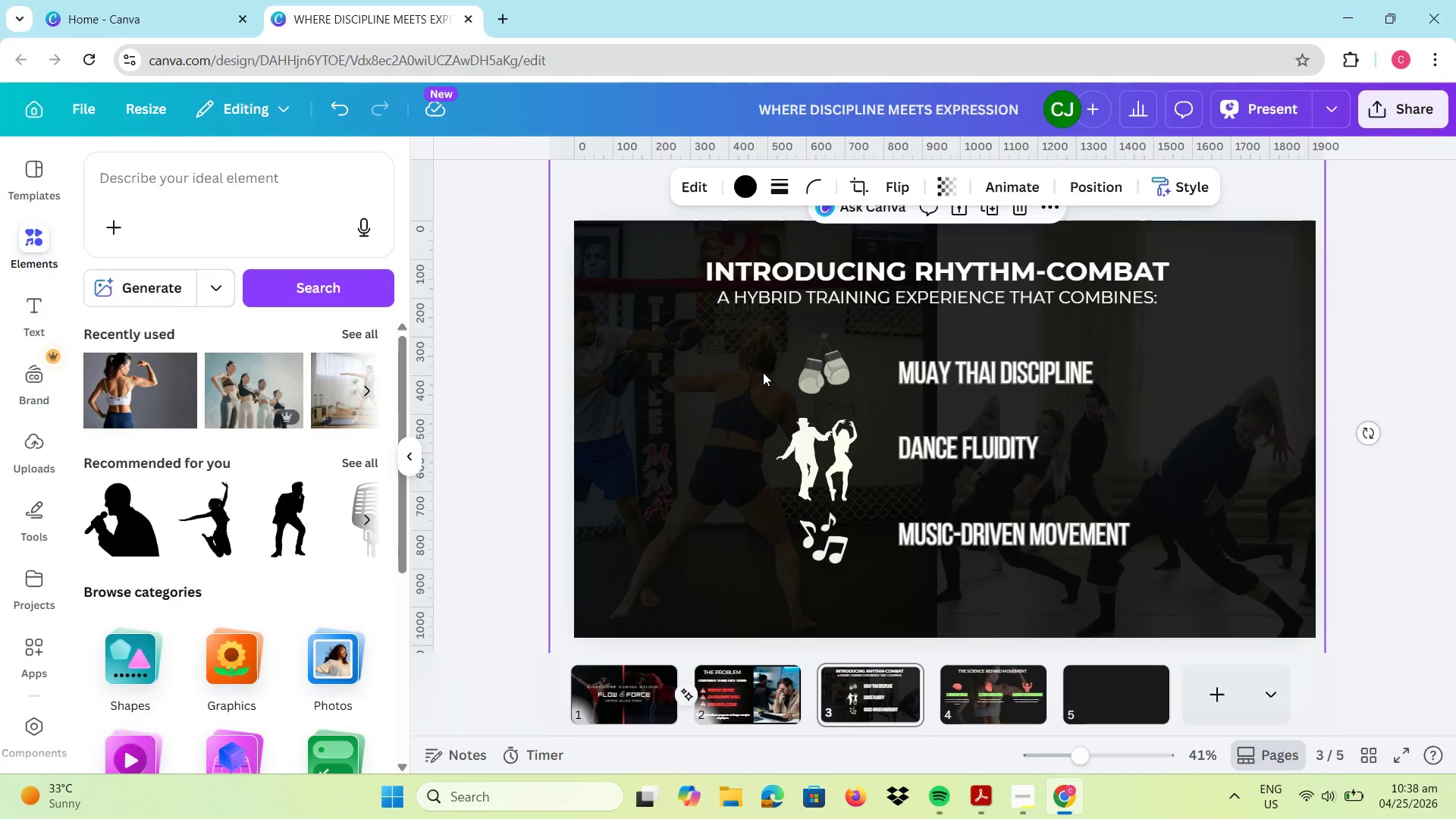 
double_click([641, 380])
 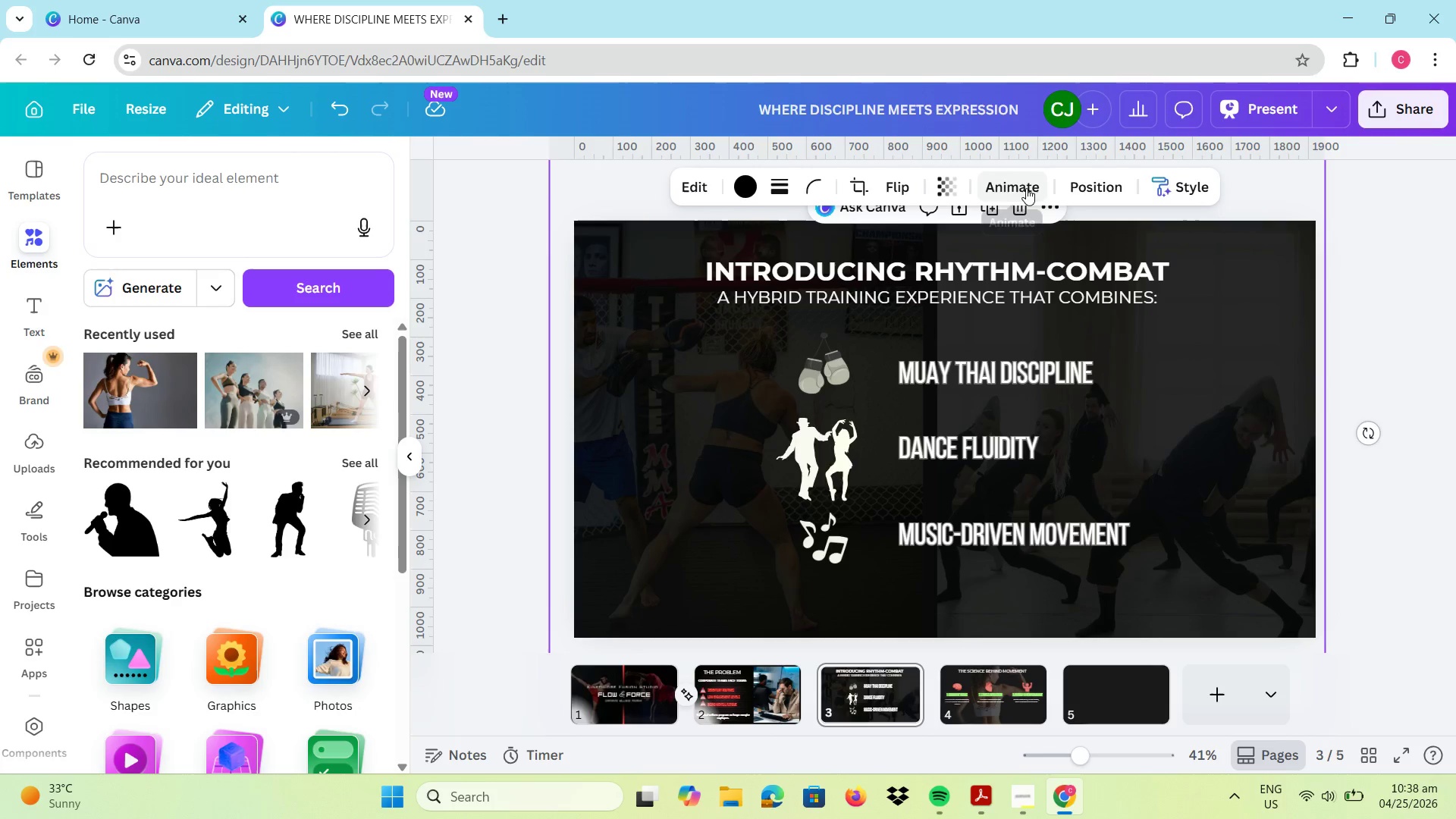 
left_click([947, 182])
 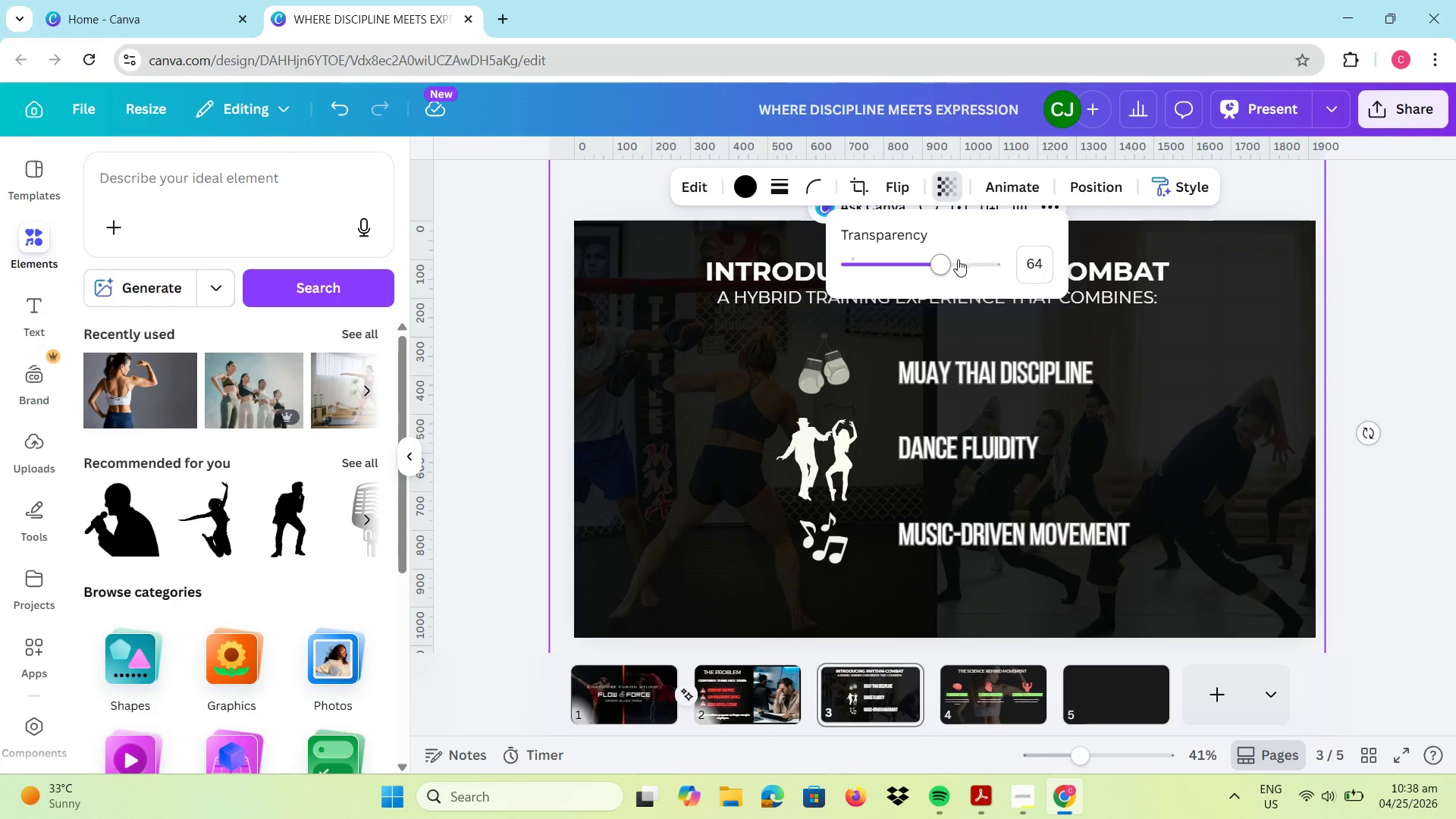 
left_click_drag(start_coordinate=[942, 264], to_coordinate=[922, 265])
 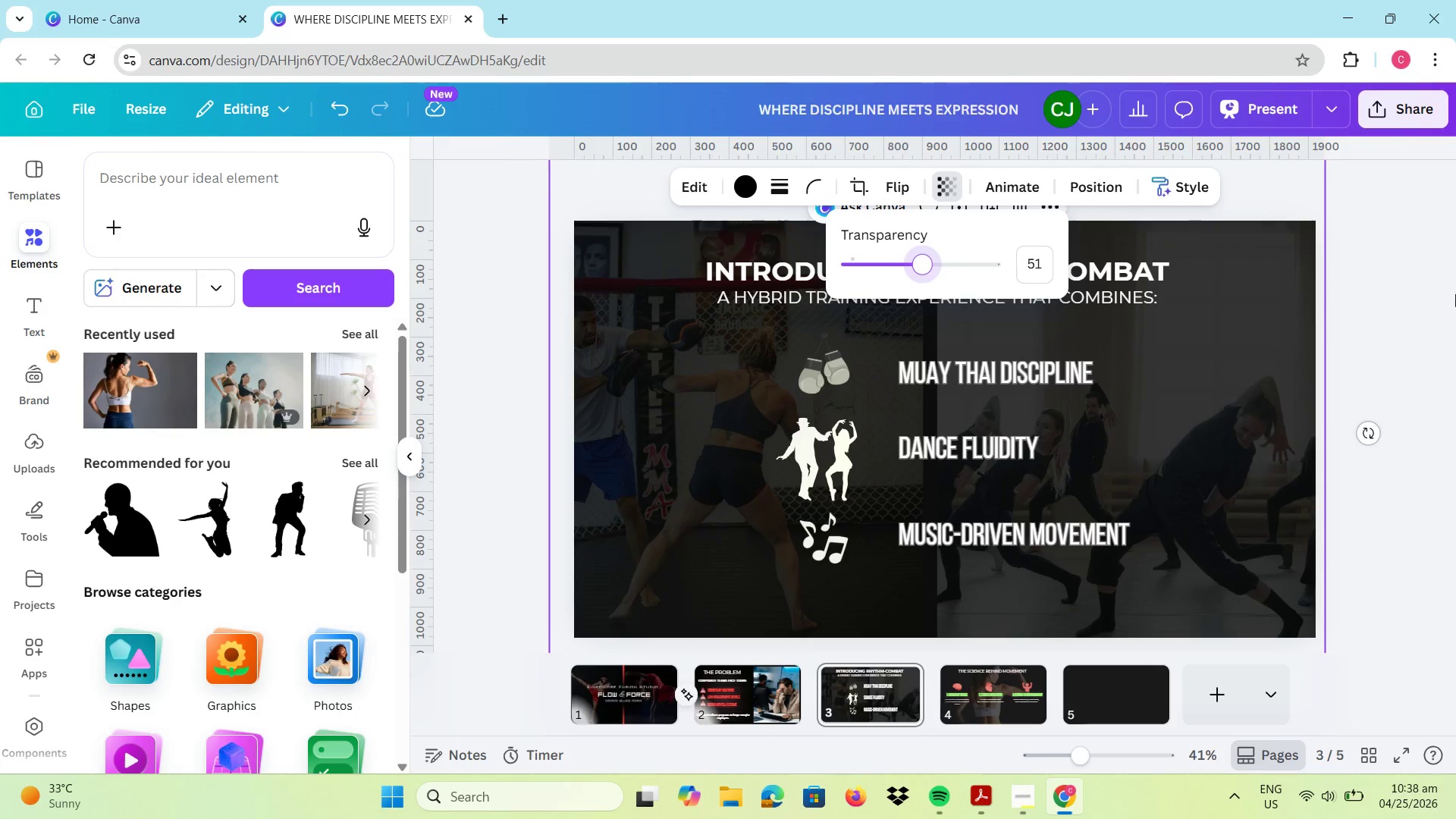 
left_click([1455, 295])
 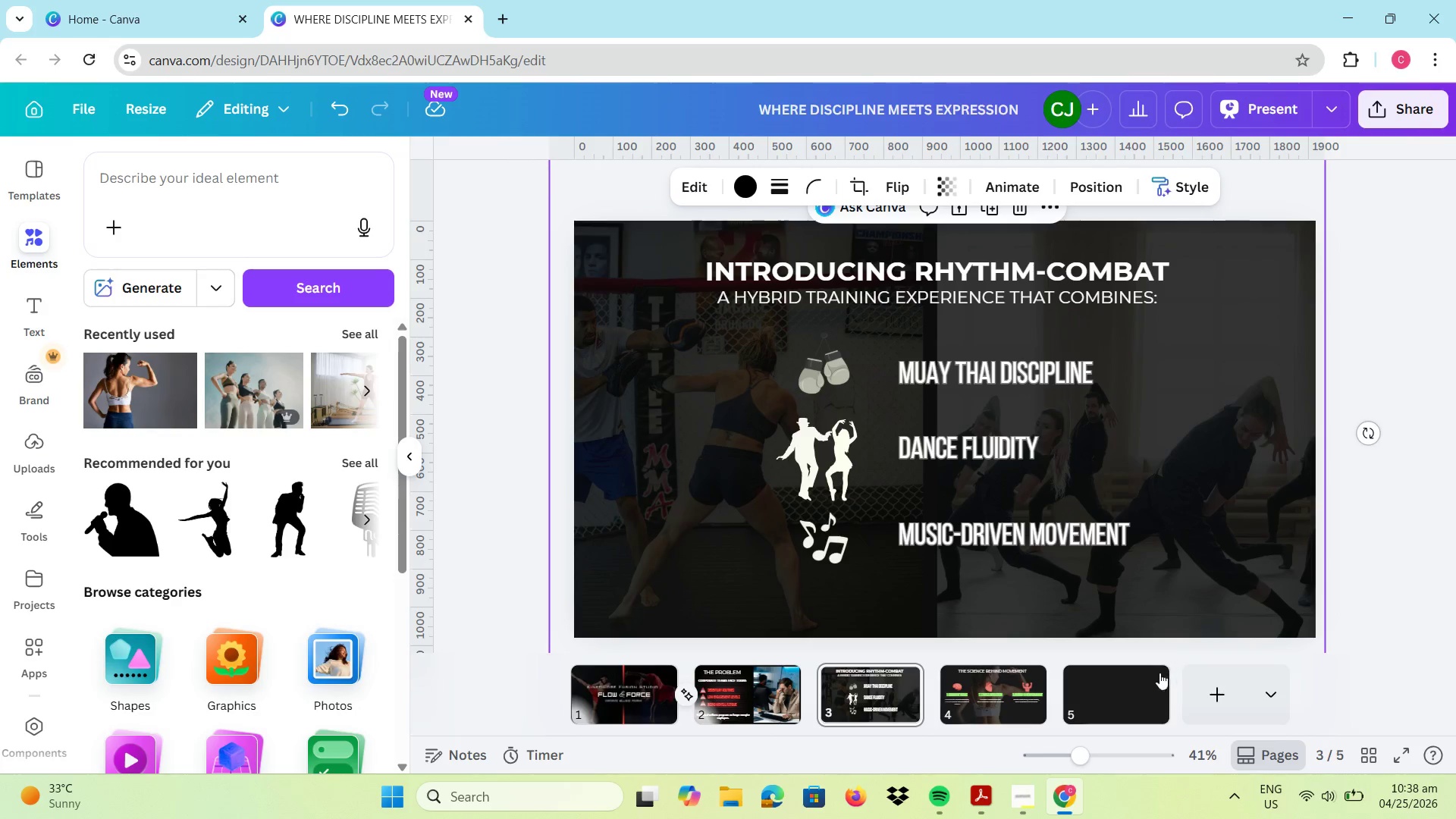 
left_click([1144, 676])
 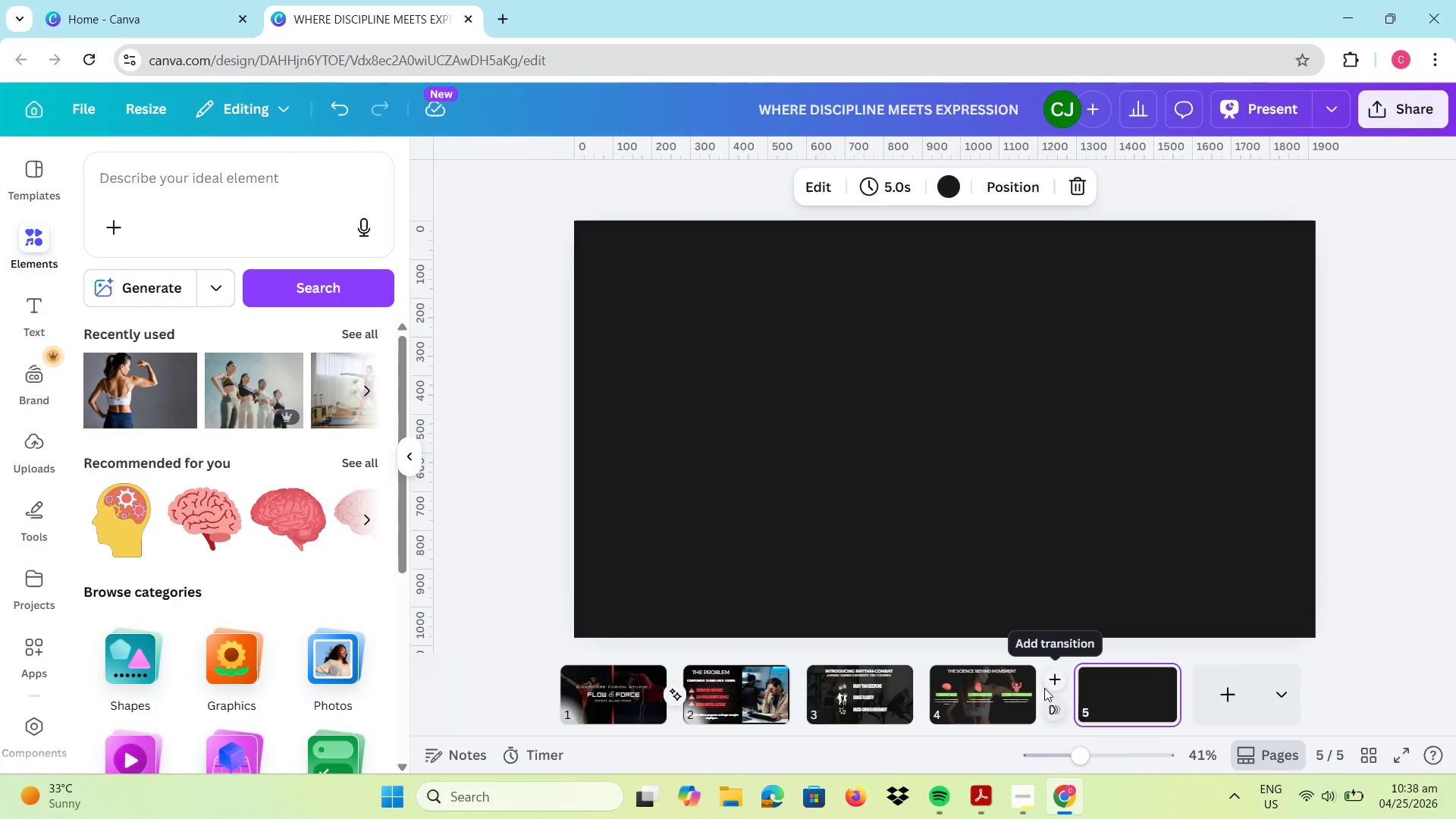 
left_click([957, 705])
 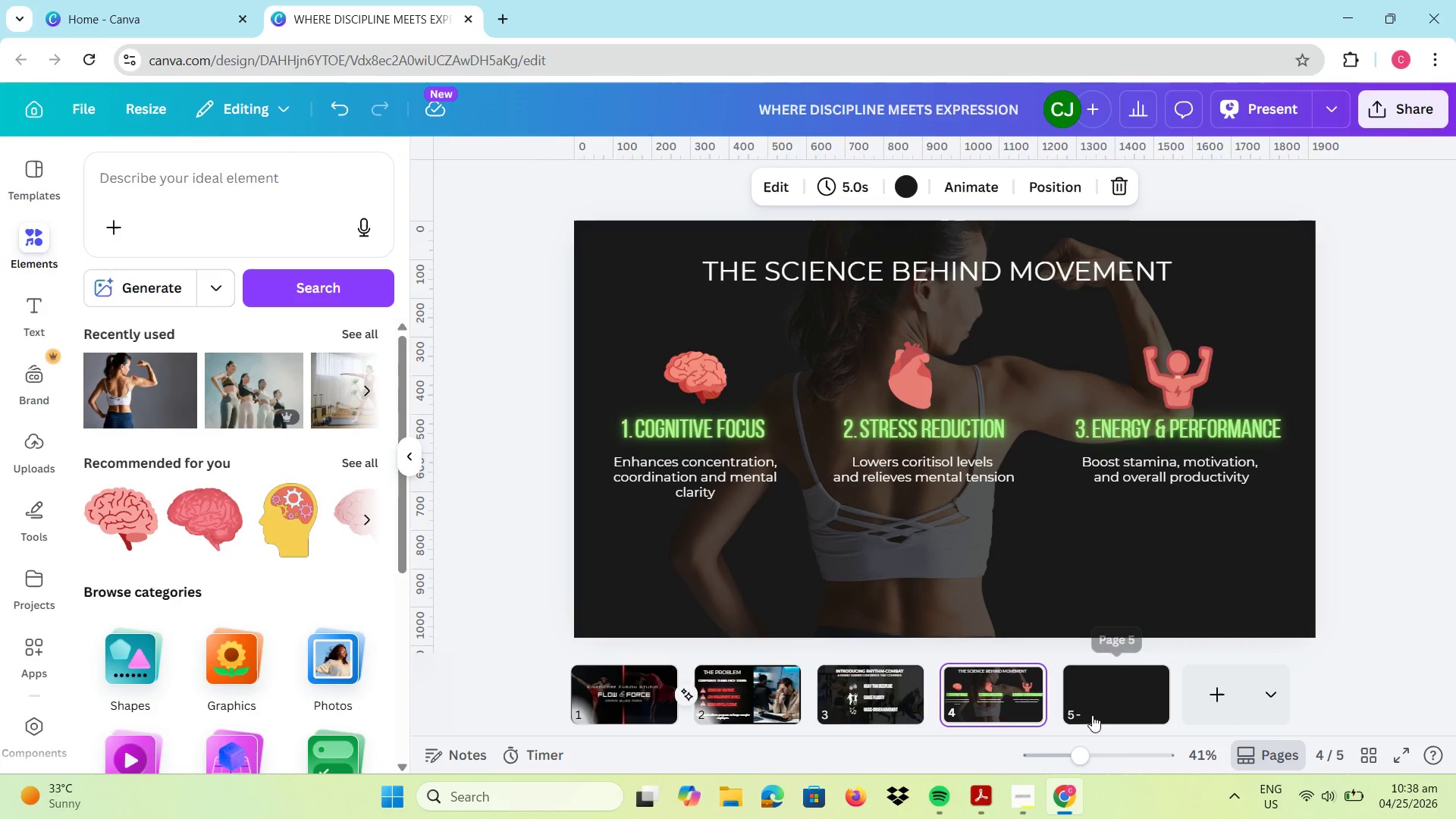 
left_click([1101, 712])
 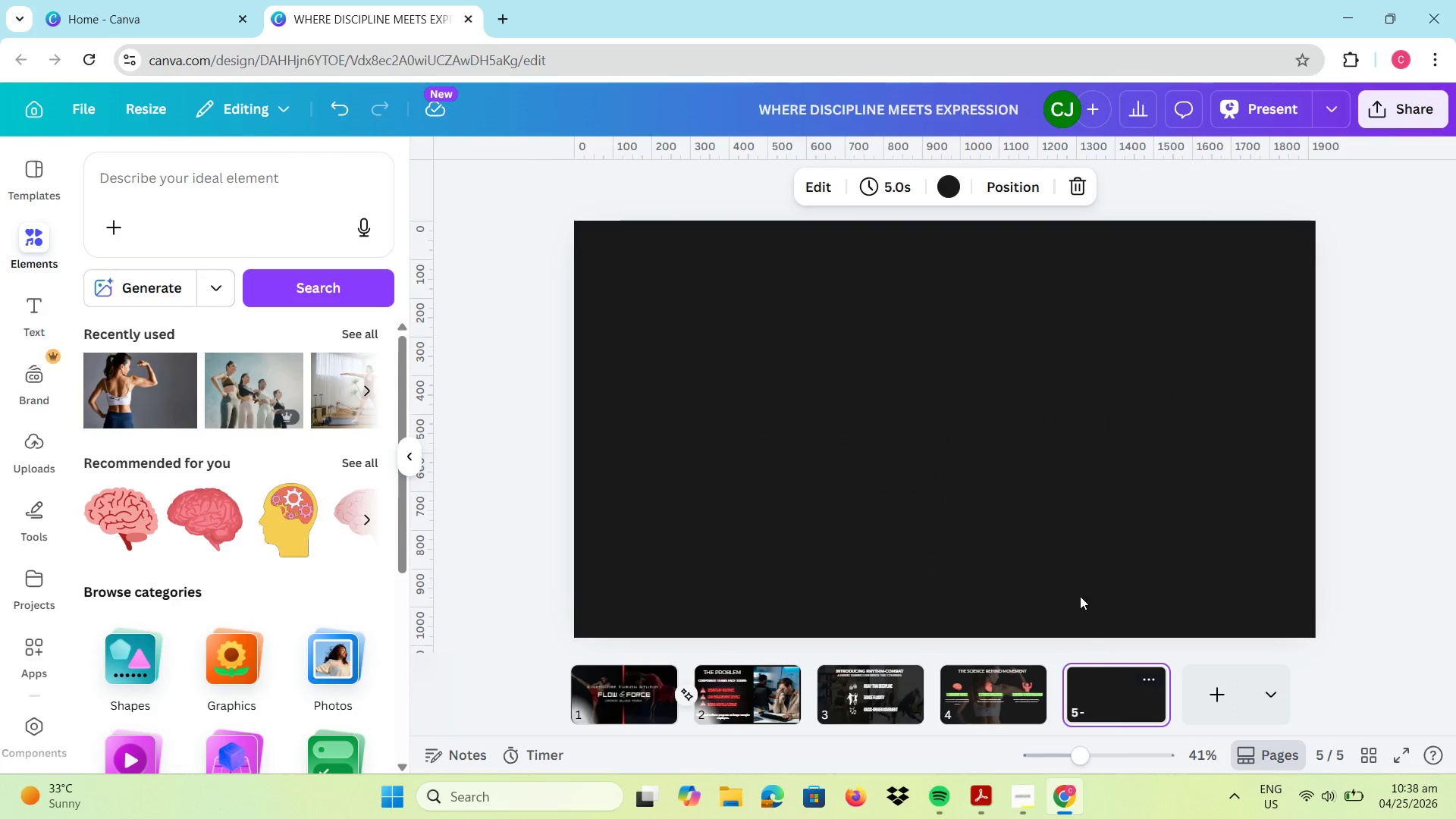 
left_click([1040, 502])
 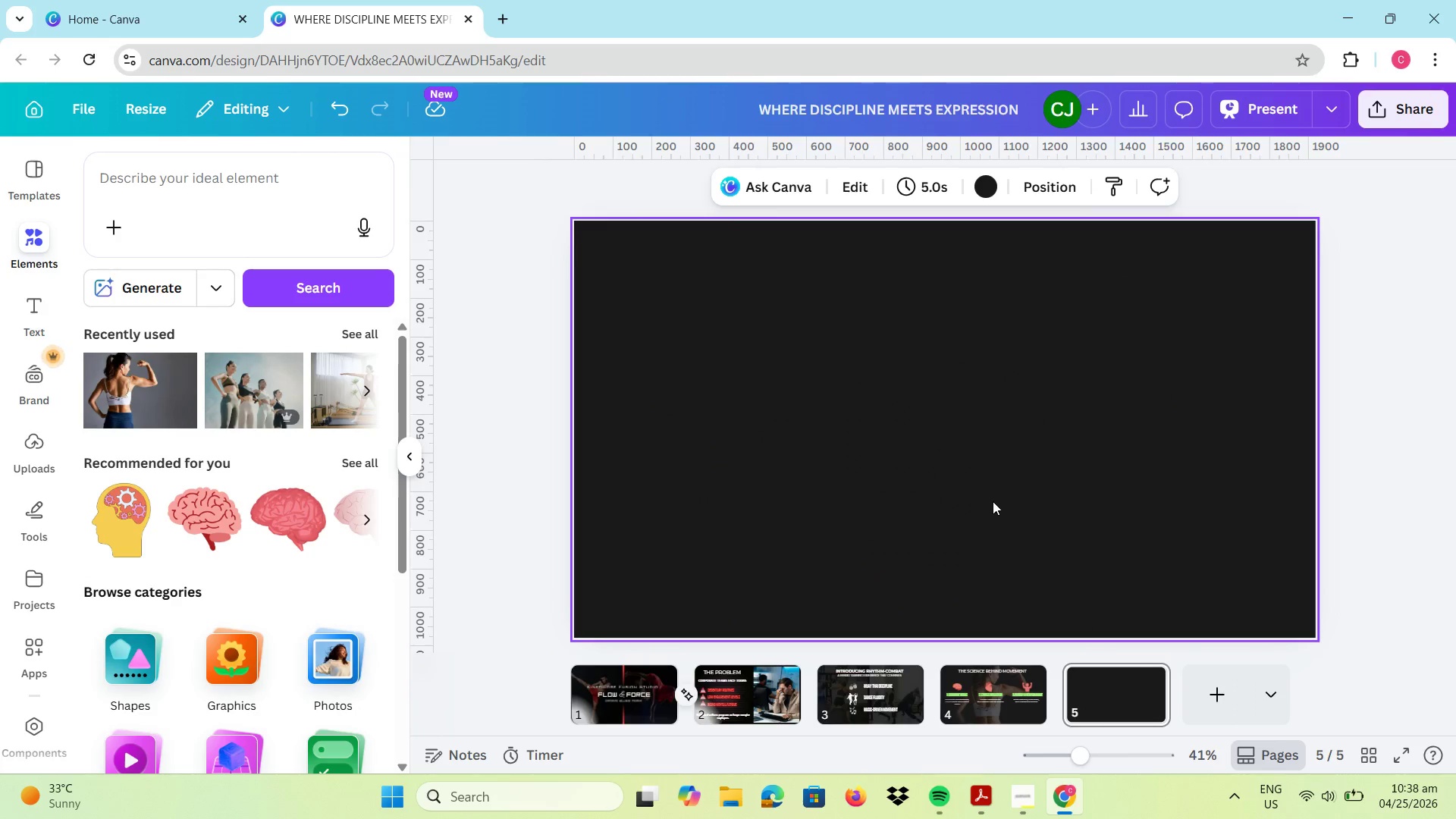 
left_click([990, 697])
 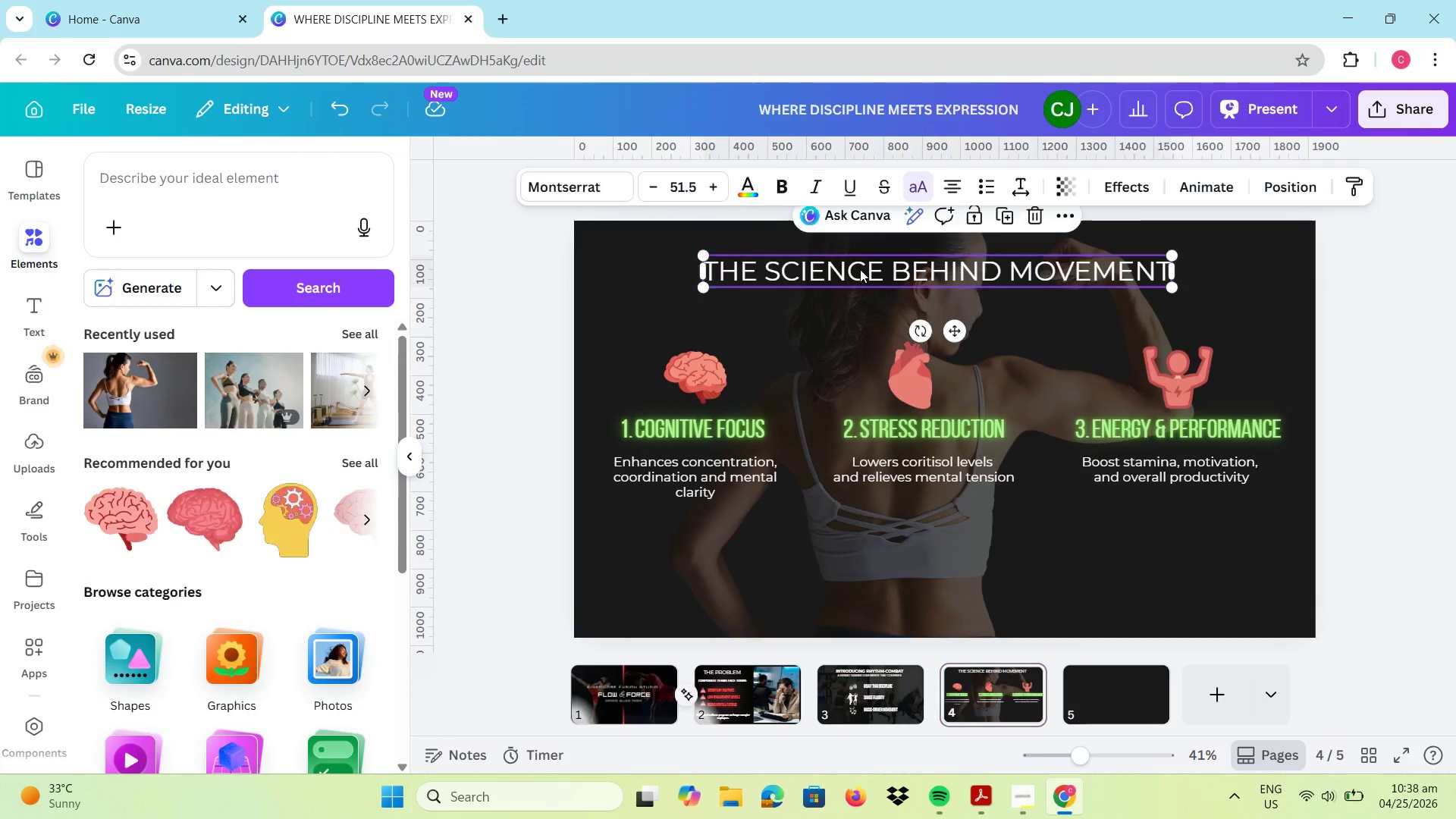 
key(Control+C)
 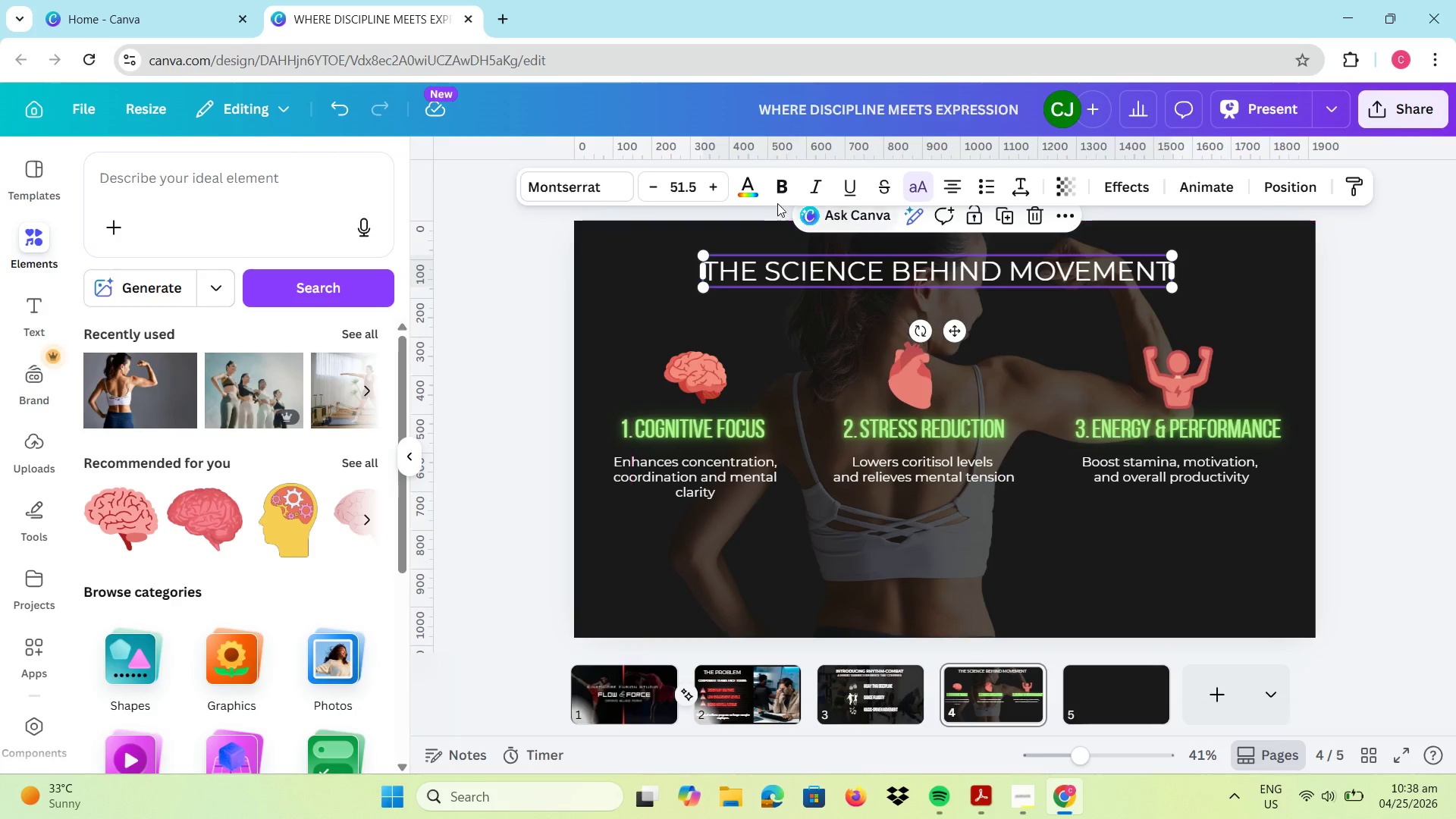 
left_click([779, 193])
 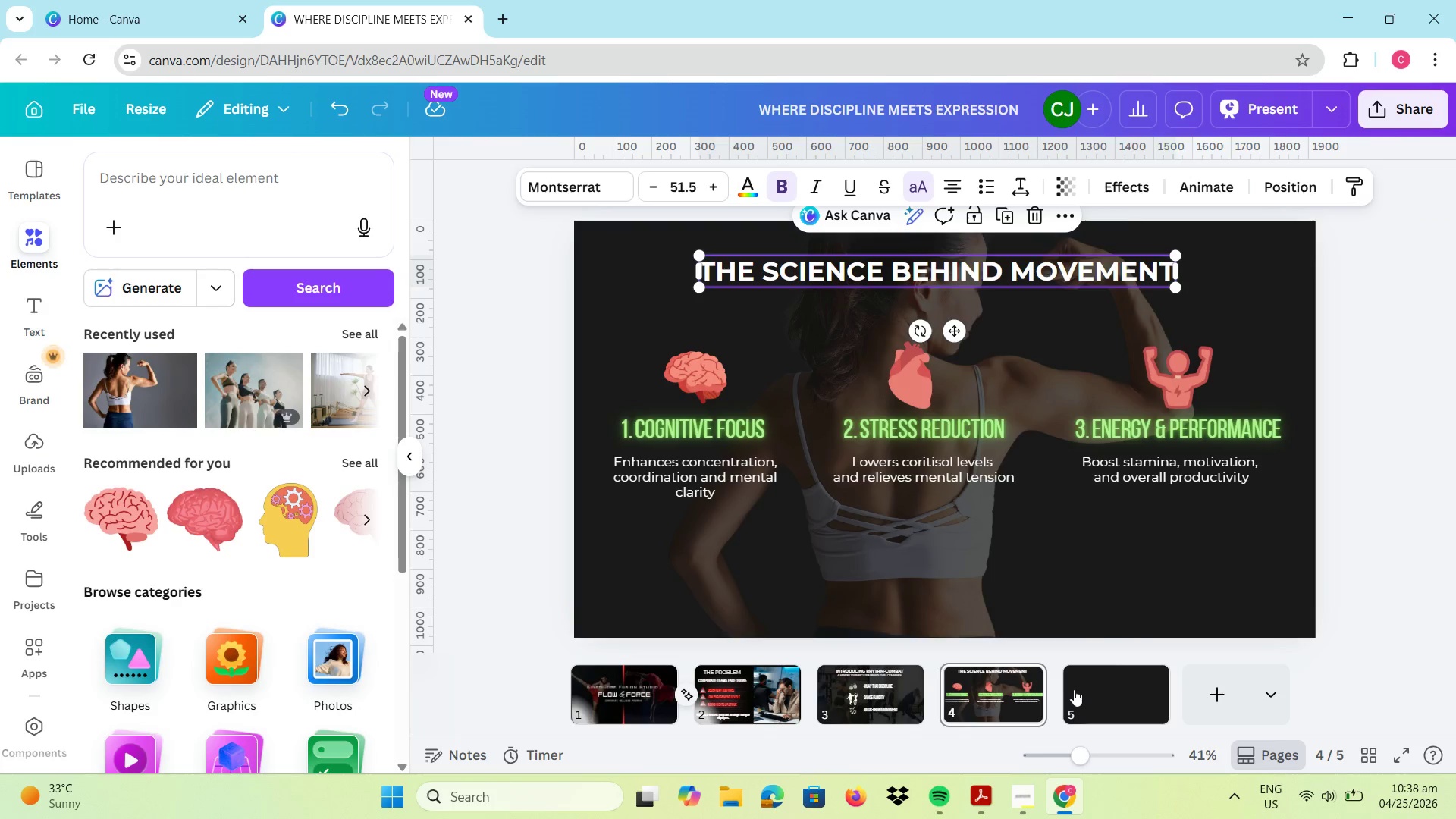 
left_click([1090, 700])
 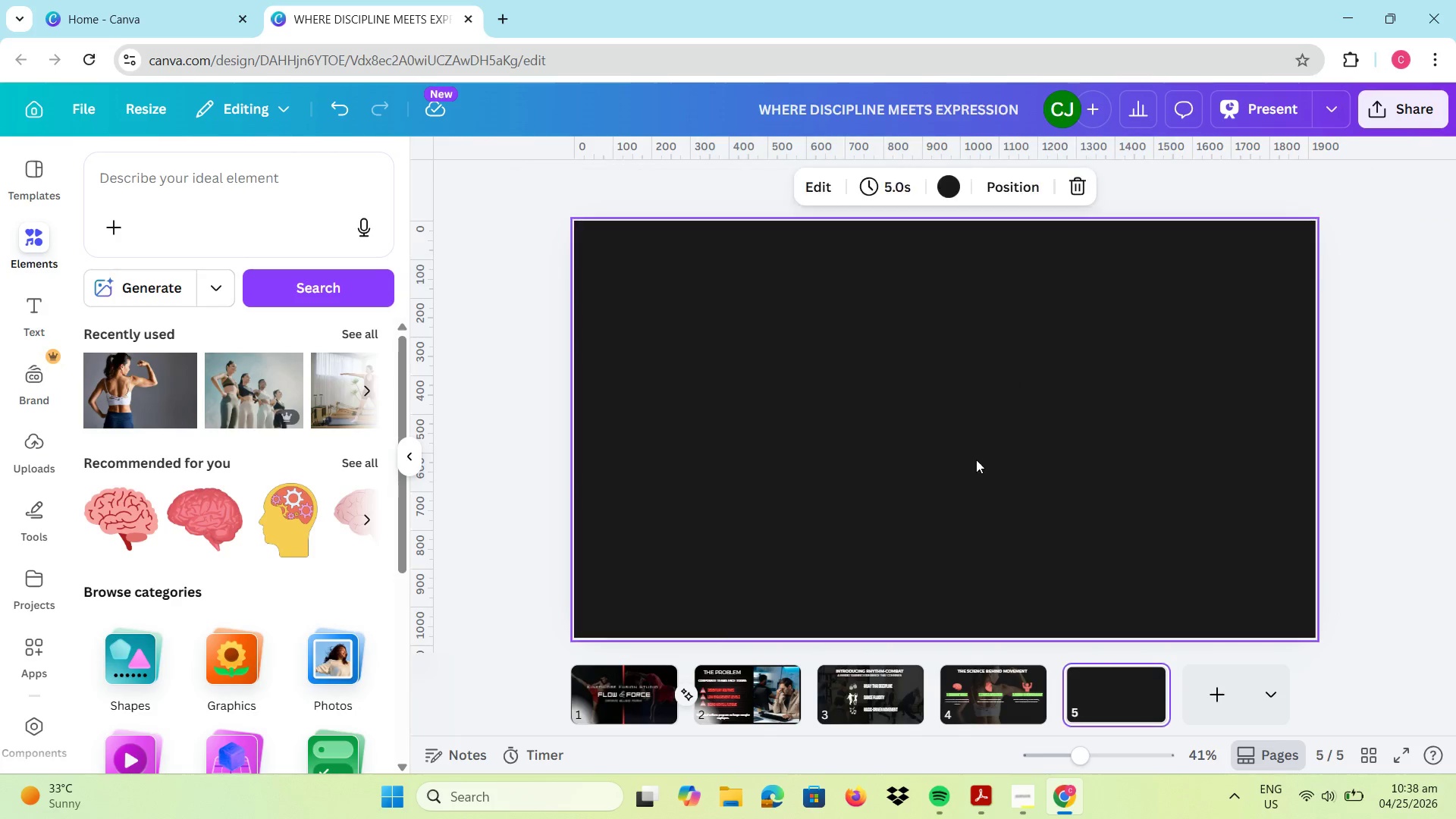 
left_click([976, 459])
 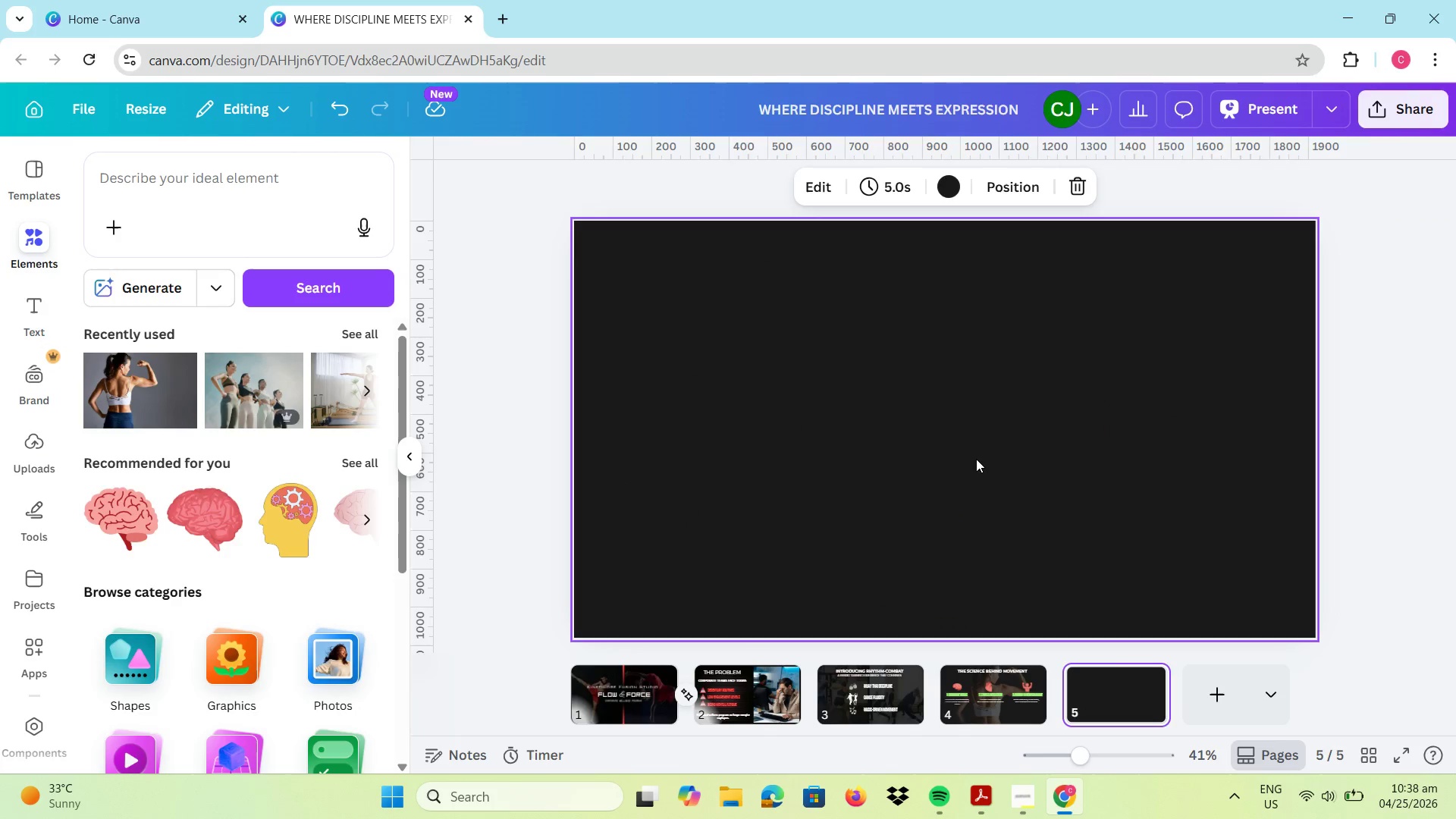 
key(Control+ControlLeft)
 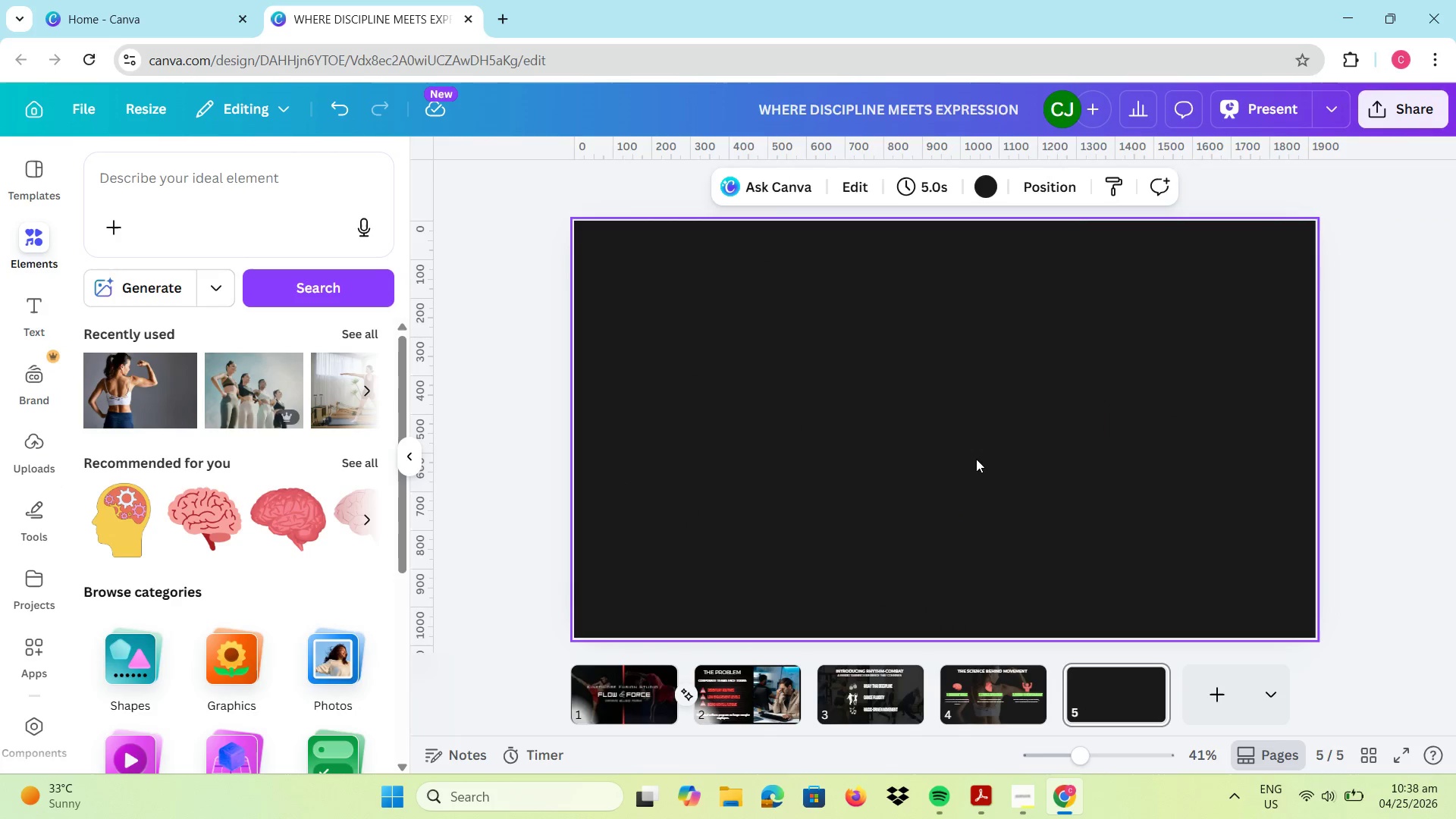 
key(Control+V)
 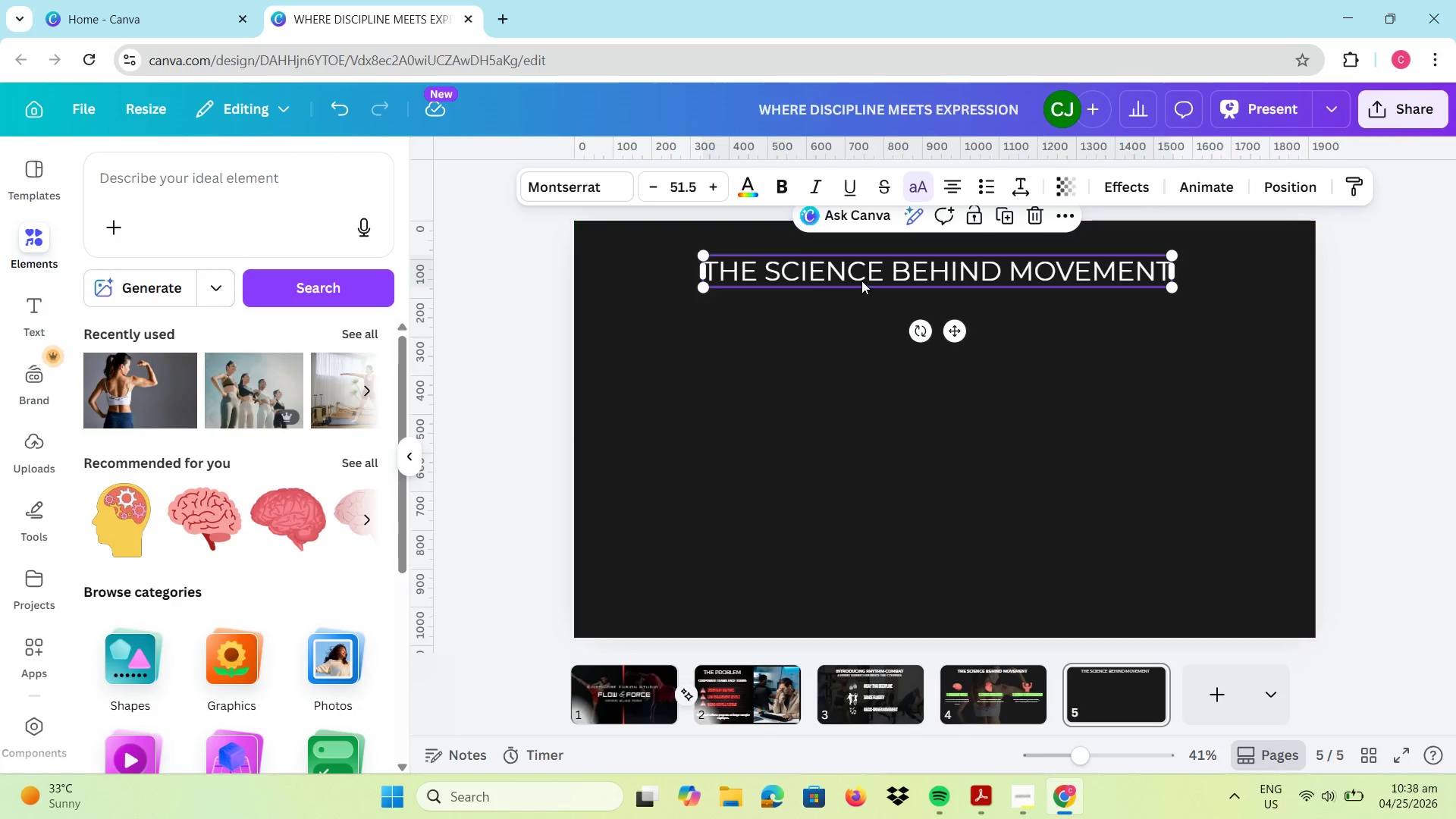 
double_click([860, 280])
 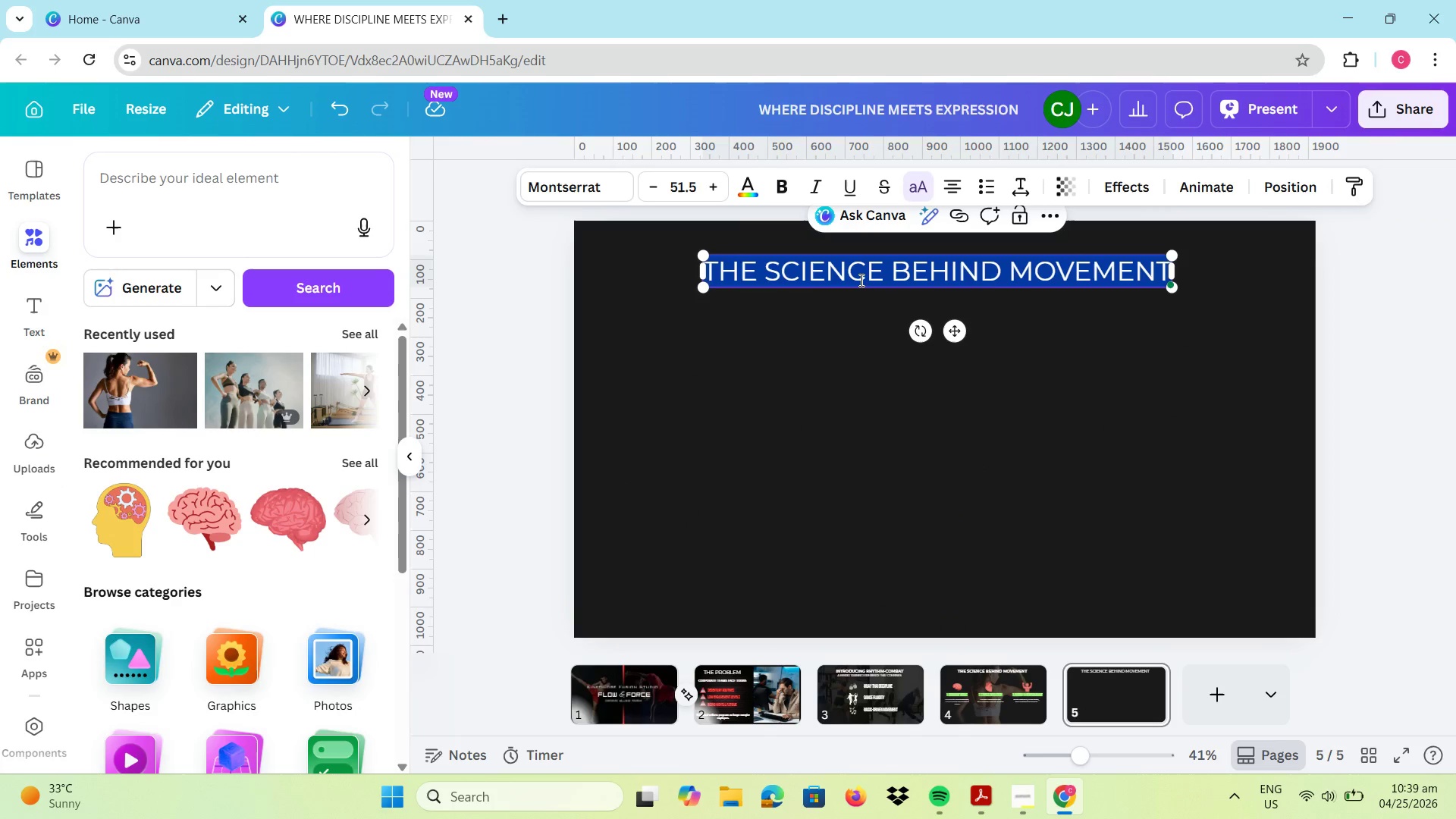 
type(employee)
 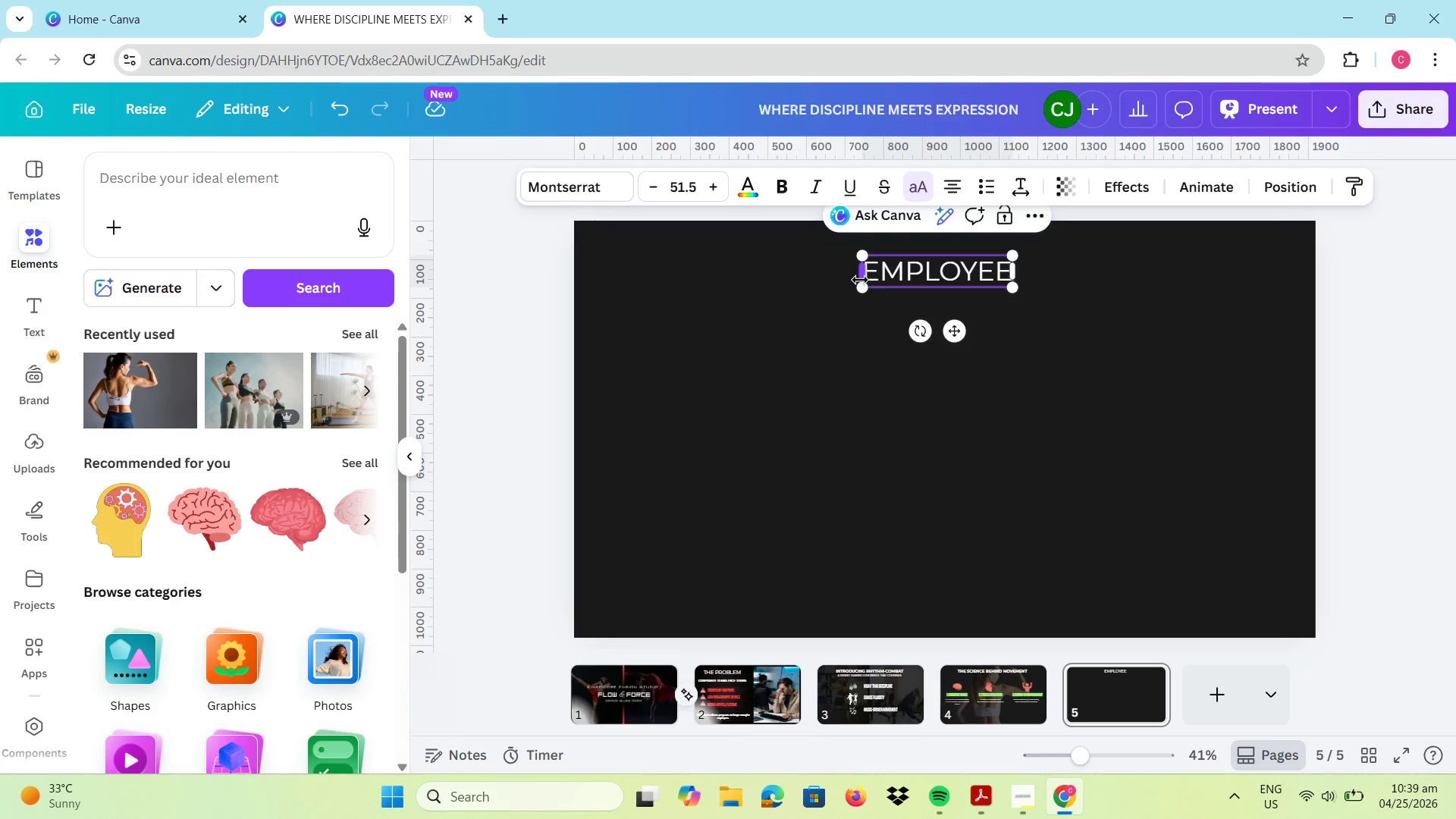 
type( engagment )
key(Backspace)
key(Backspace)
key(Backspace)
key(Backspace)
key(Backspace)
key(Backspace)
type(gement impact)
 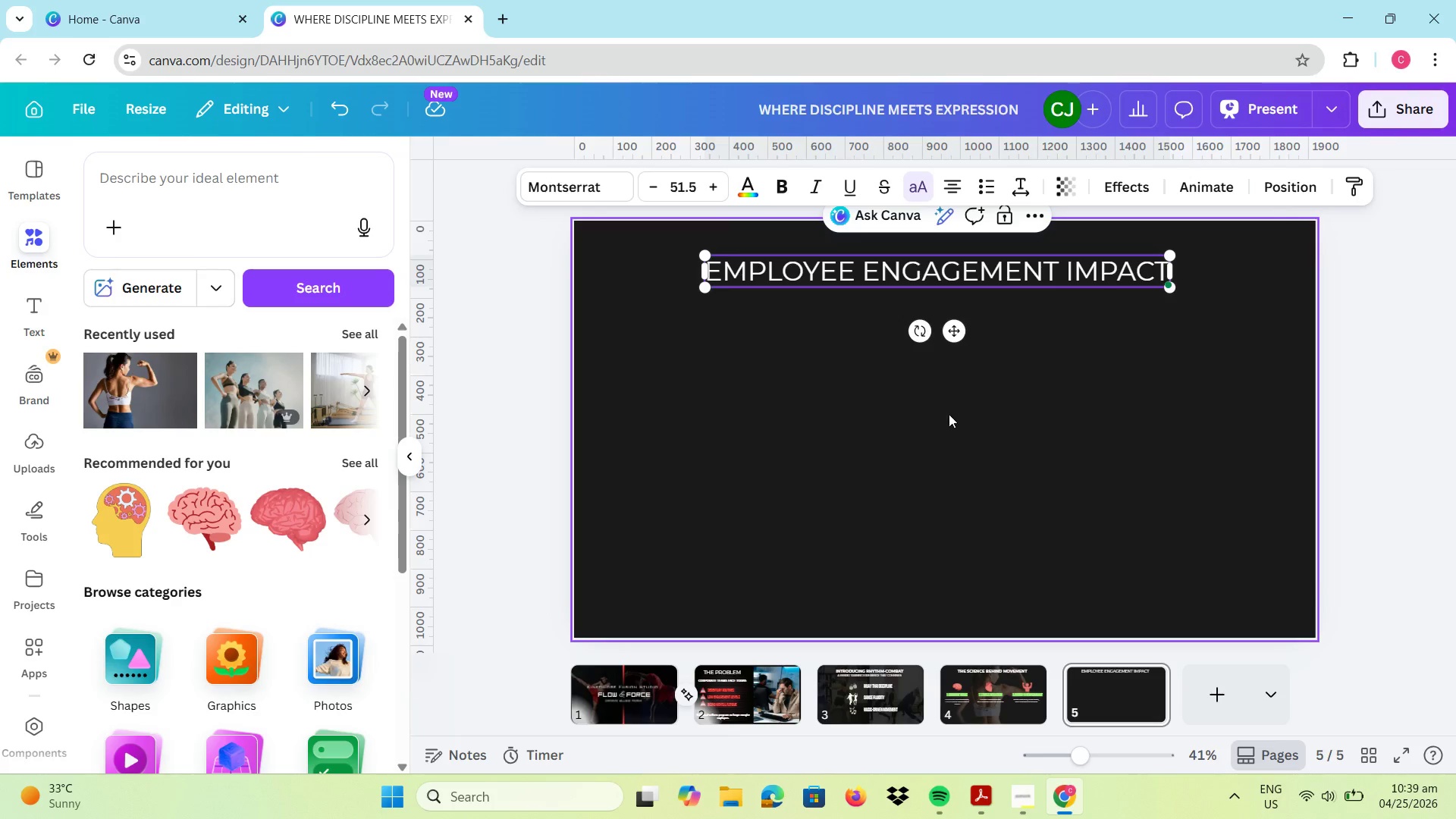 
left_click([917, 464])
 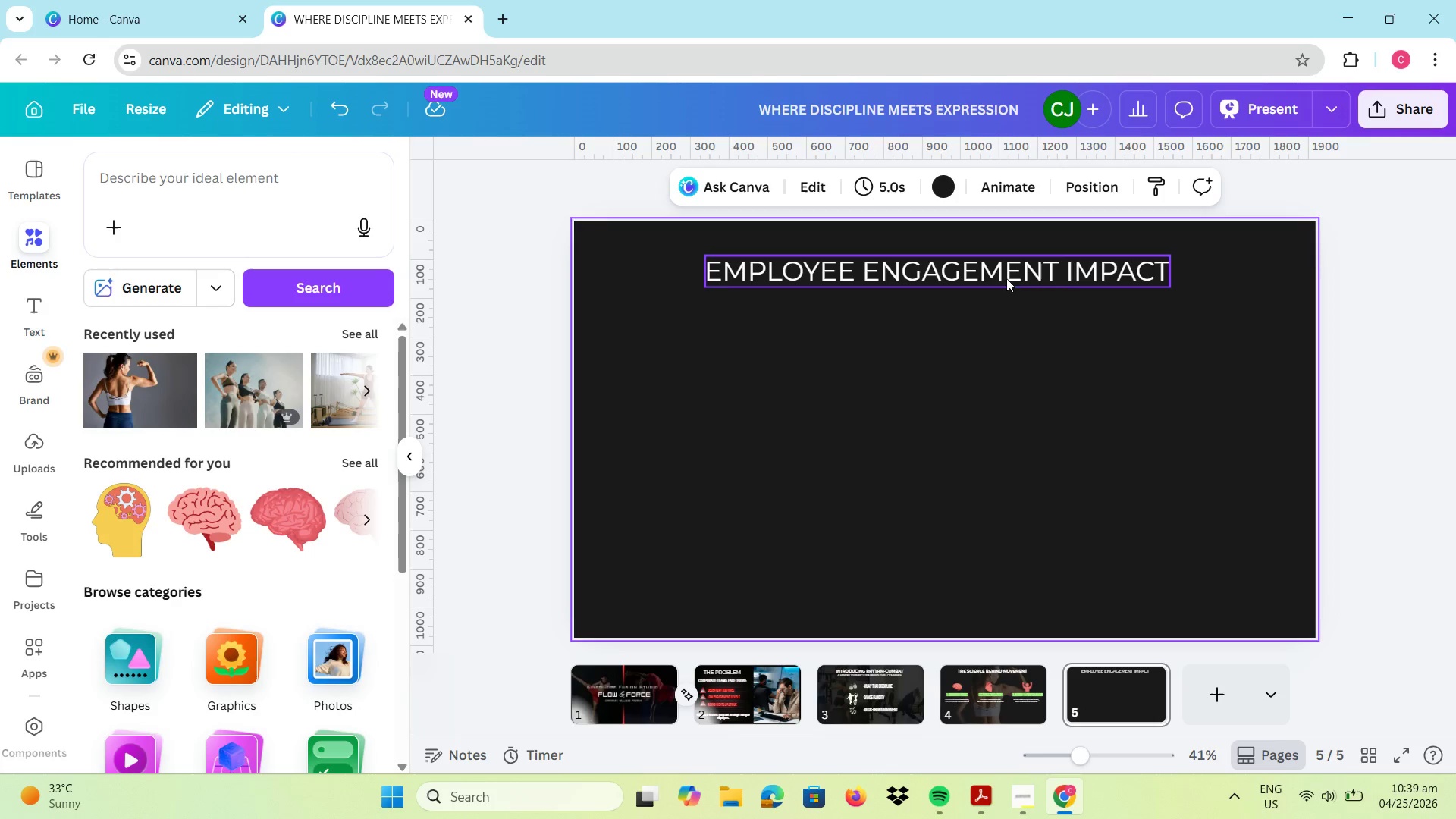 
left_click_drag(start_coordinate=[999, 269], to_coordinate=[993, 269])
 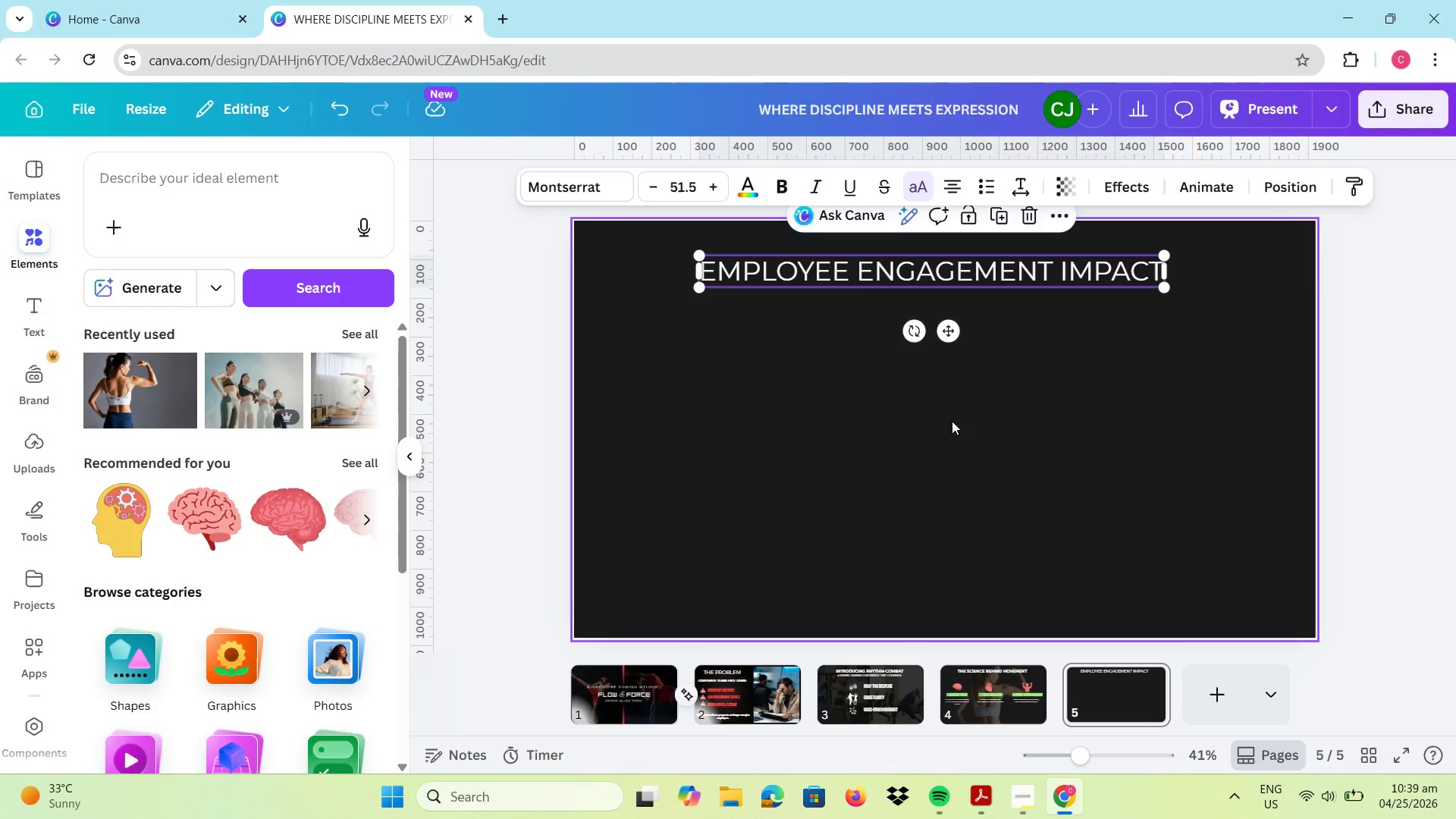 
left_click([952, 421])
 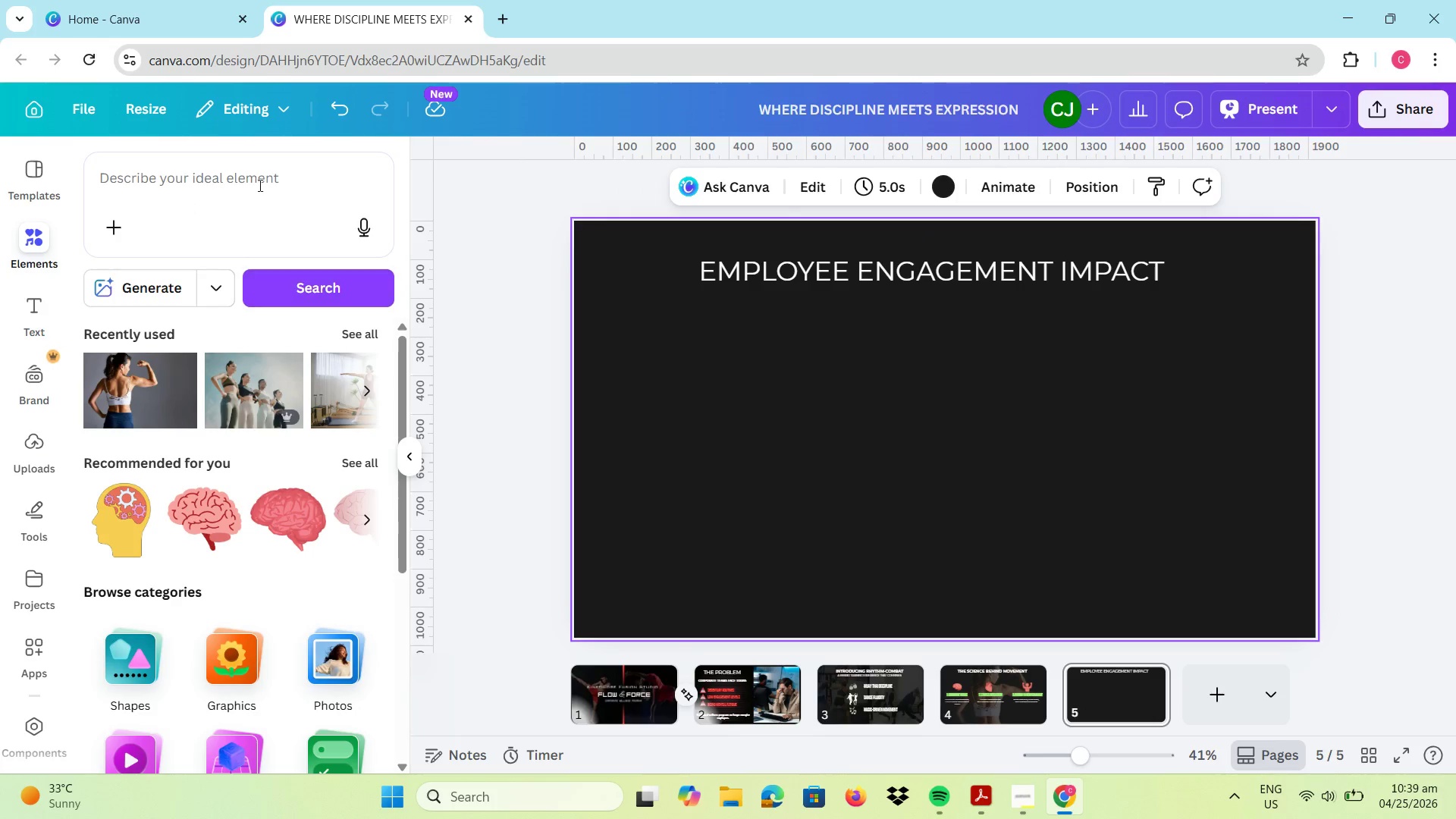 
wait(7.56)
 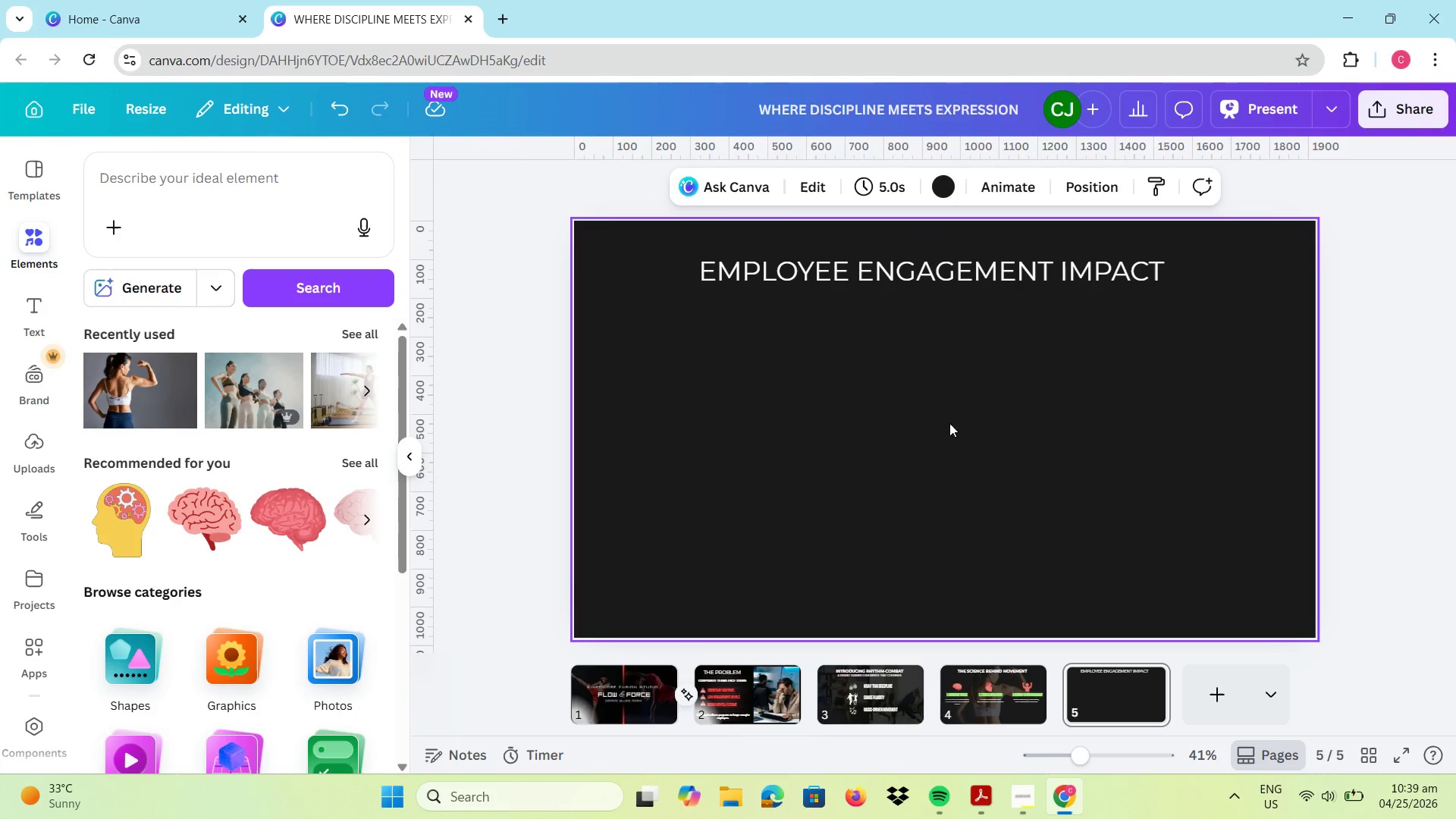 
left_click([180, 235])
 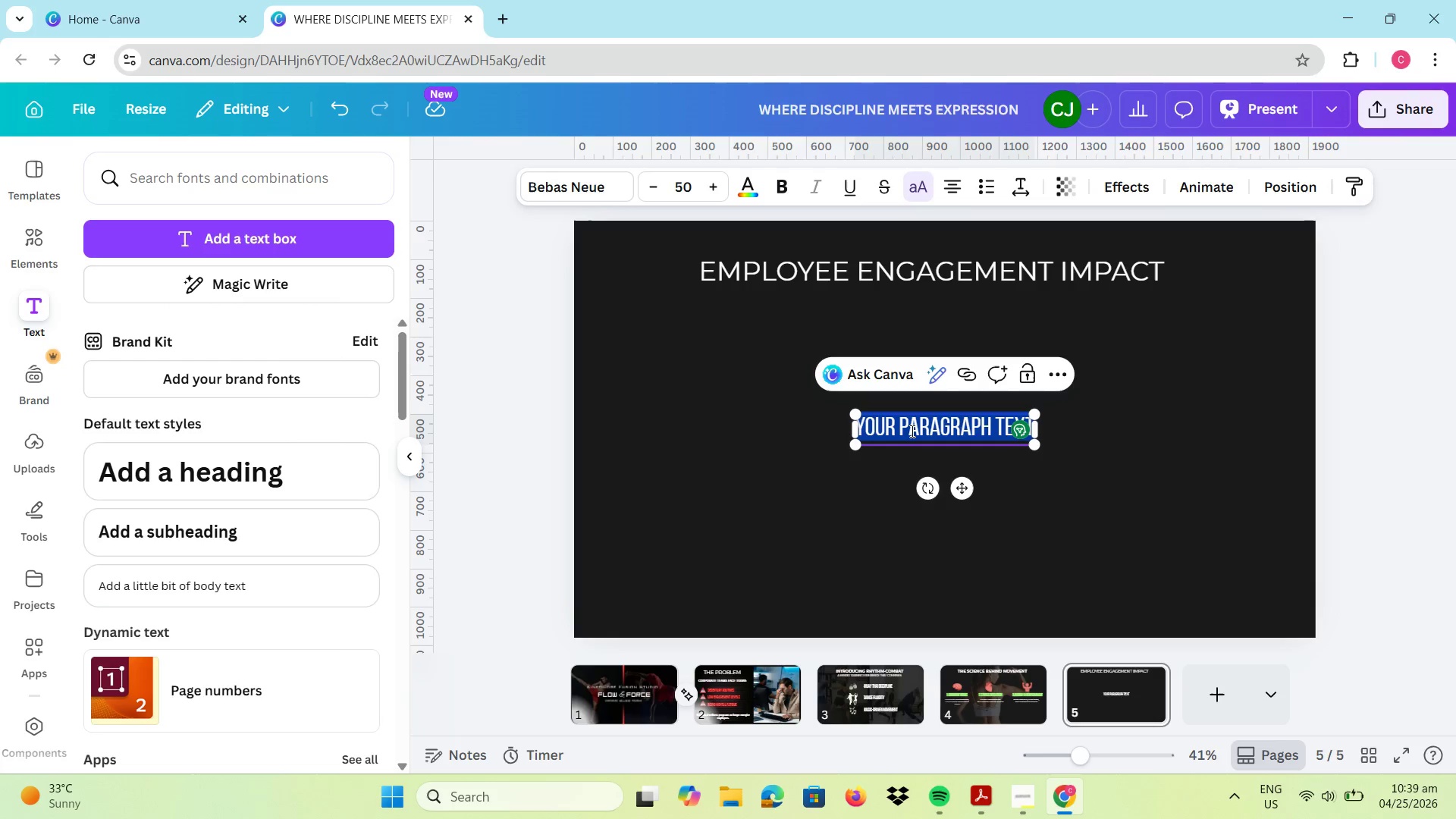 
left_click([911, 431])
 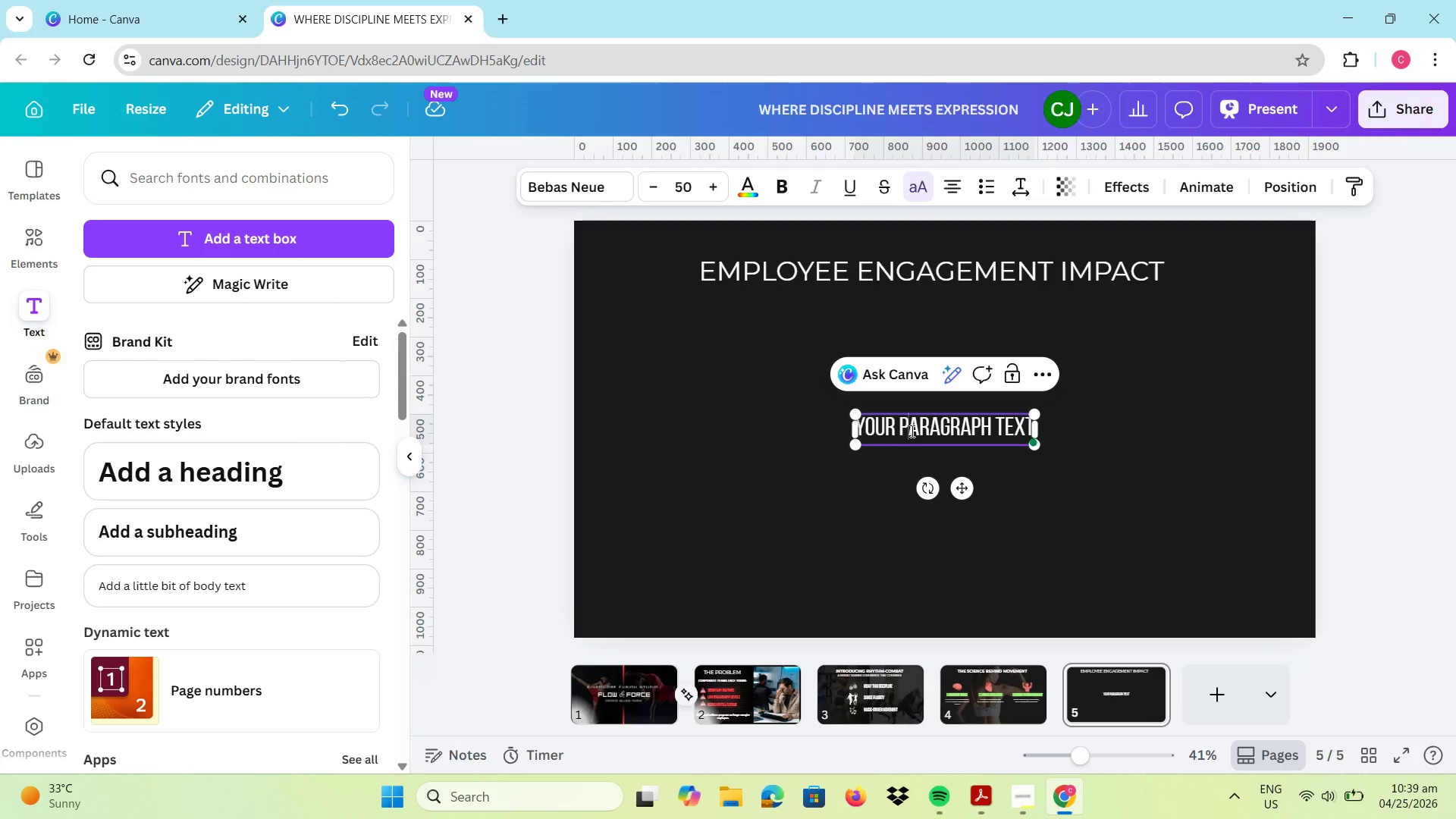 
key(Control+ControlLeft)
 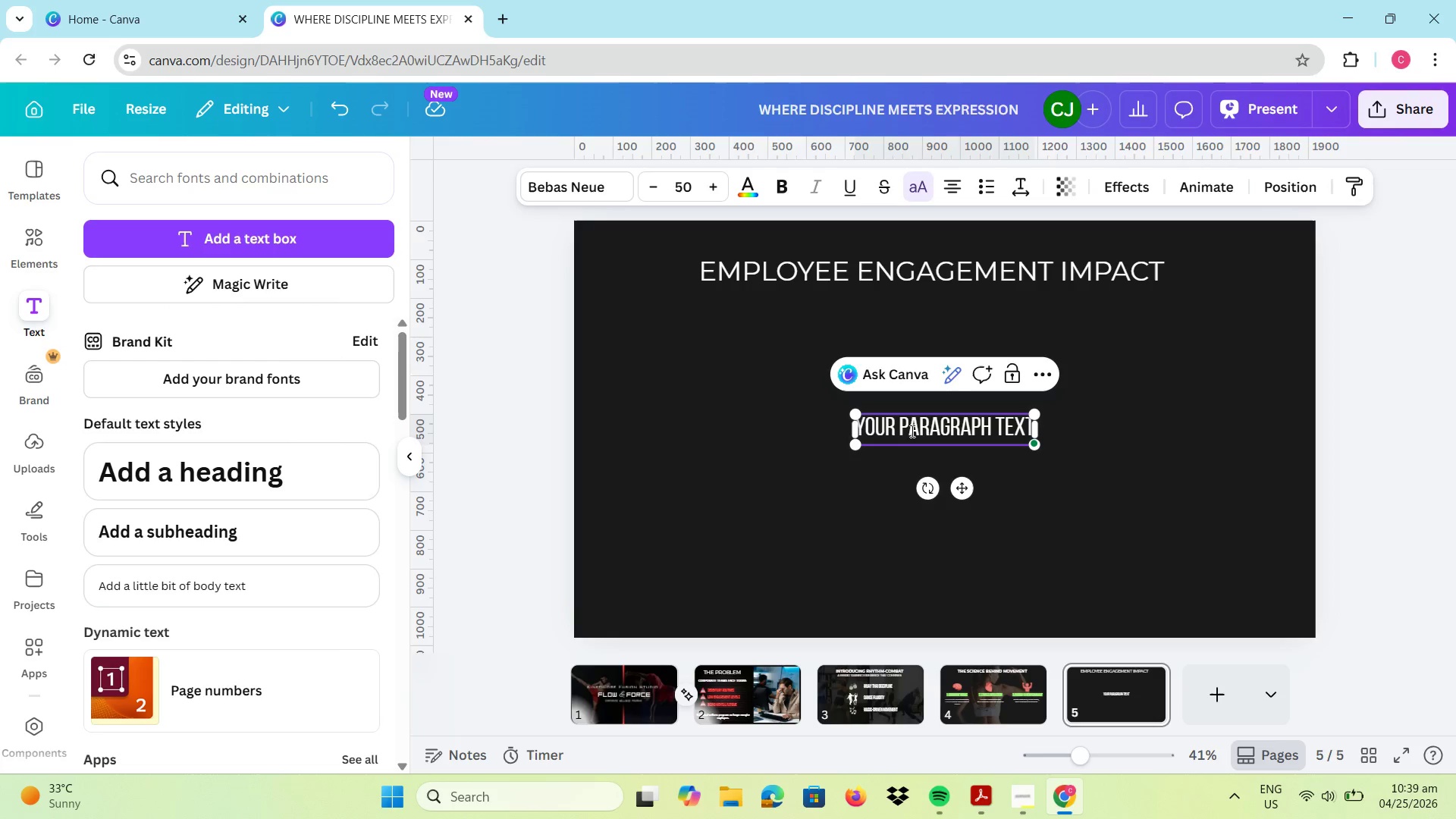 
key(Control+A)
 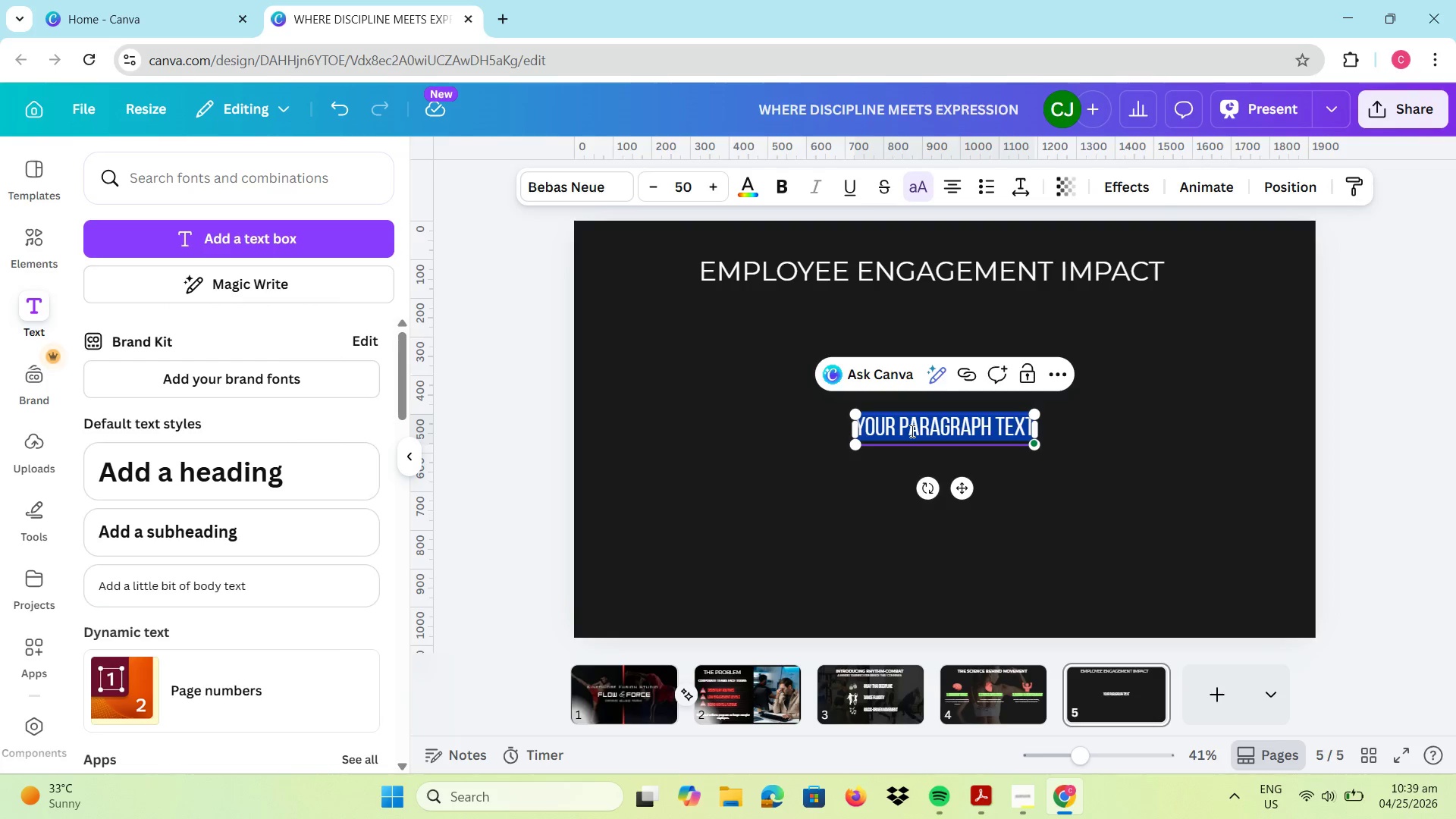 
type(our ry)
key(Backspace)
type(hythm-compact program drives significant )
key(Backspace)
type(ly higher [)
key(Backspace)
type(participation compared to traditional wellness options. )
 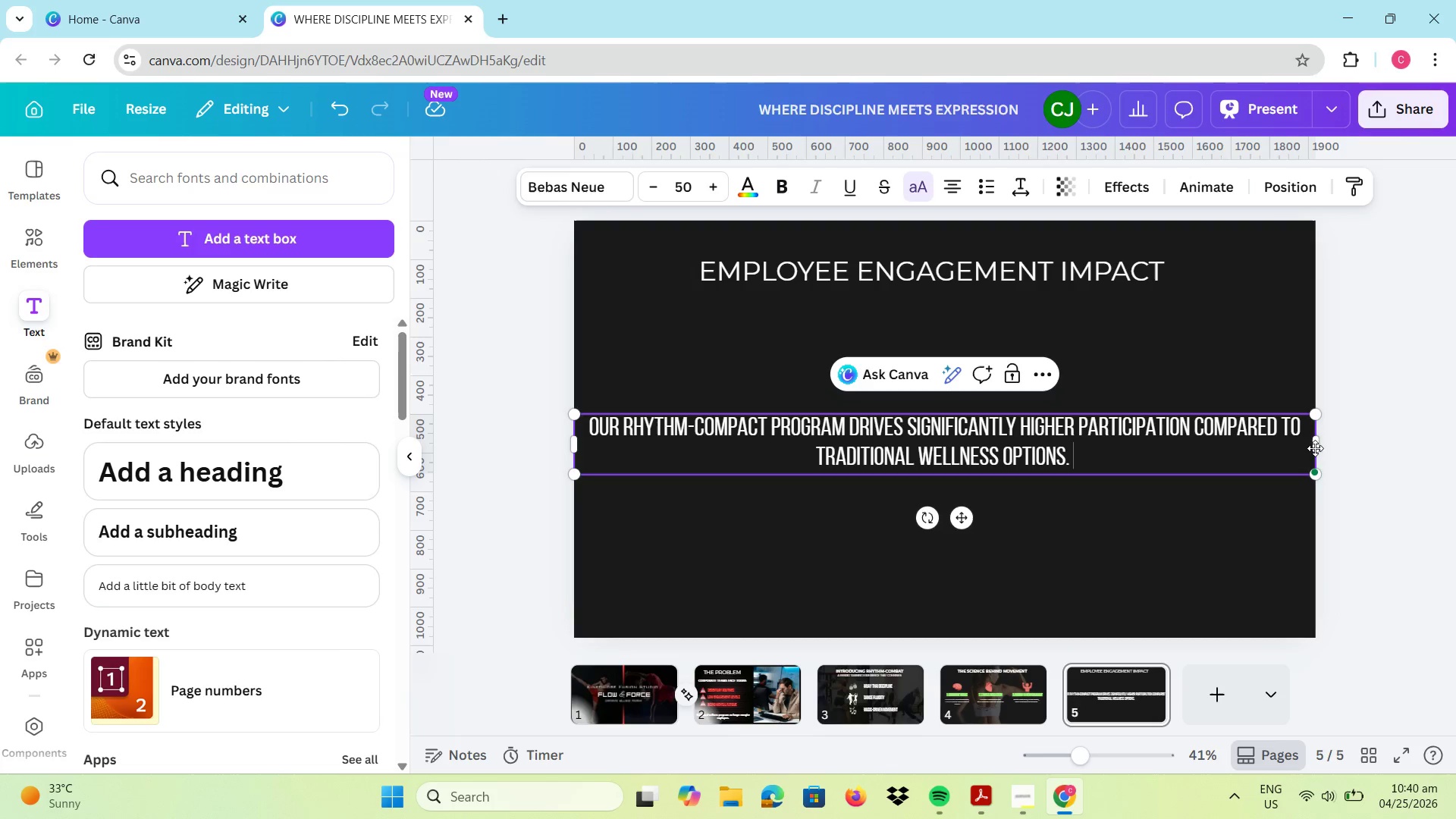 
left_click_drag(start_coordinate=[1317, 447], to_coordinate=[927, 458])
 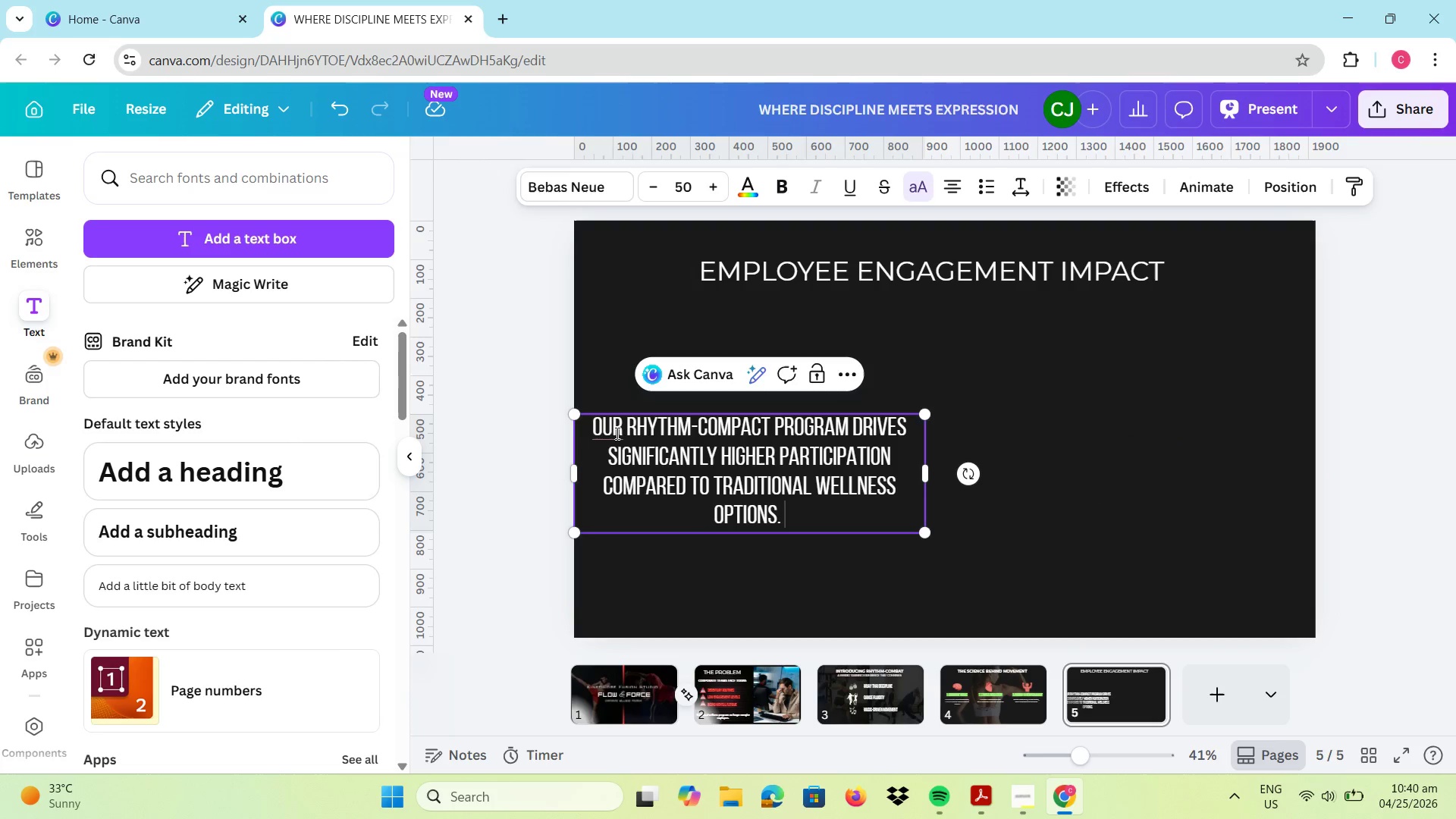 
right_click([610, 432])
 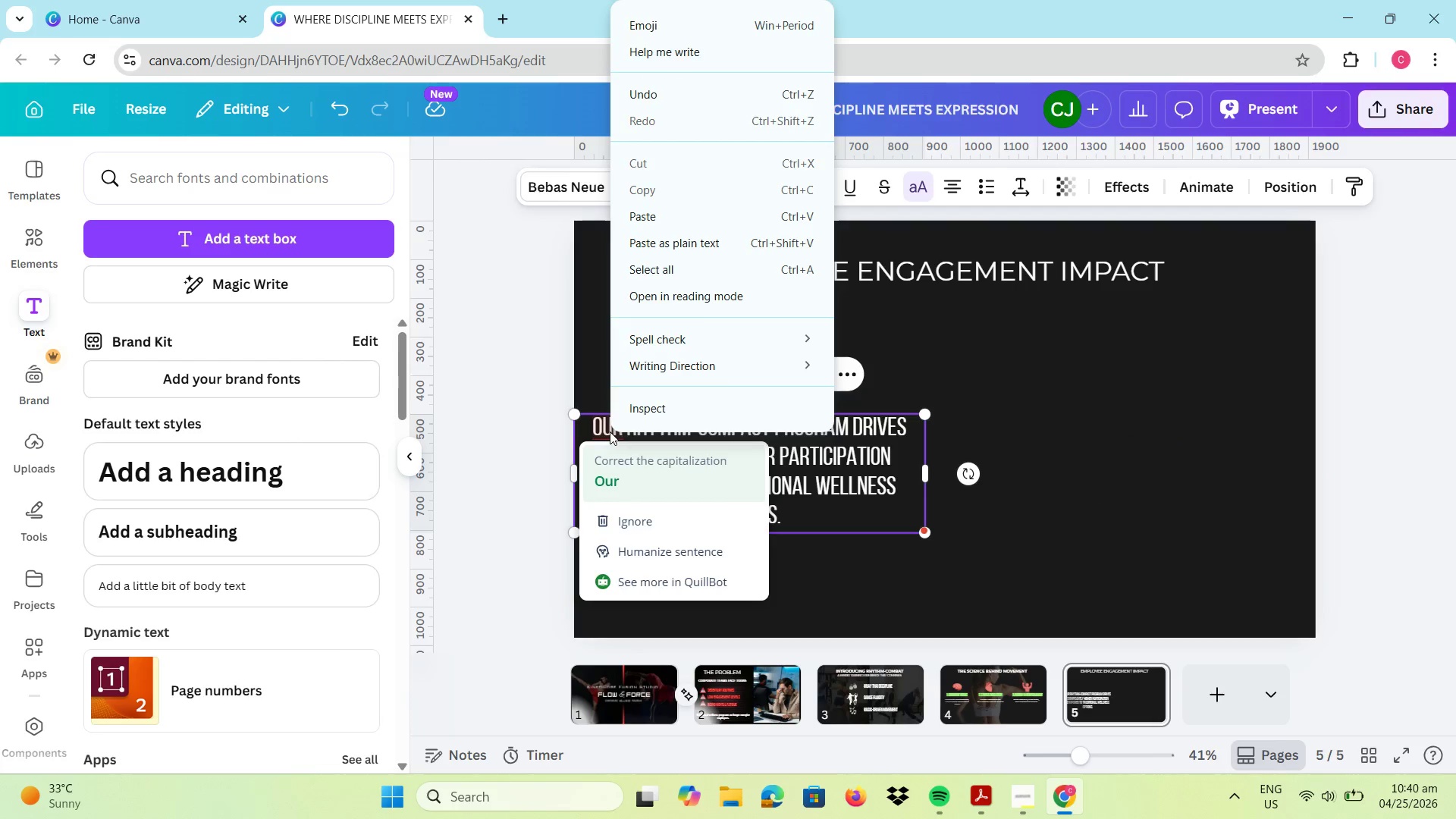 
left_click([623, 488])
 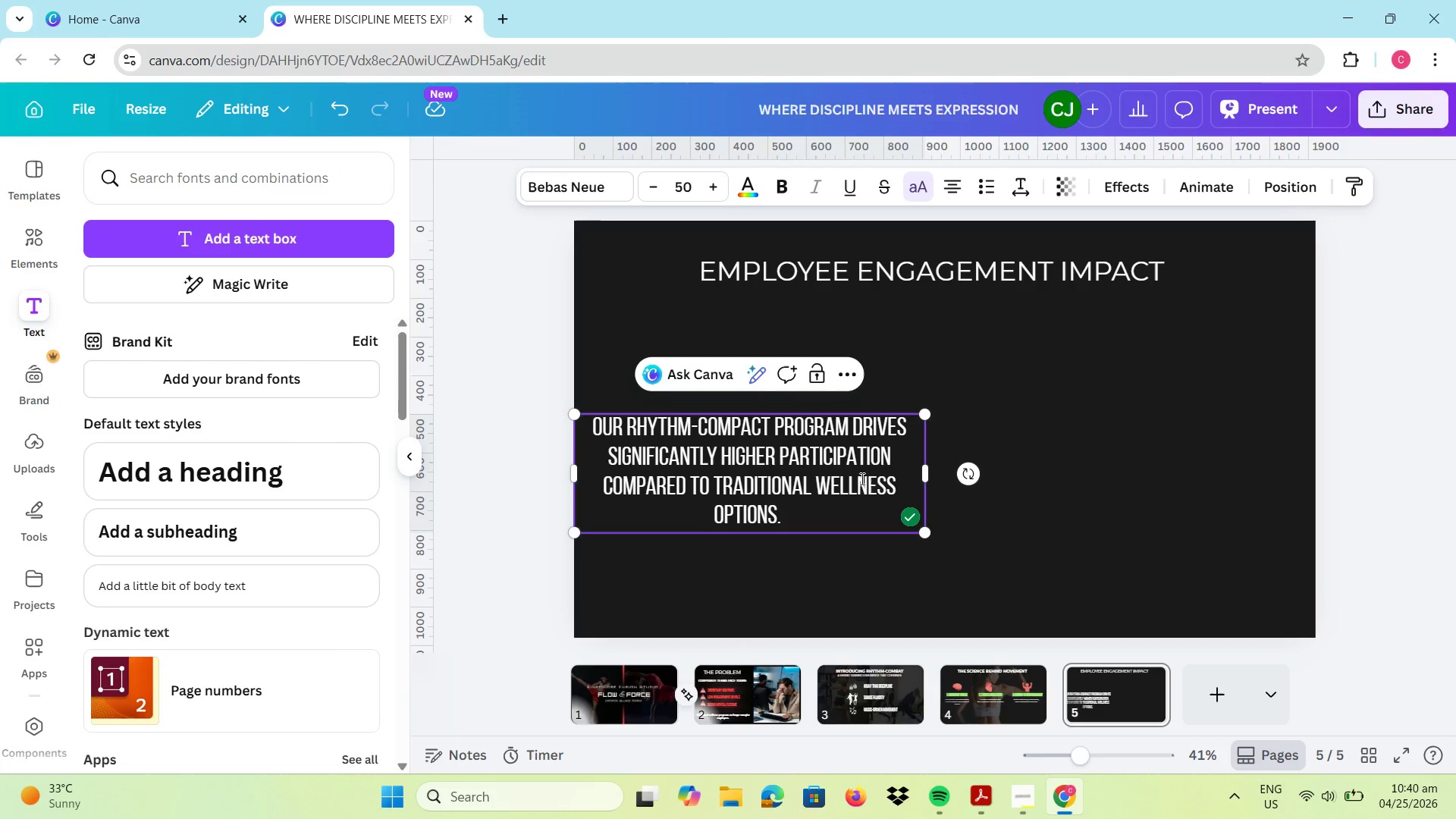 
left_click_drag(start_coordinate=[747, 487], to_coordinate=[752, 391])
 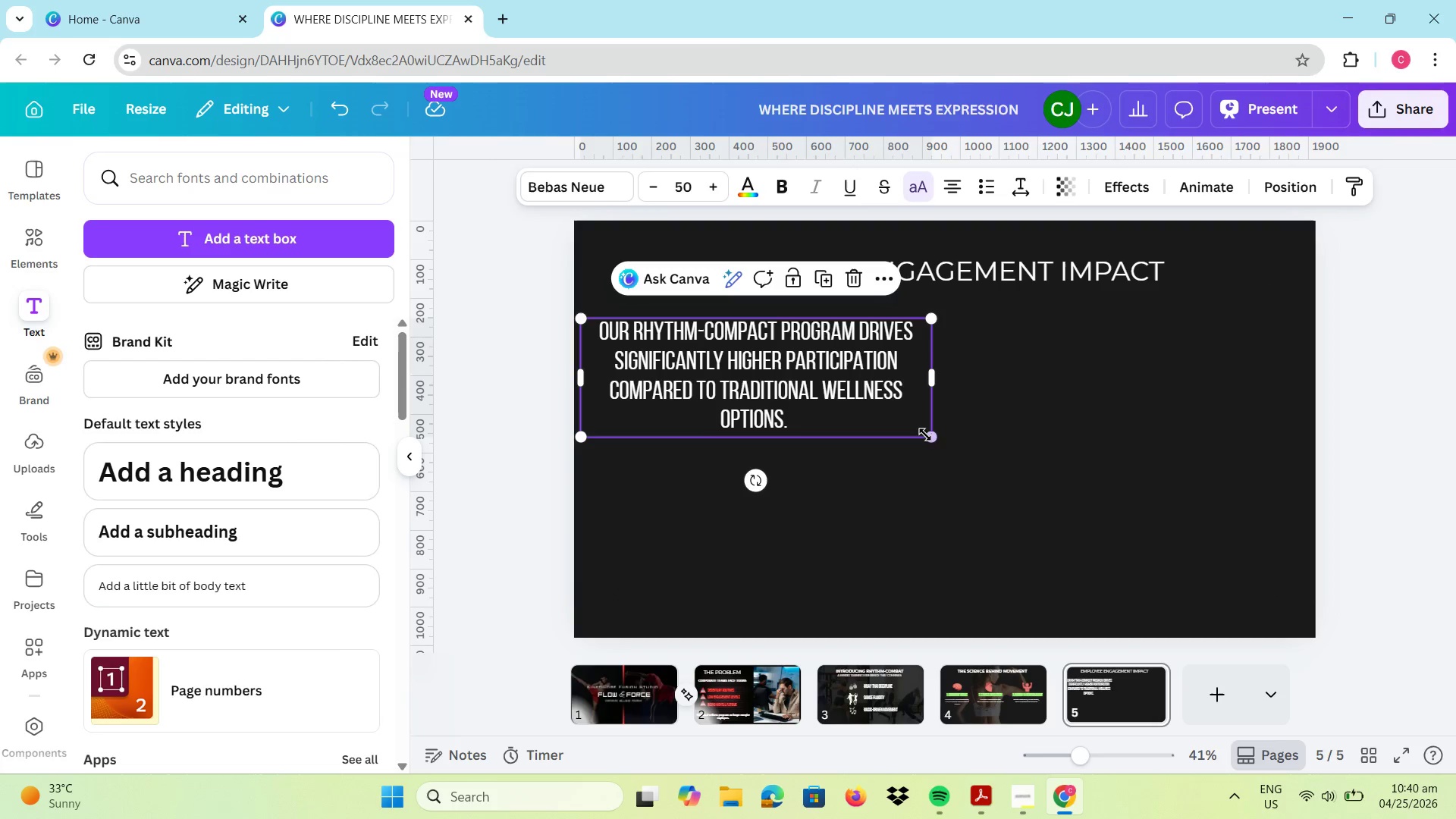 
left_click_drag(start_coordinate=[925, 435], to_coordinate=[851, 407])
 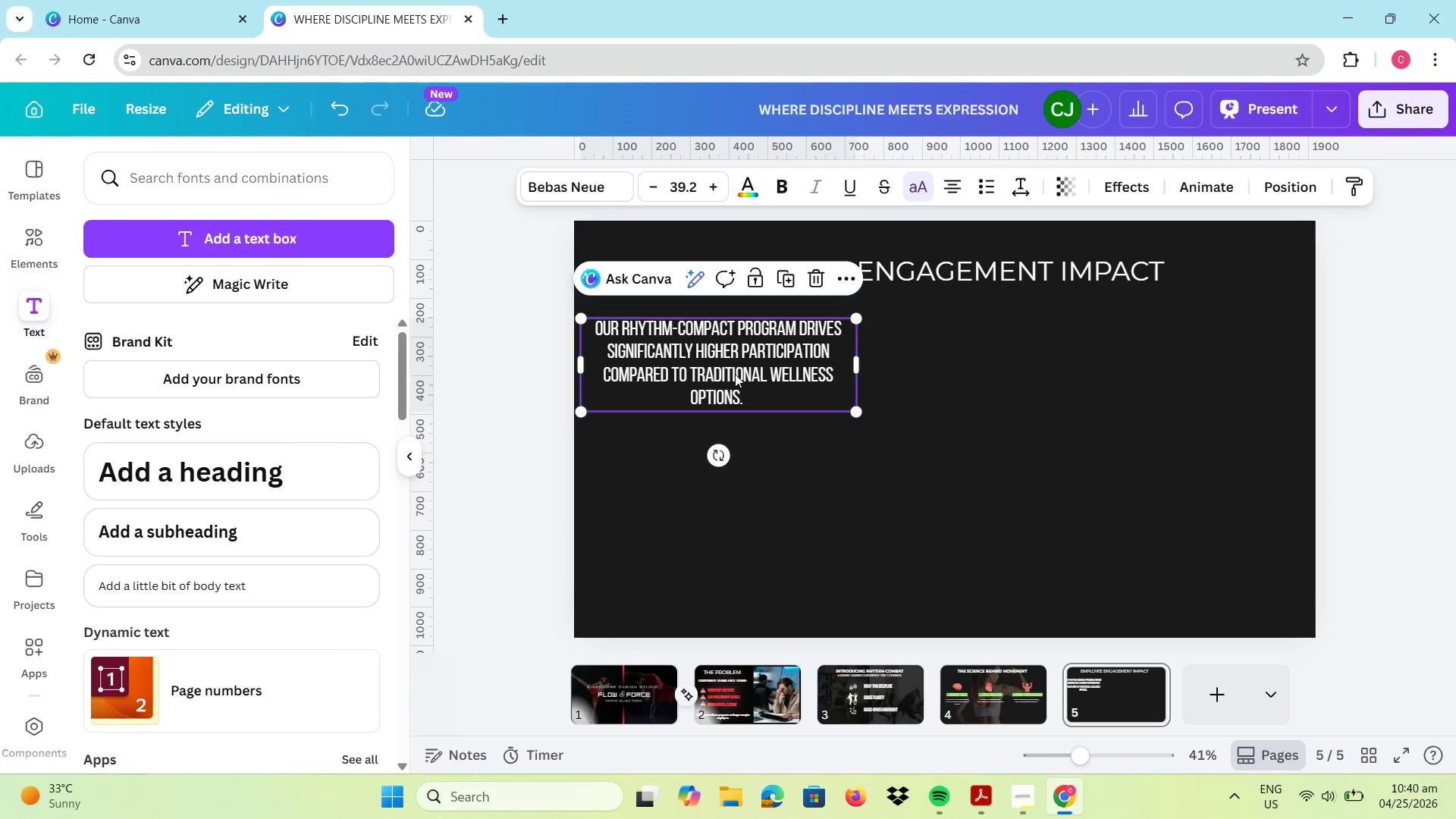 
left_click_drag(start_coordinate=[734, 373], to_coordinate=[755, 383])
 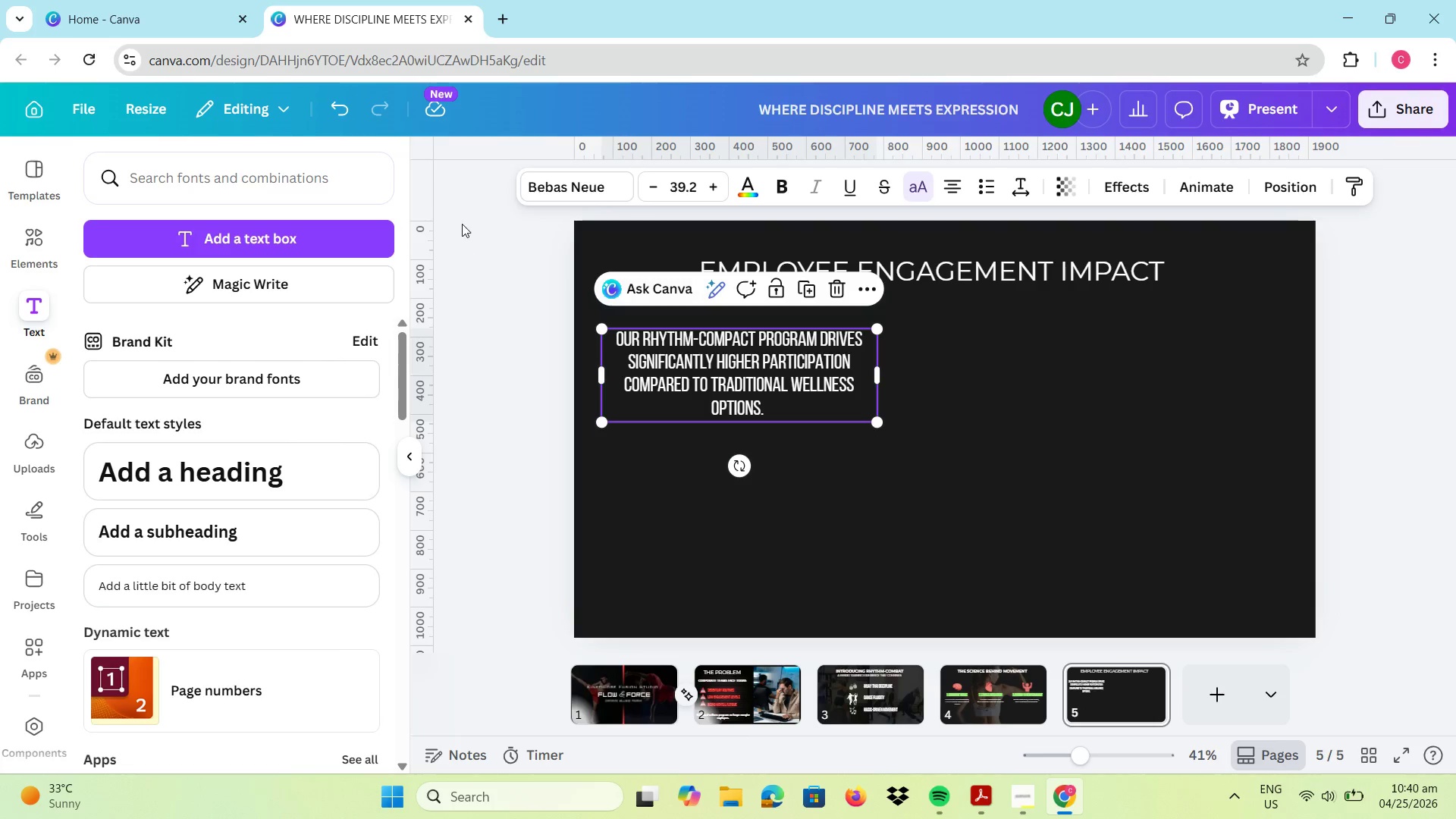 
left_click([166, 184])
 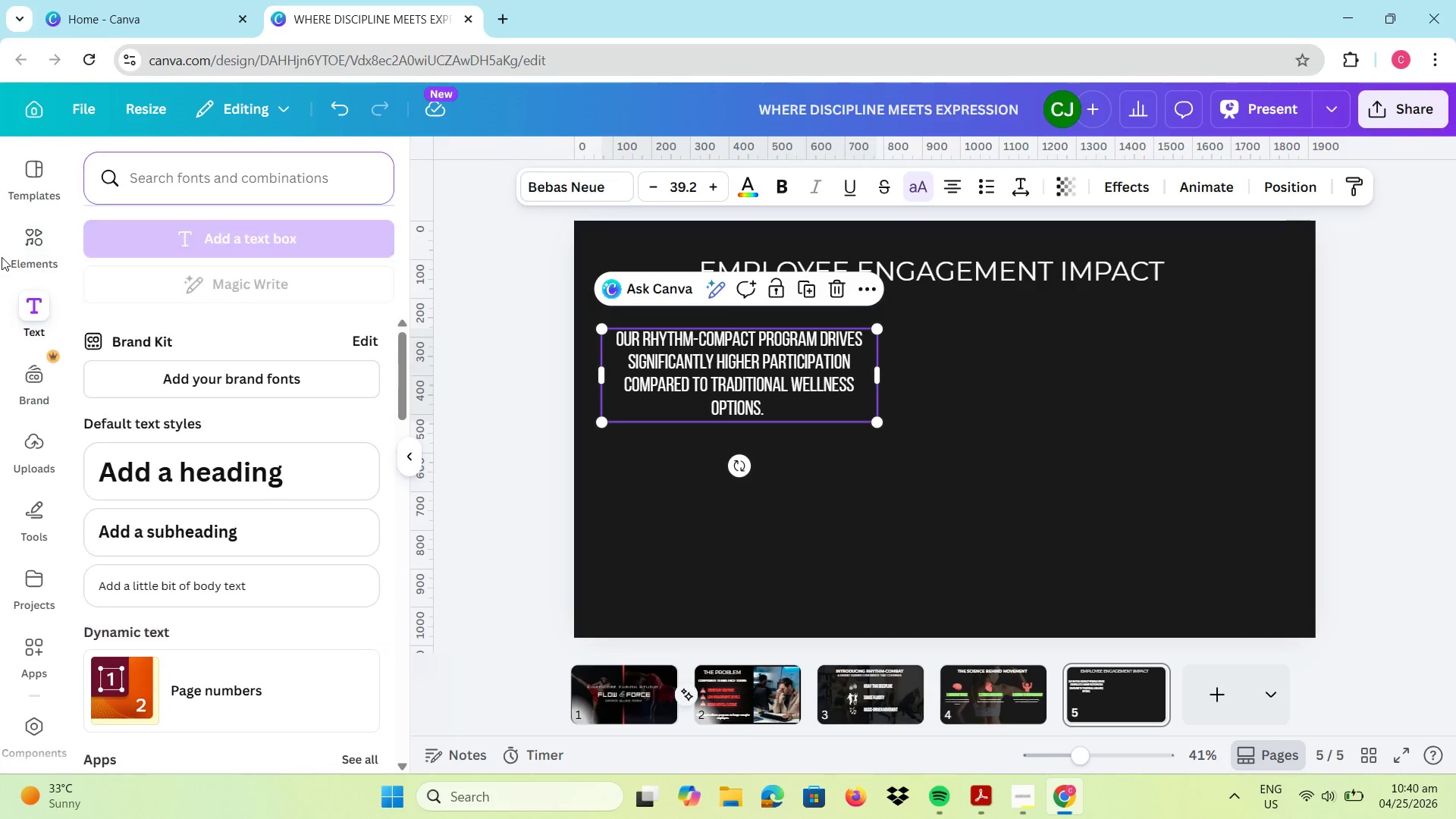 
double_click([32, 246])
 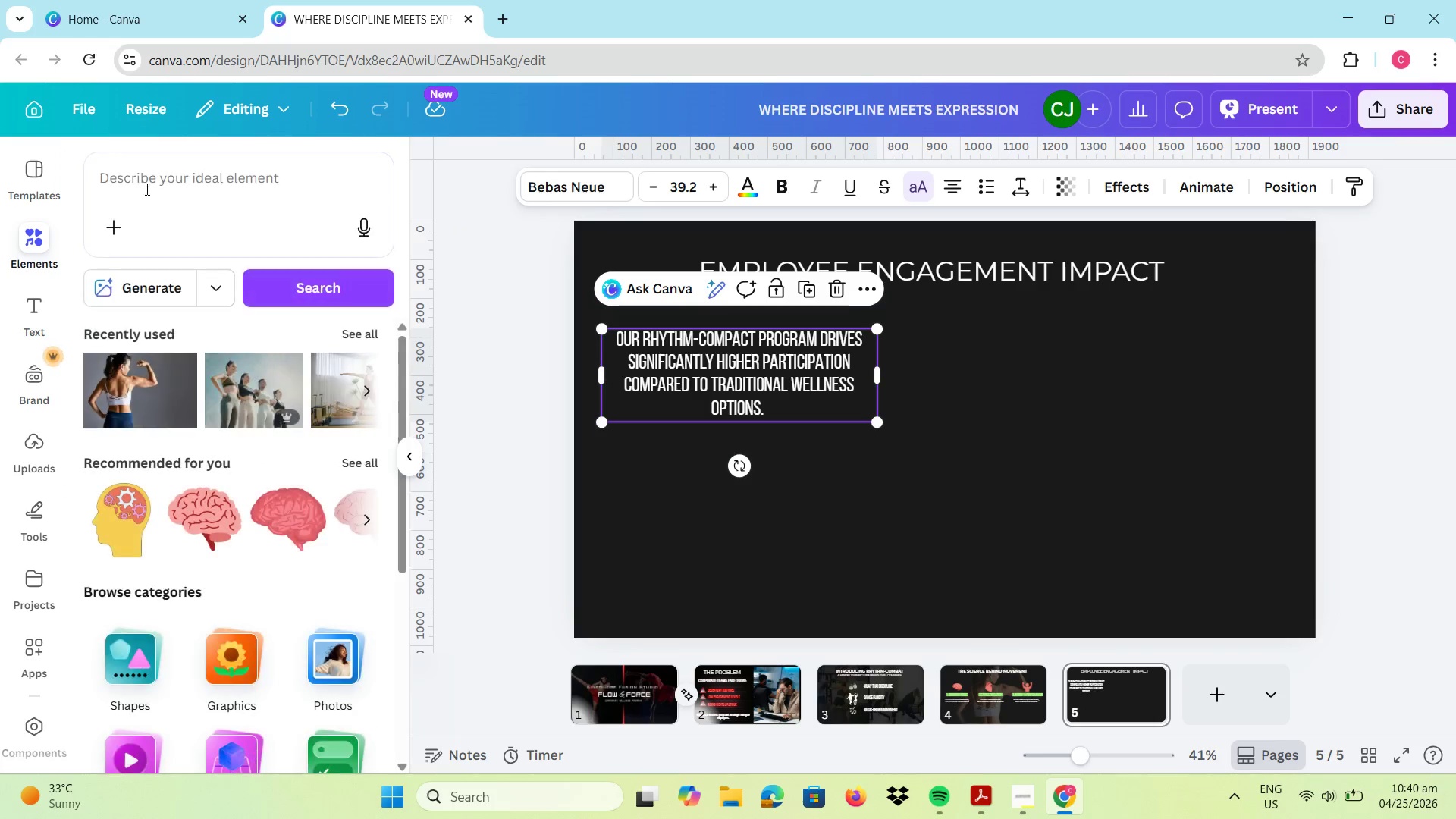 
left_click([158, 182])
 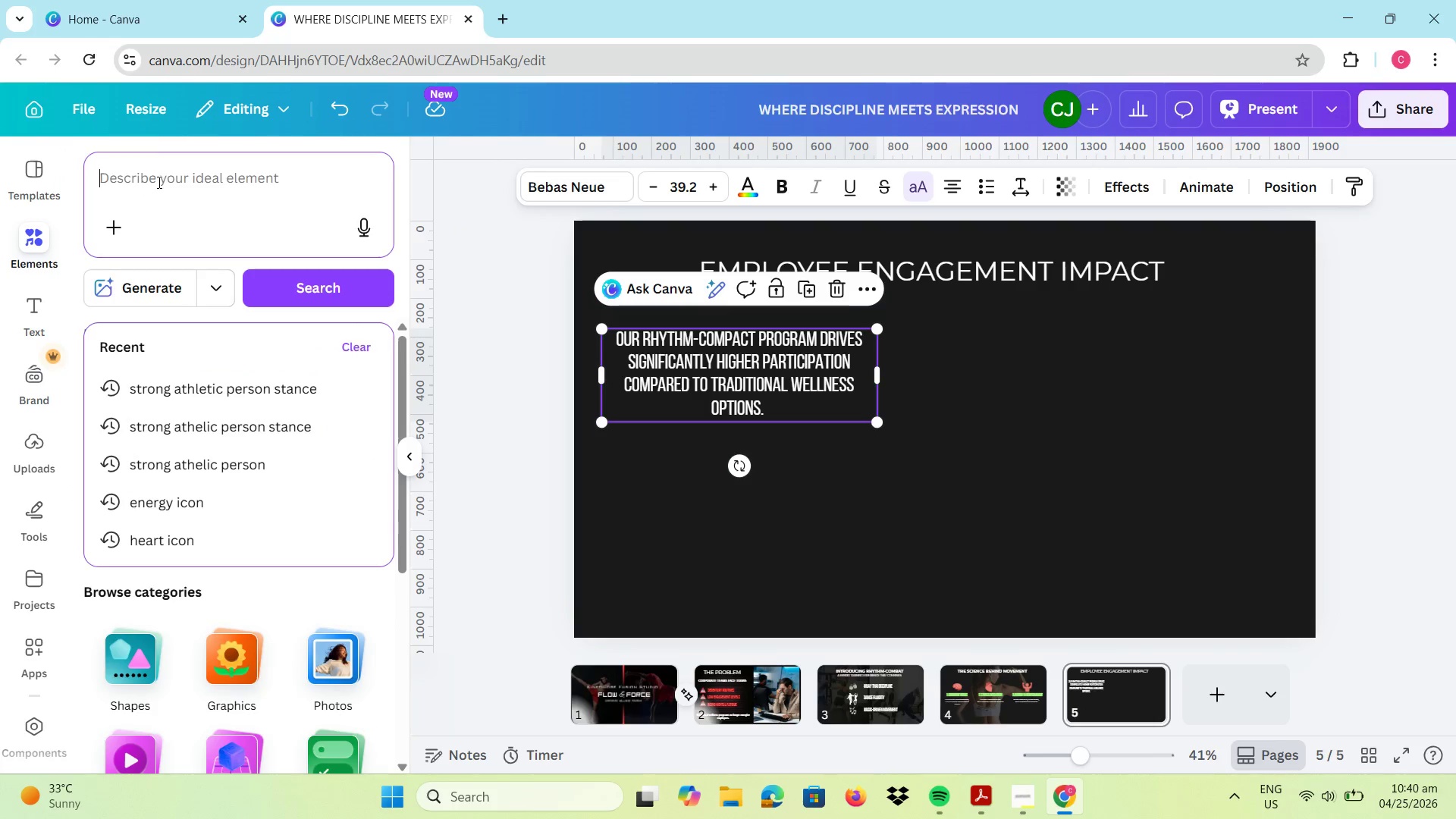 
type(chat)
 